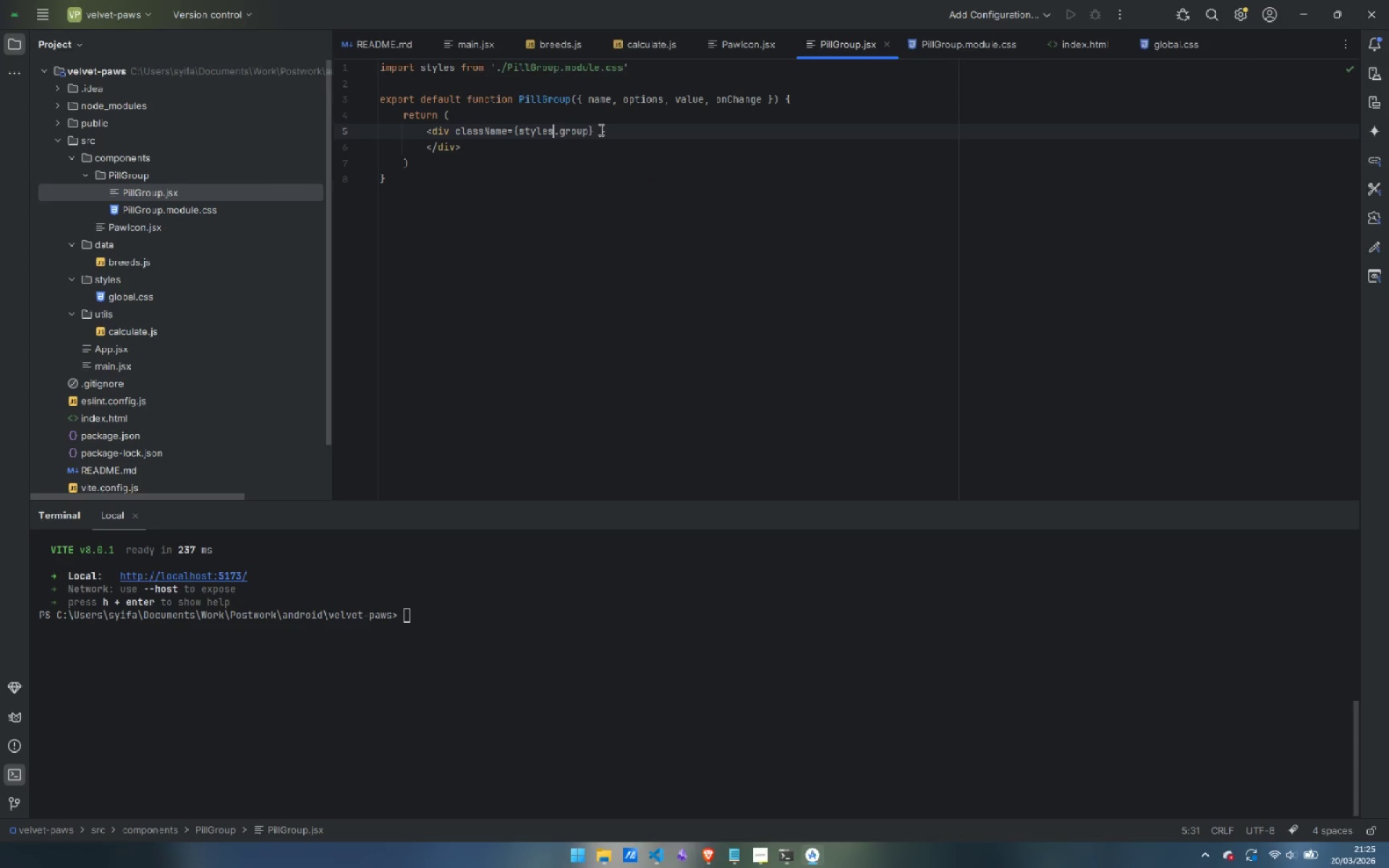 
left_click([600, 129])
 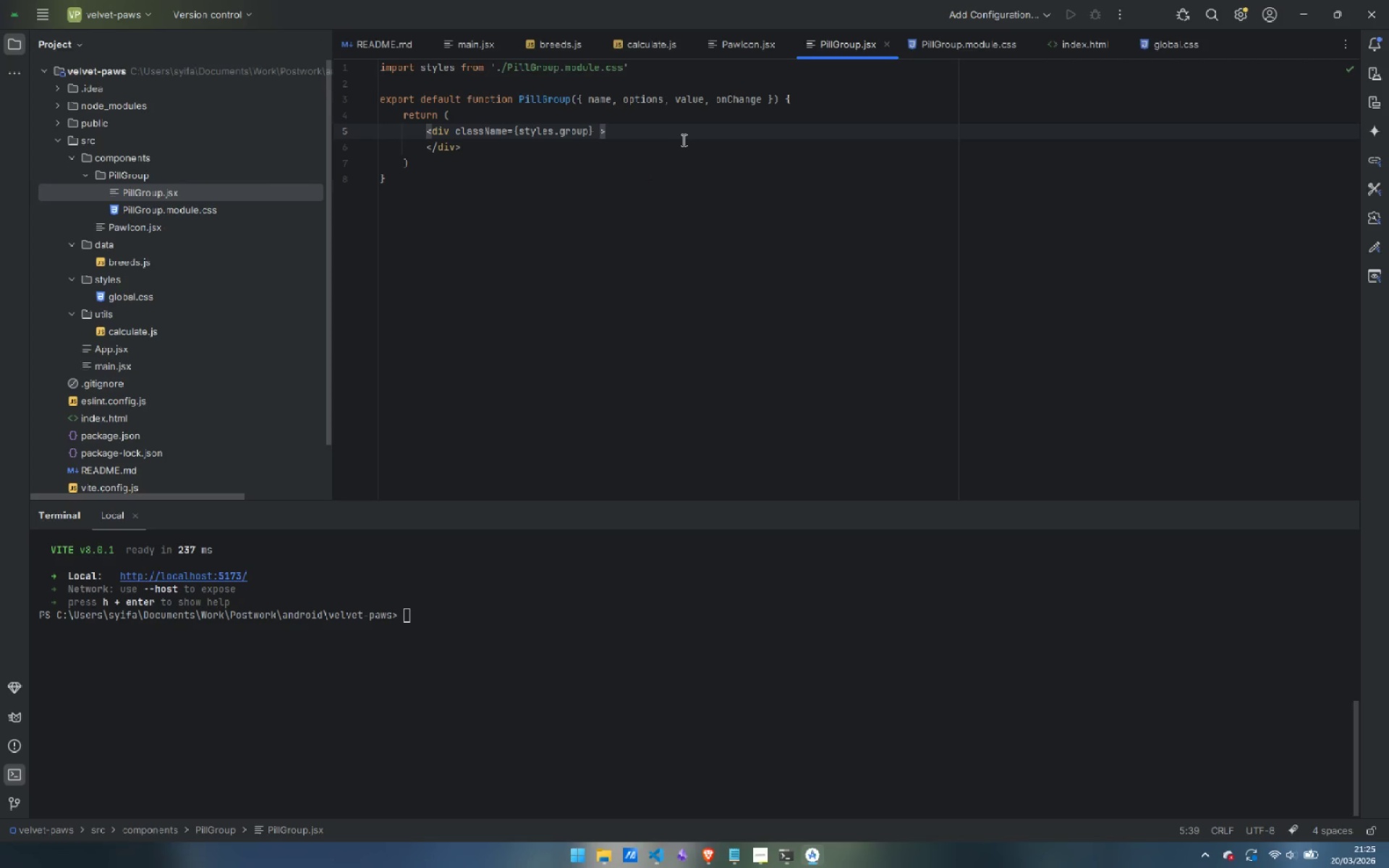 
wait(5.22)
 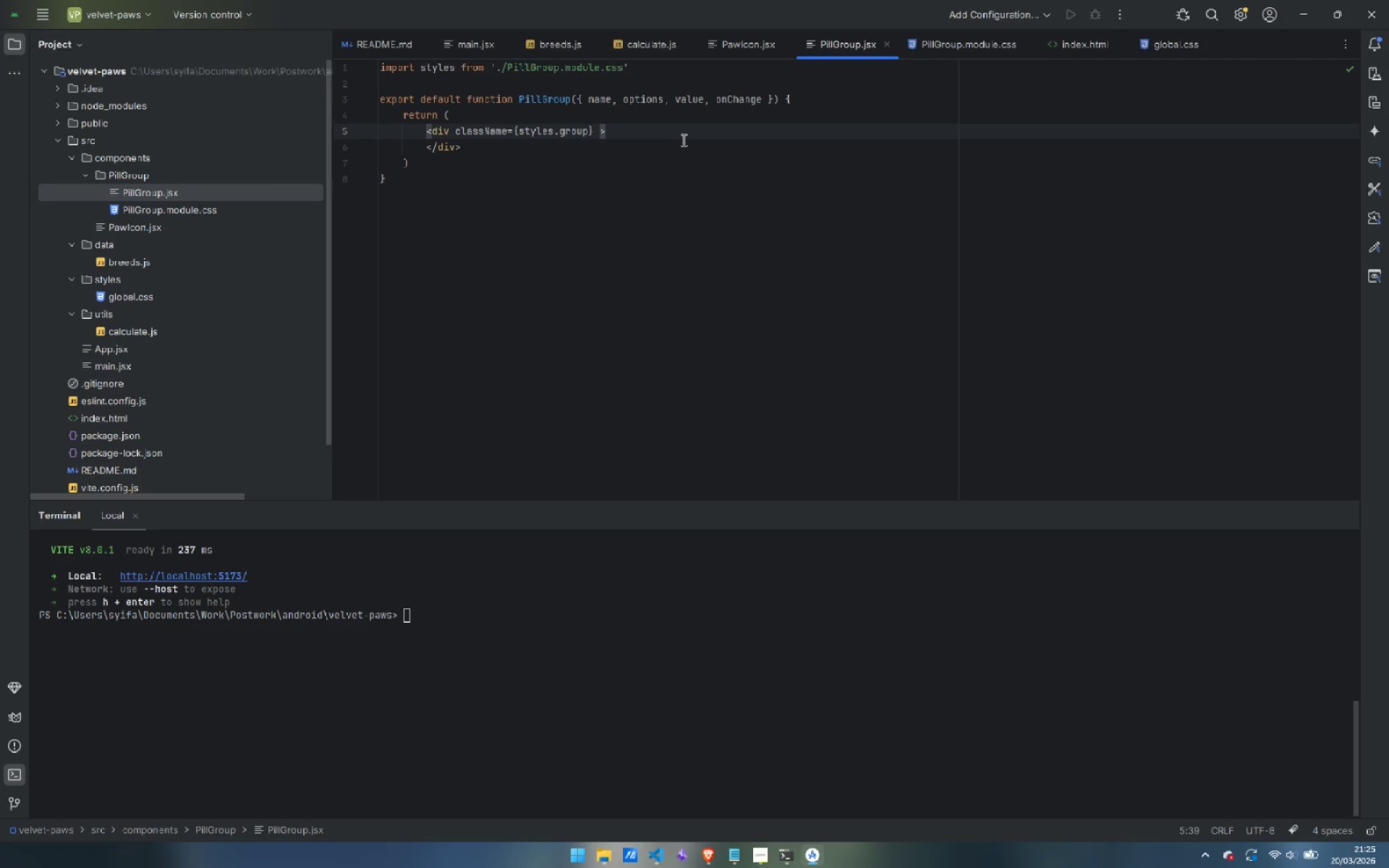 
type(role="dario)
 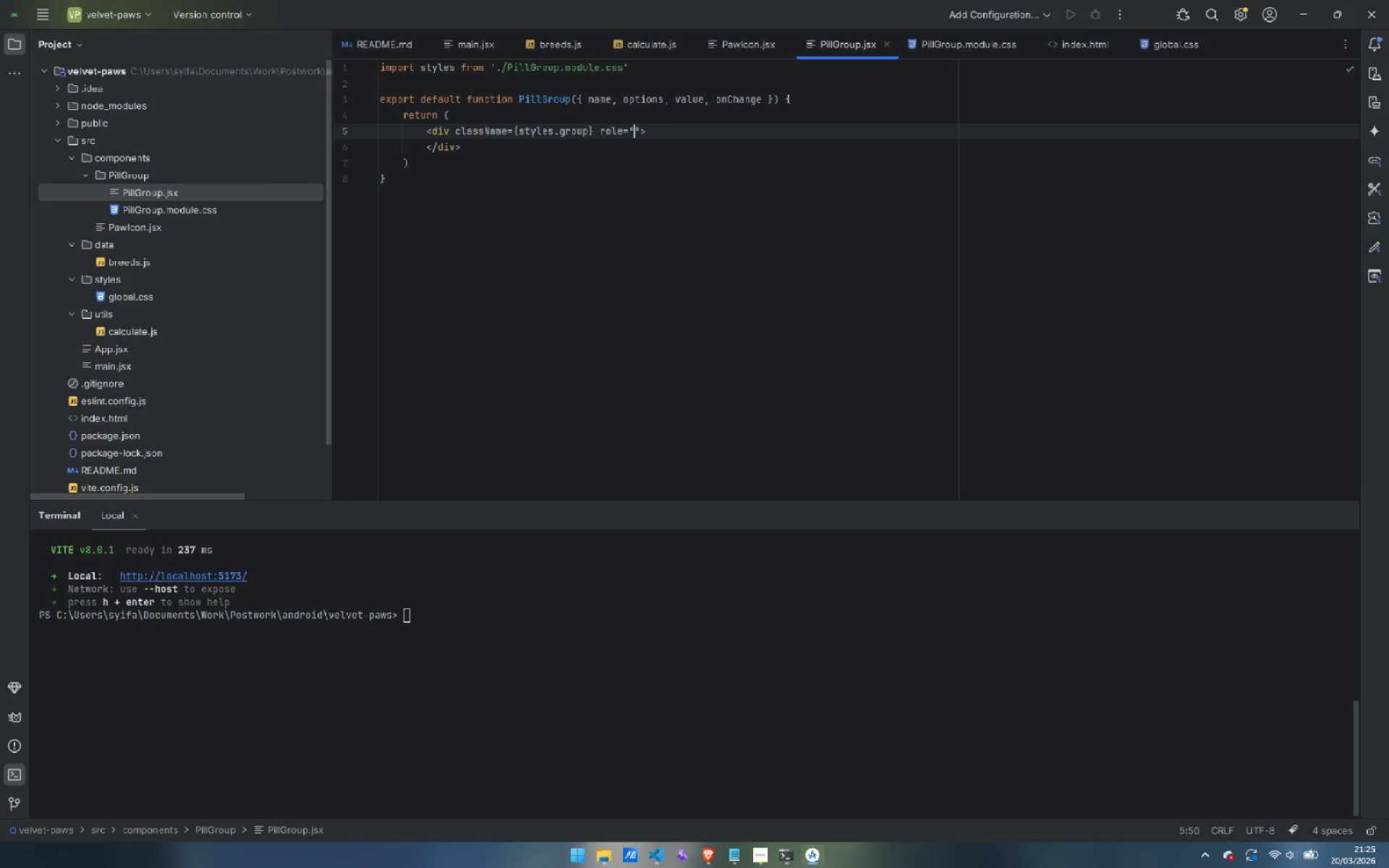 
 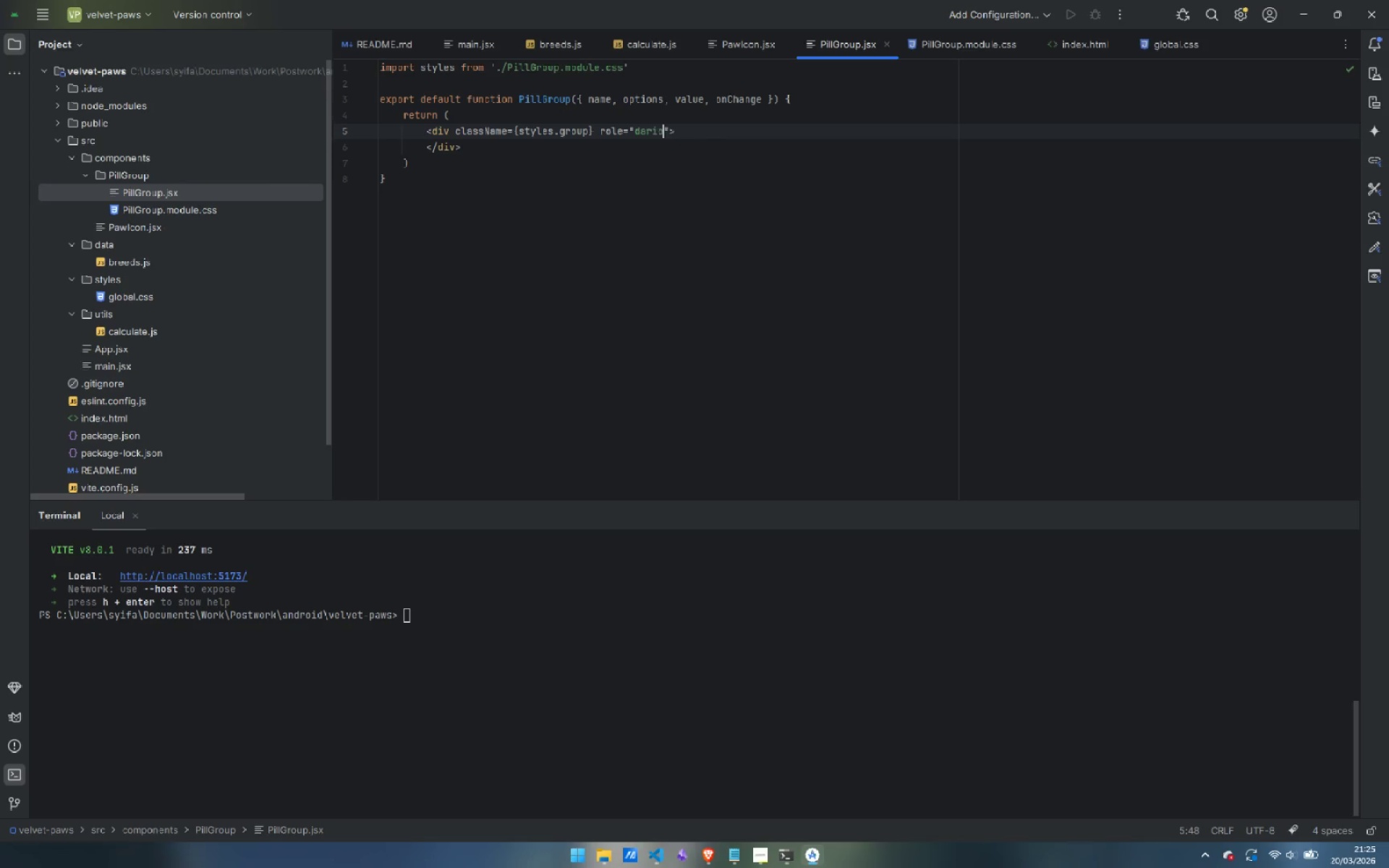 
key(Control+ControlLeft)
 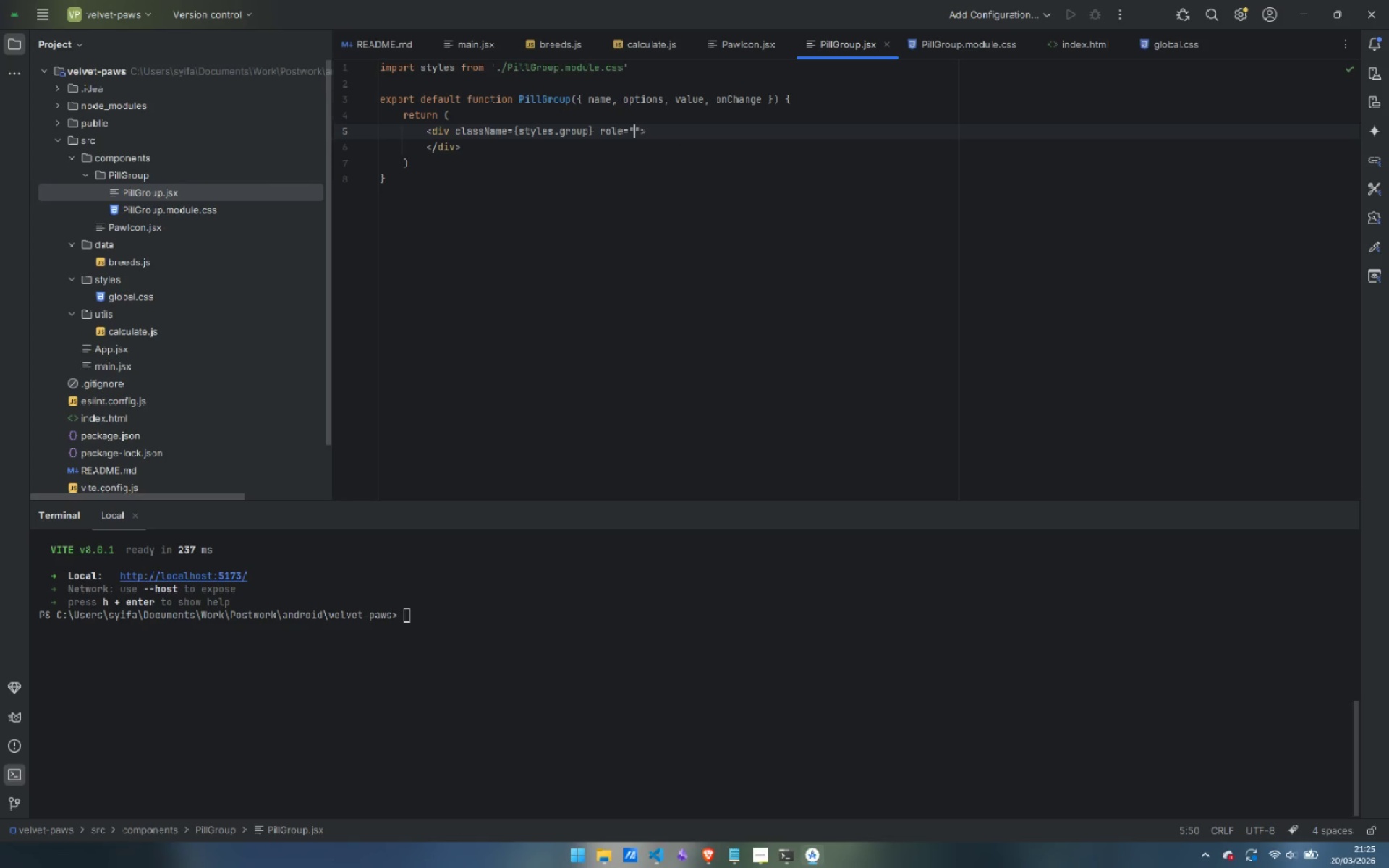 
key(Control+Backspace)
 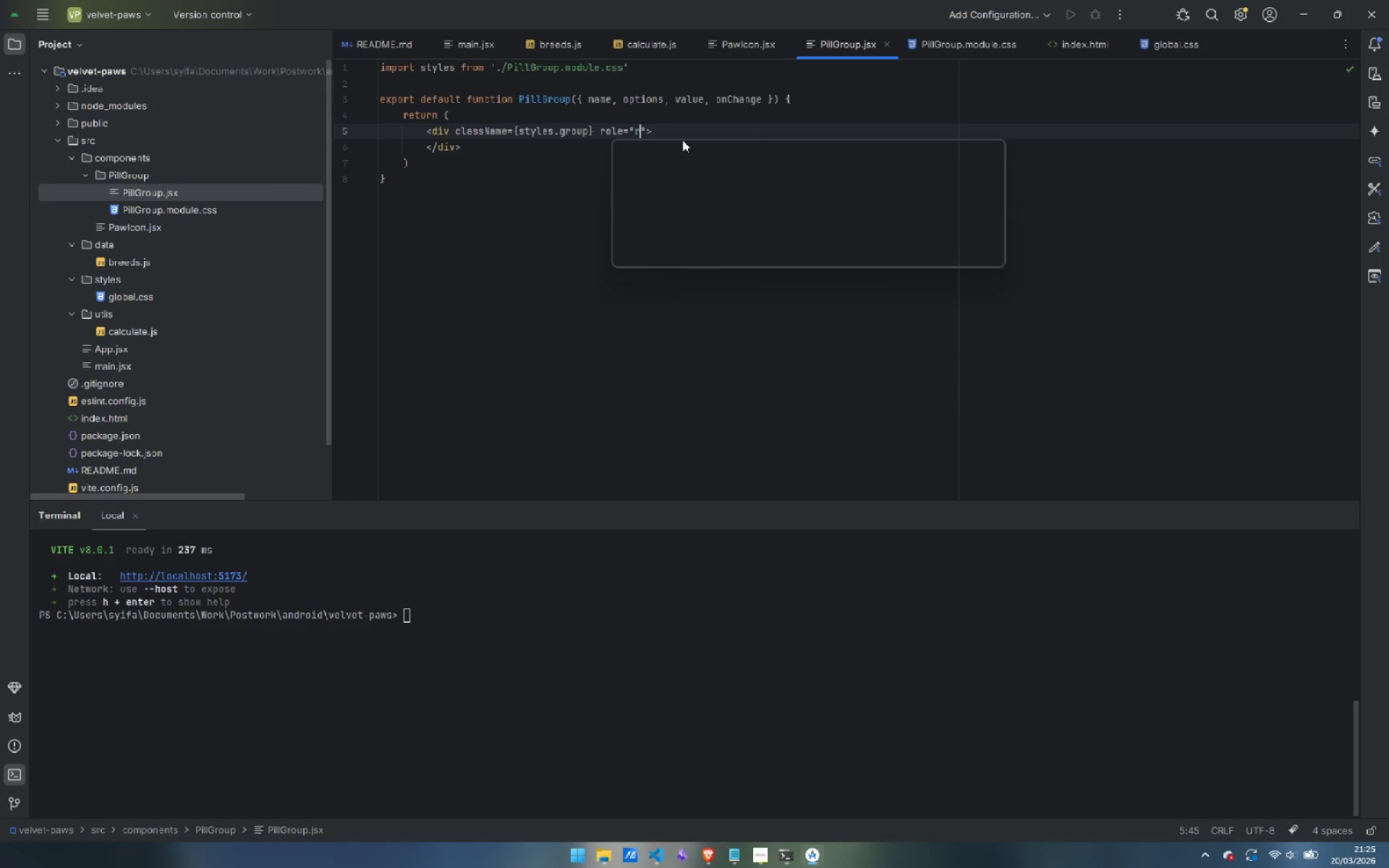 
type(radiogroup)
 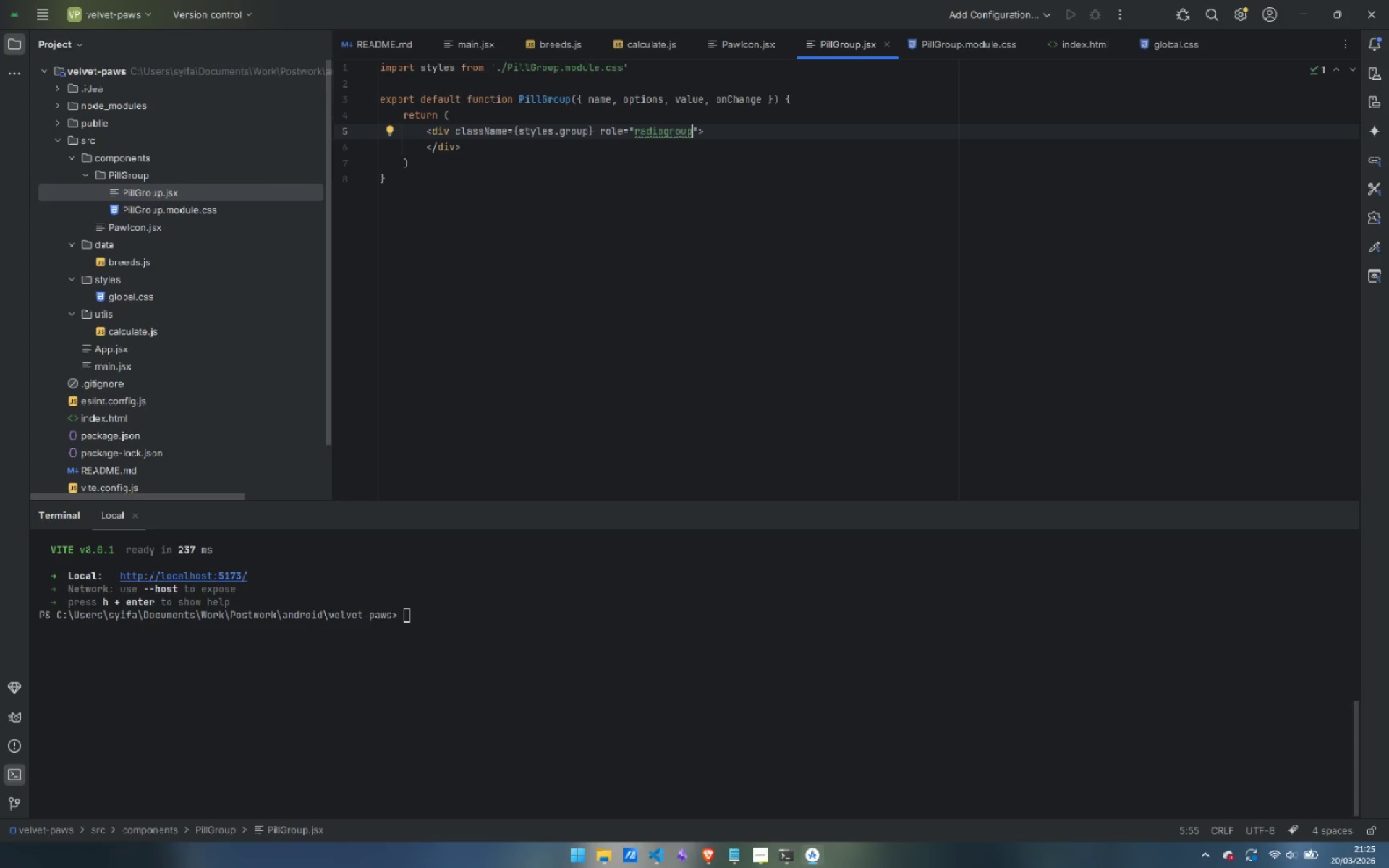 
key(ArrowRight)
 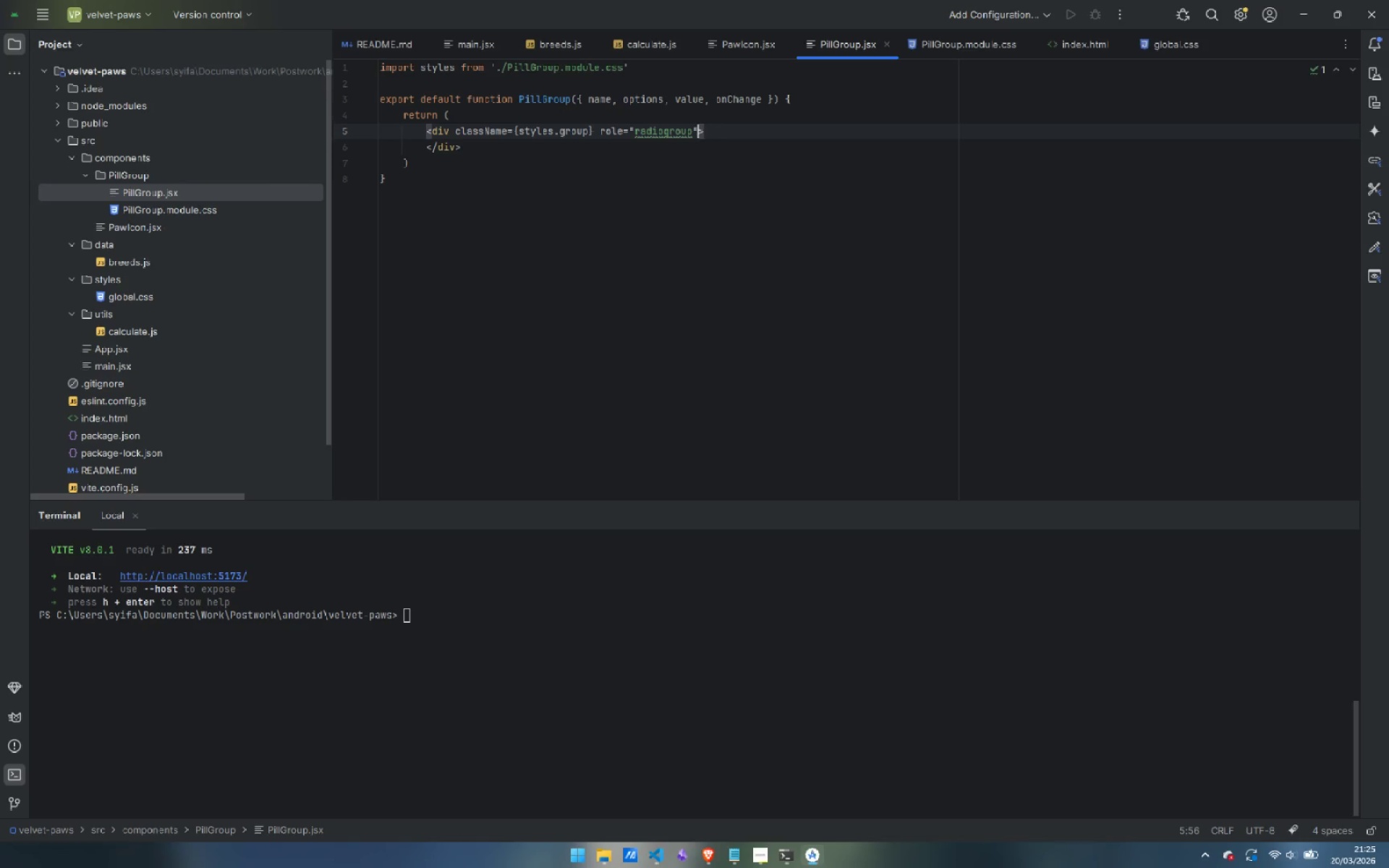 
key(ArrowRight)
 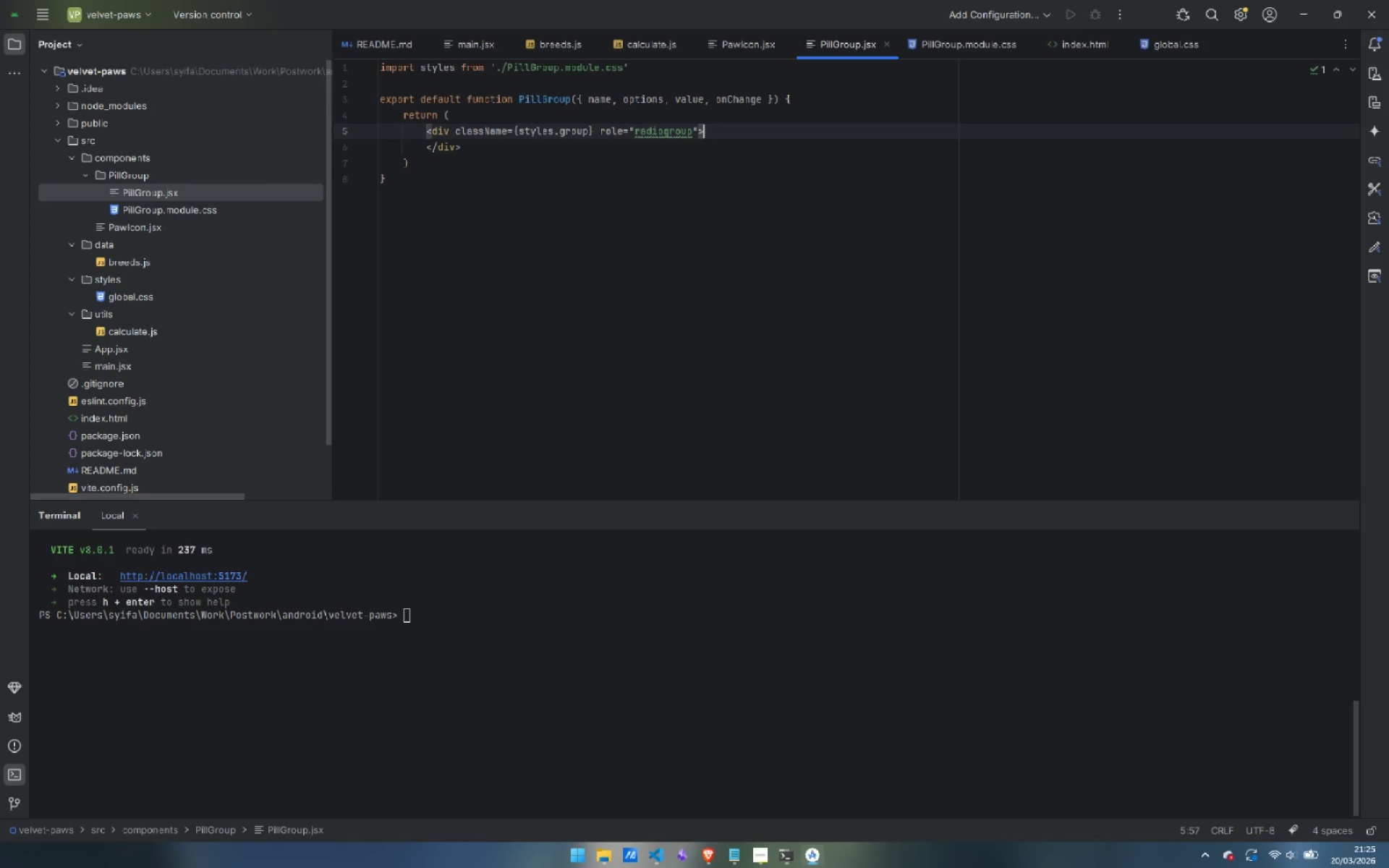 
key(Enter)
 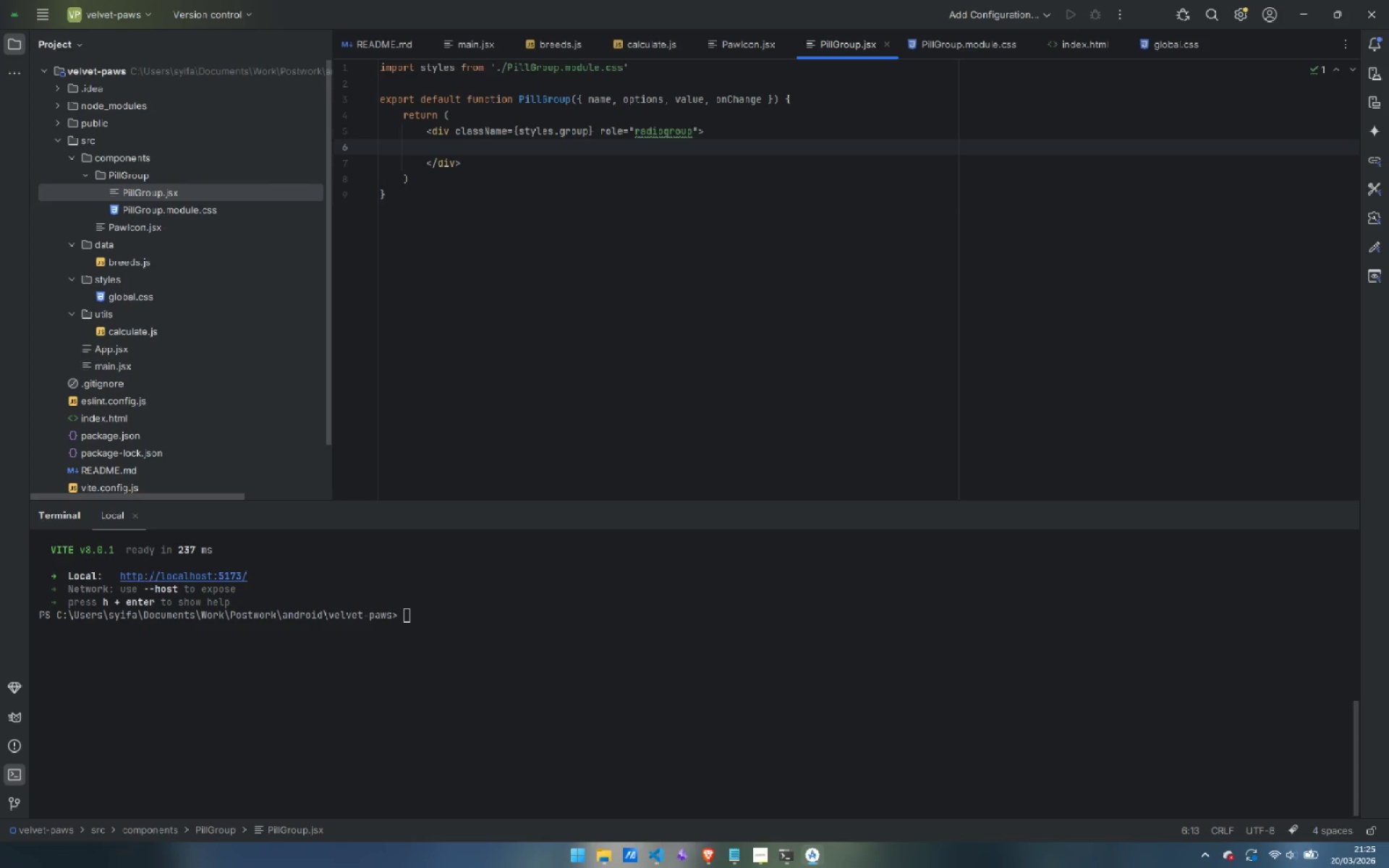 
type({option)
 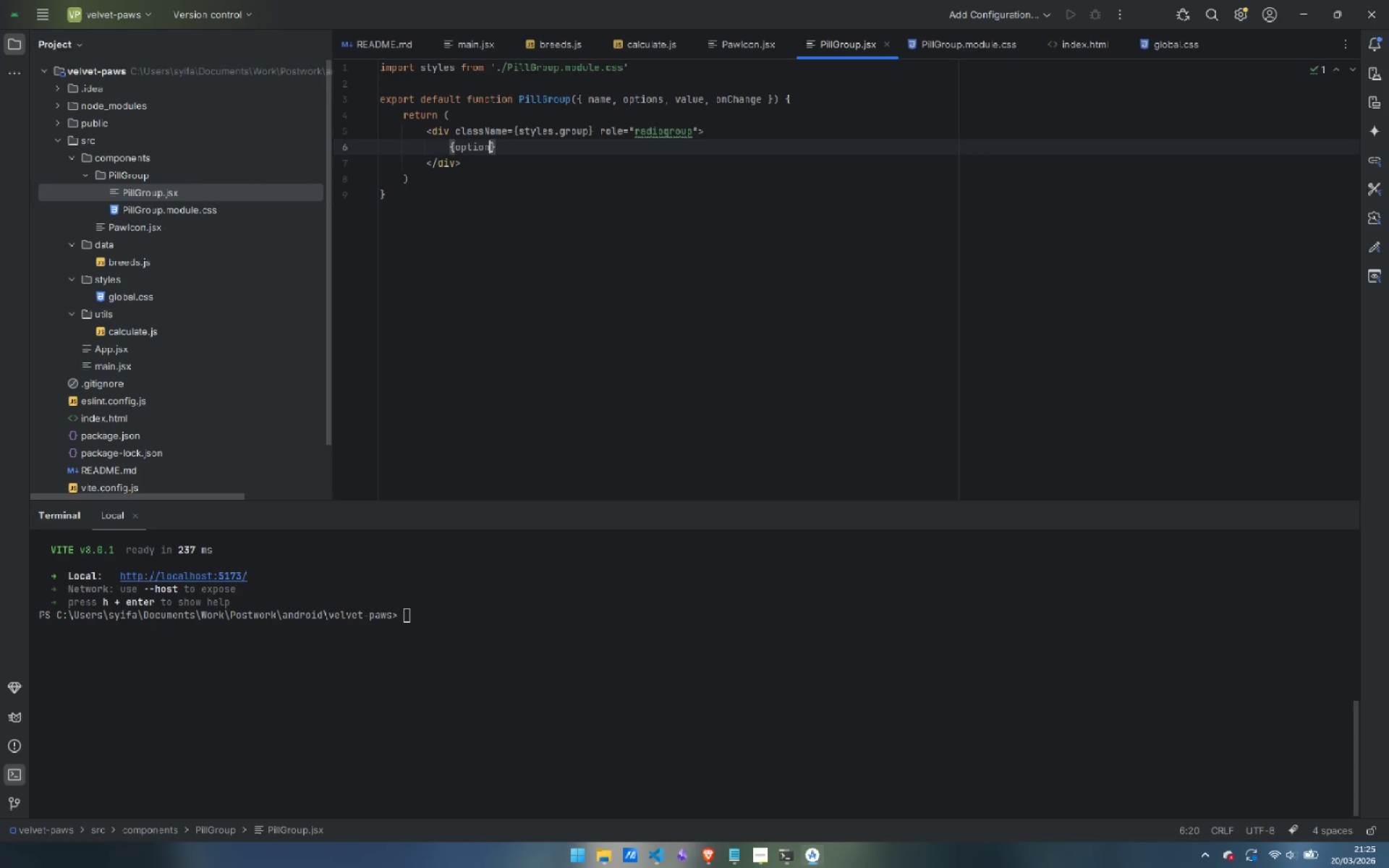 
key(Enter)
 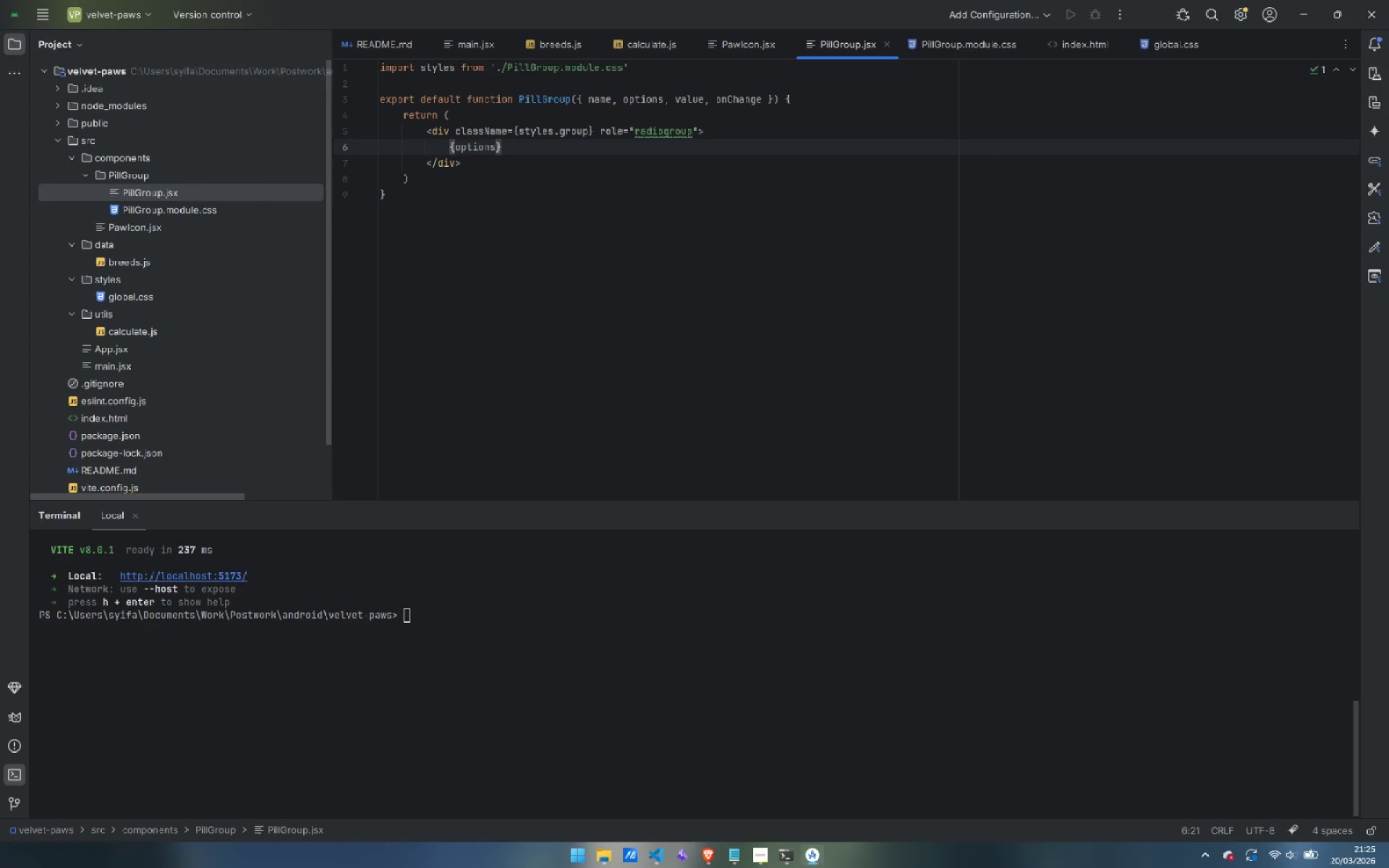 
type(.map((option)
 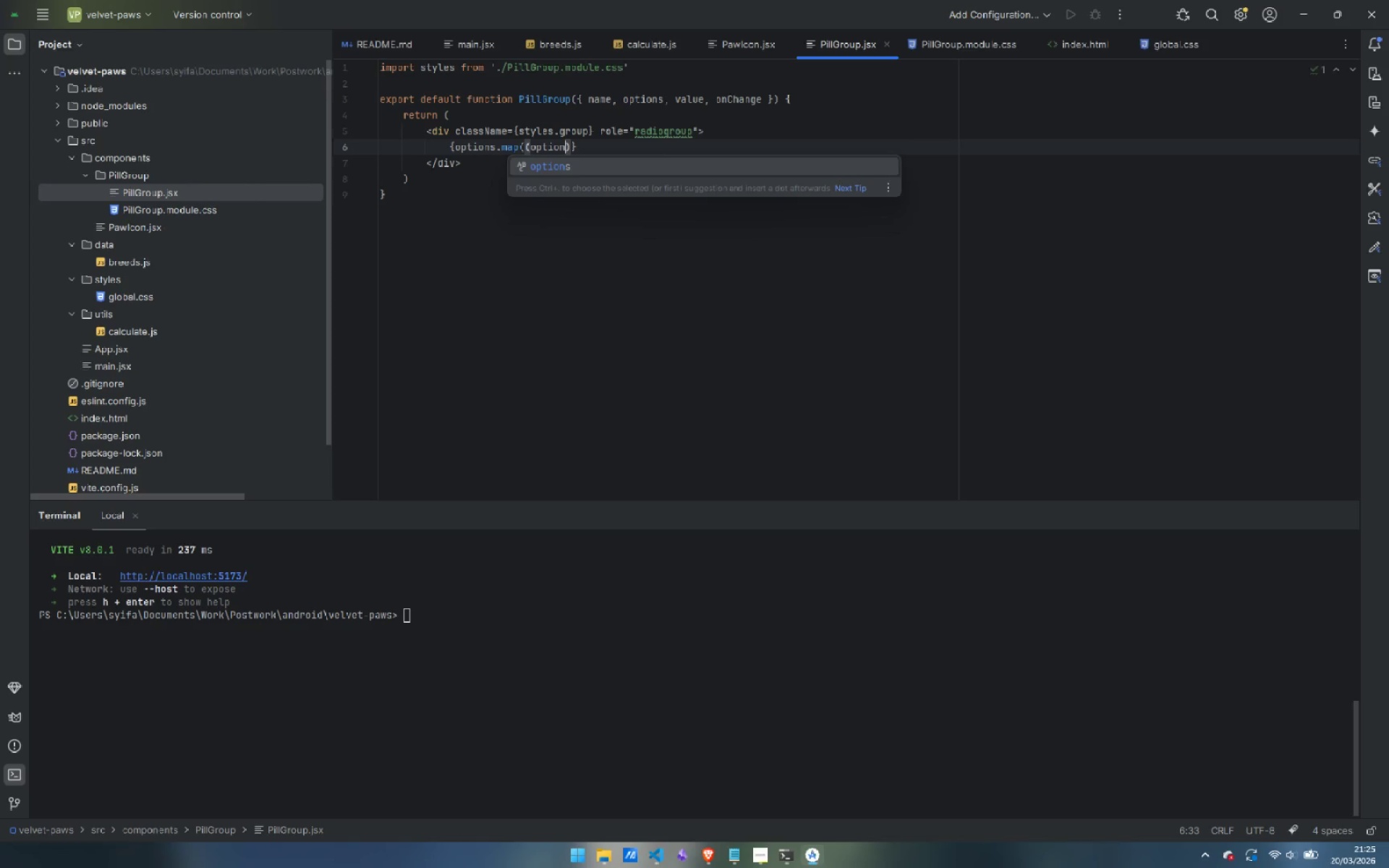 
key(ArrowRight)
 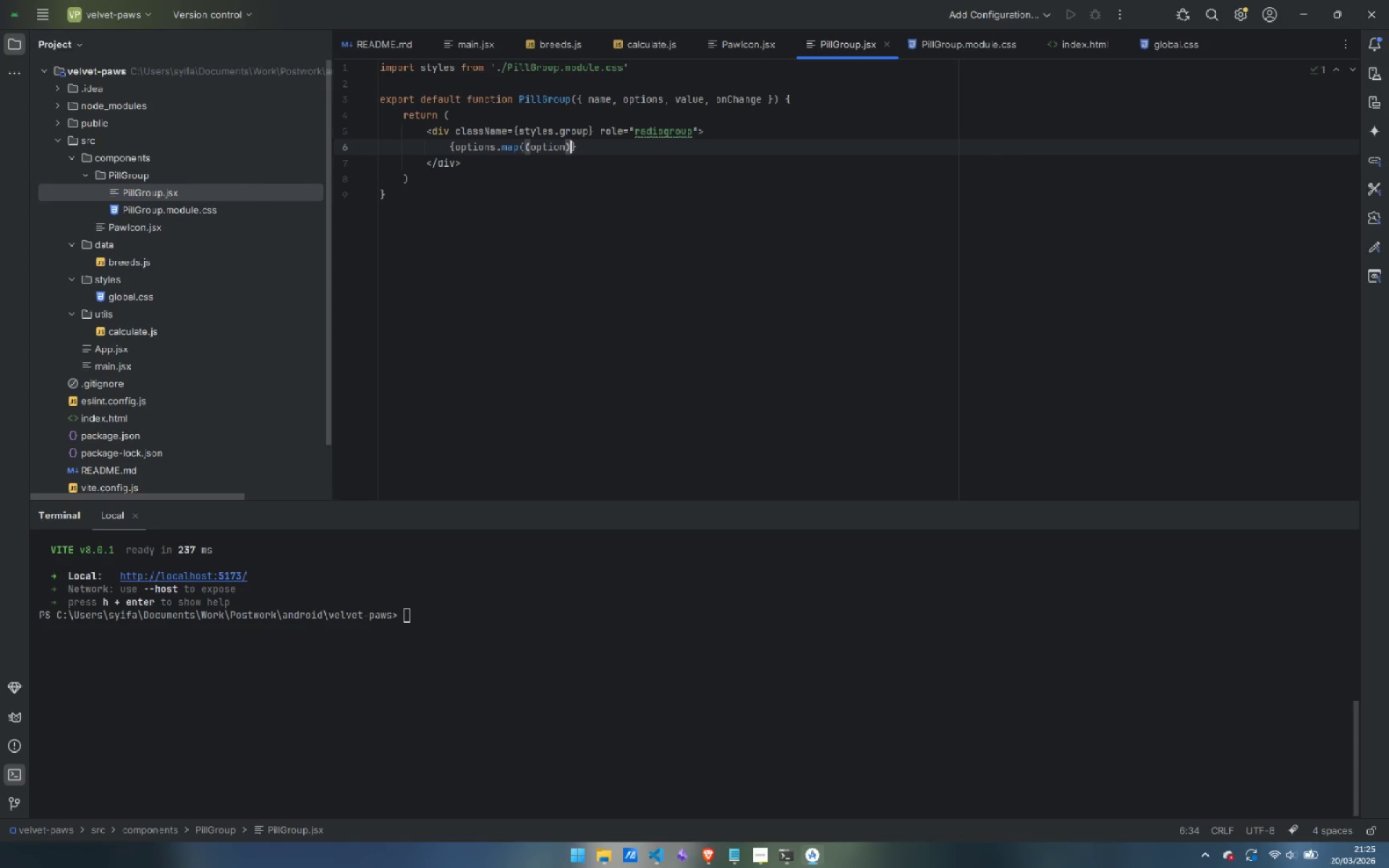 
key(Space)
 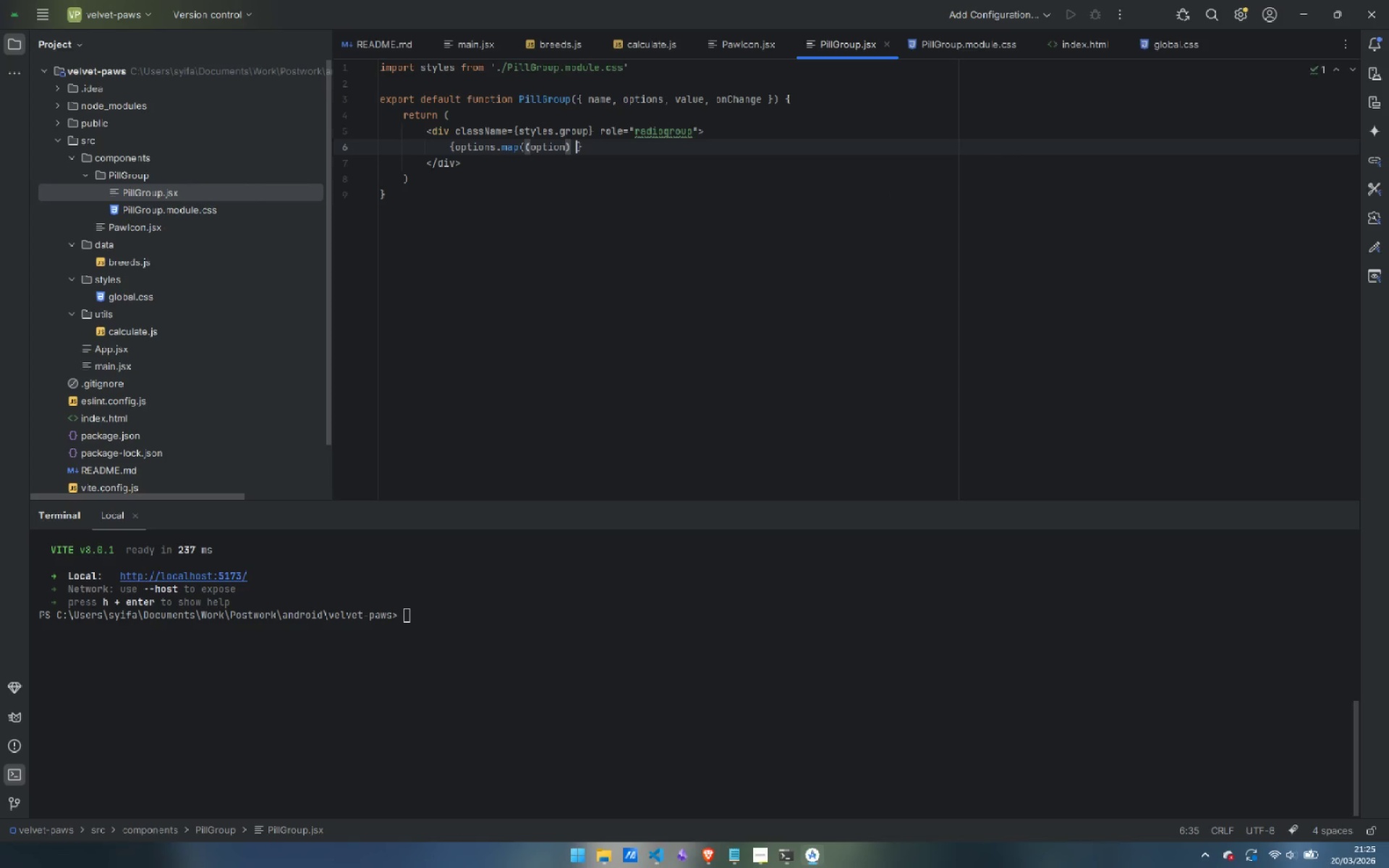 
key(Equal)
 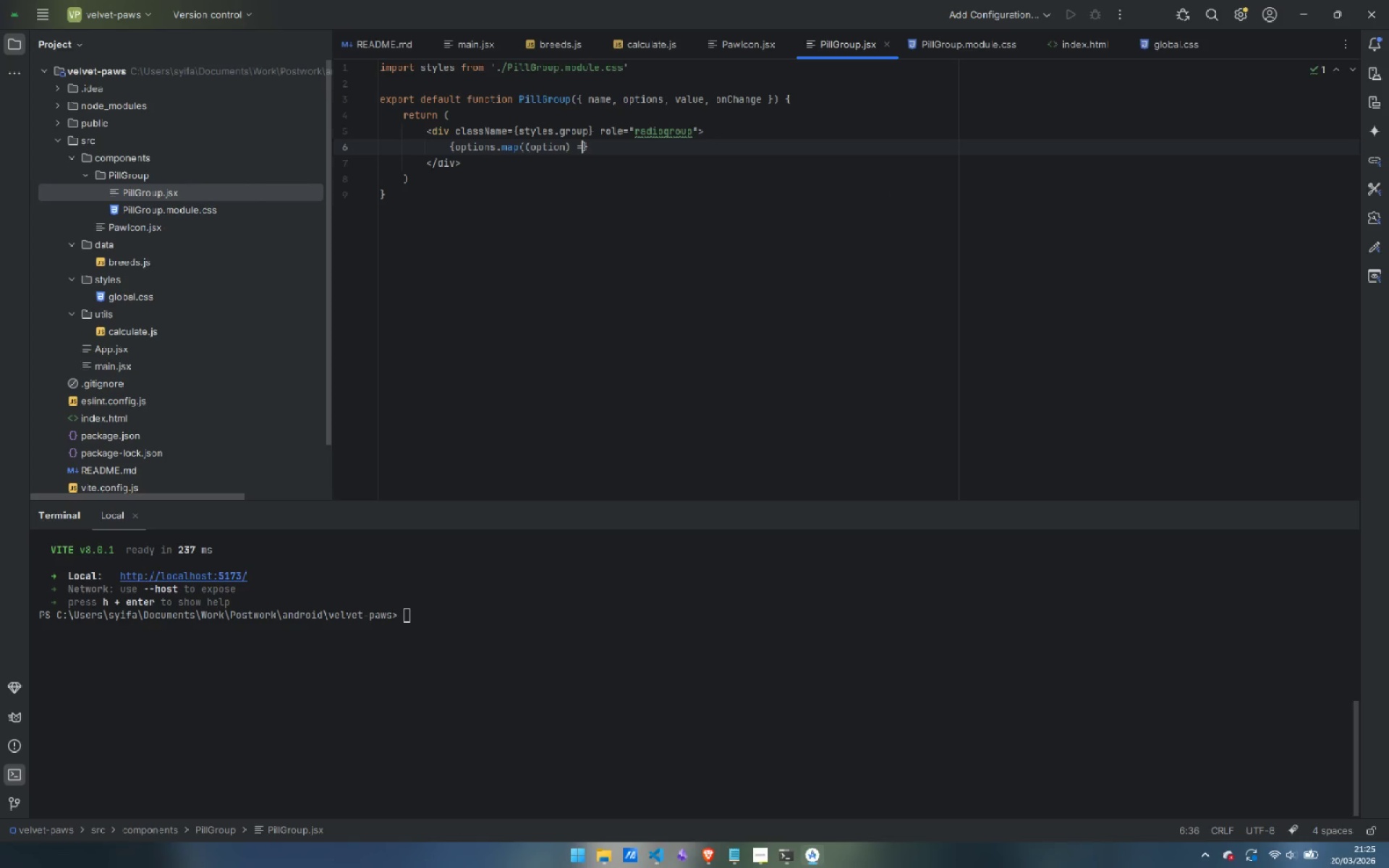 
key(Shift+Period)
 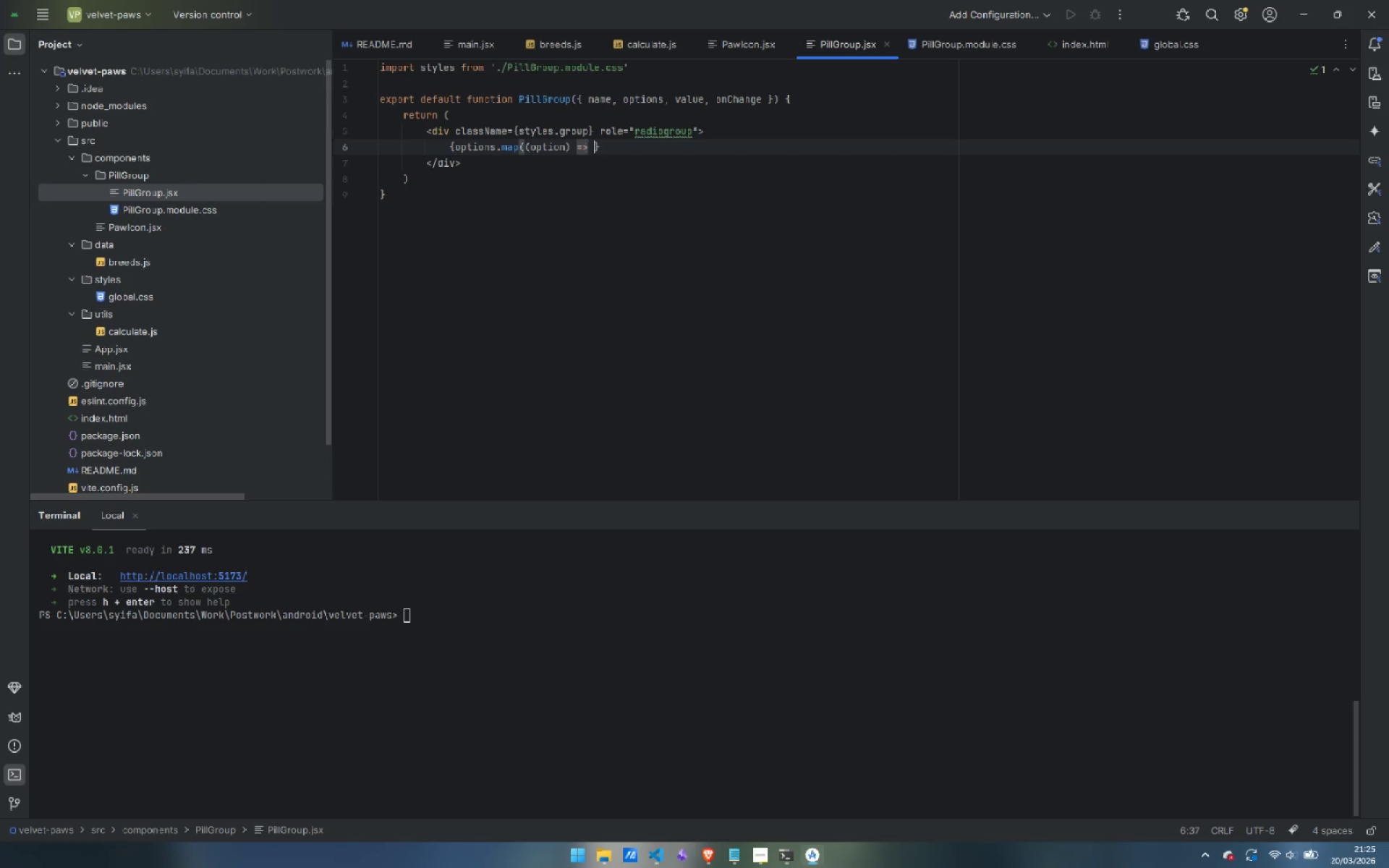 
key(Shift+Space)
 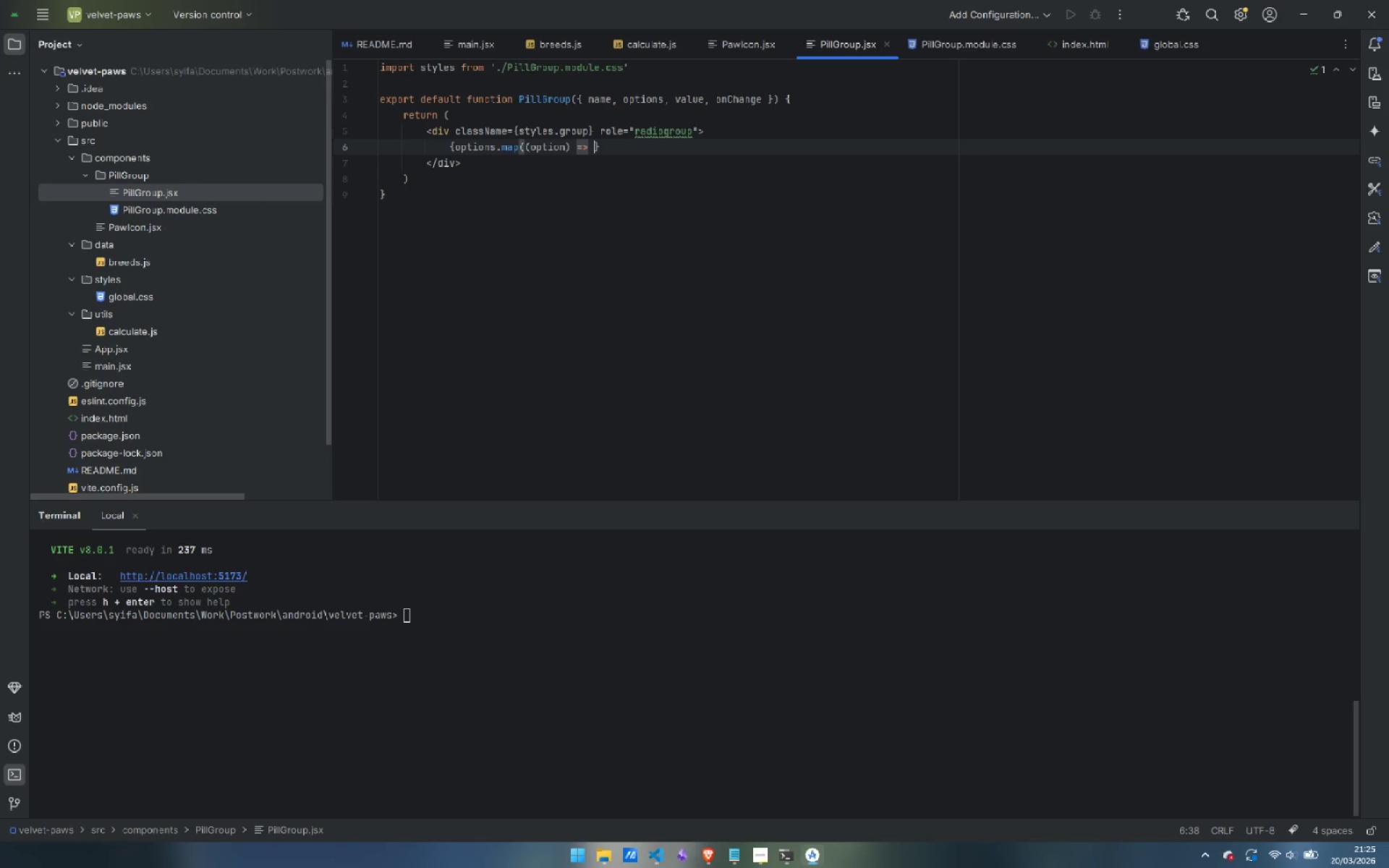 
key(Shift+BracketLeft)
 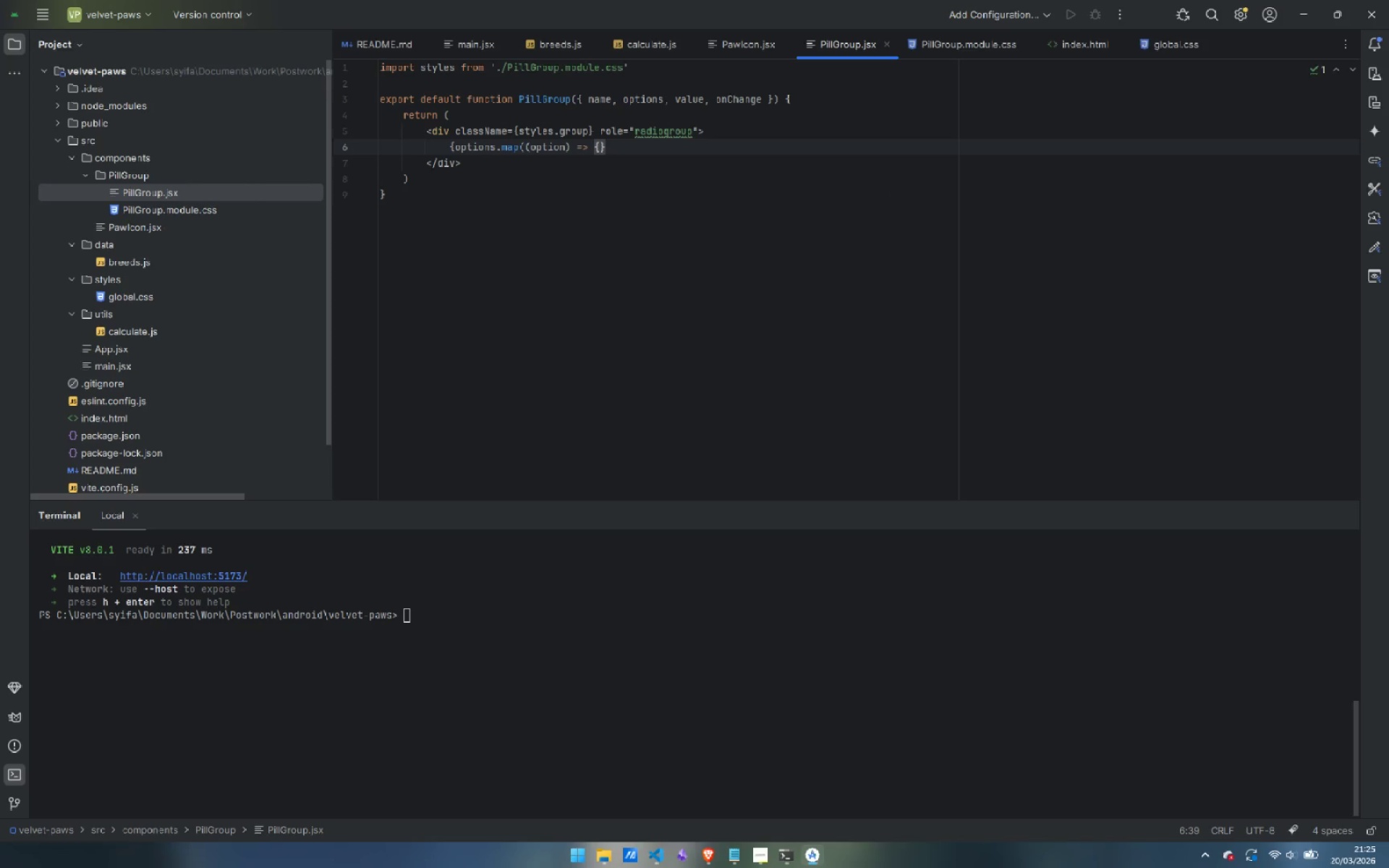 
key(Shift+BracketRight)
 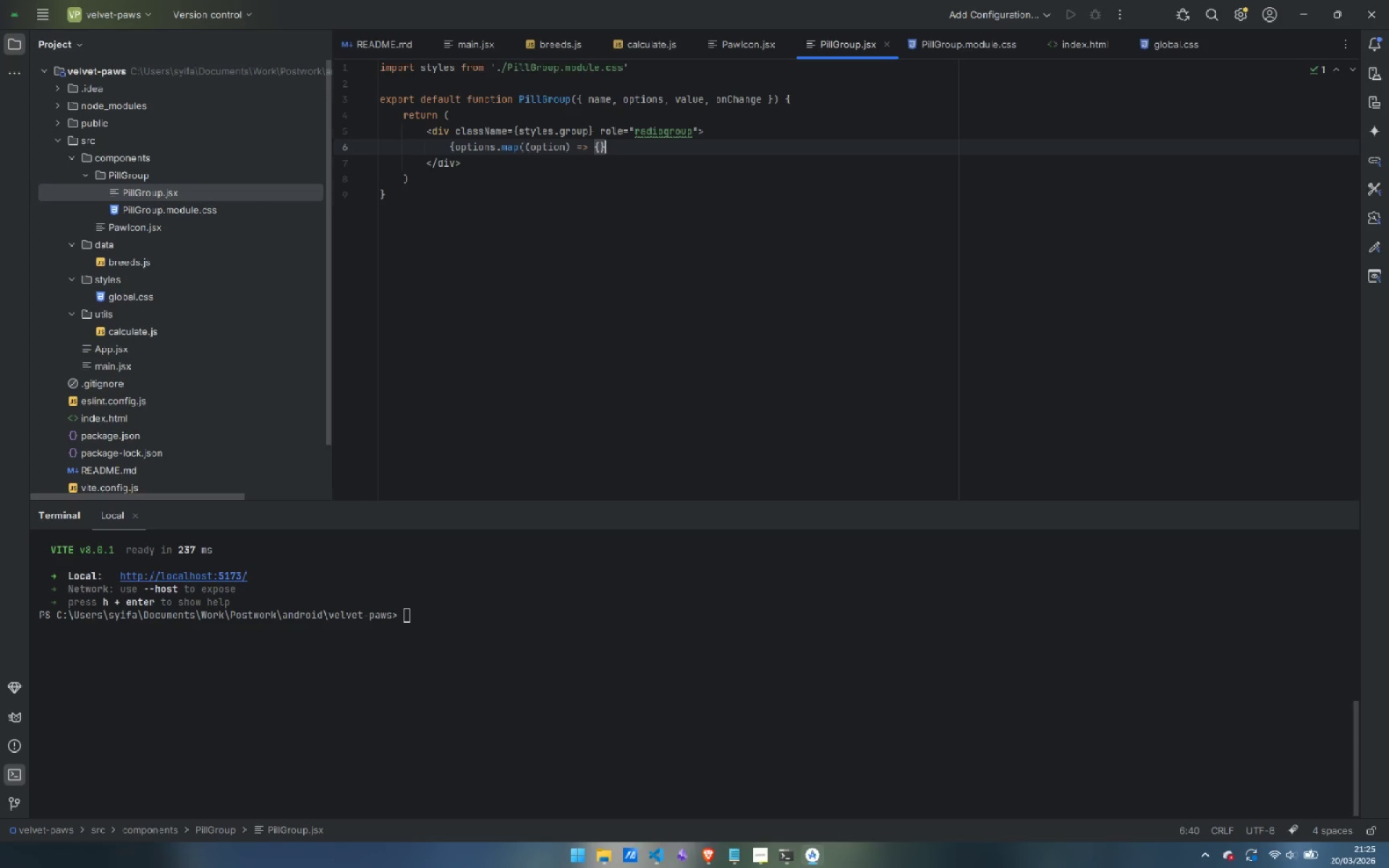 
key(ArrowLeft)
 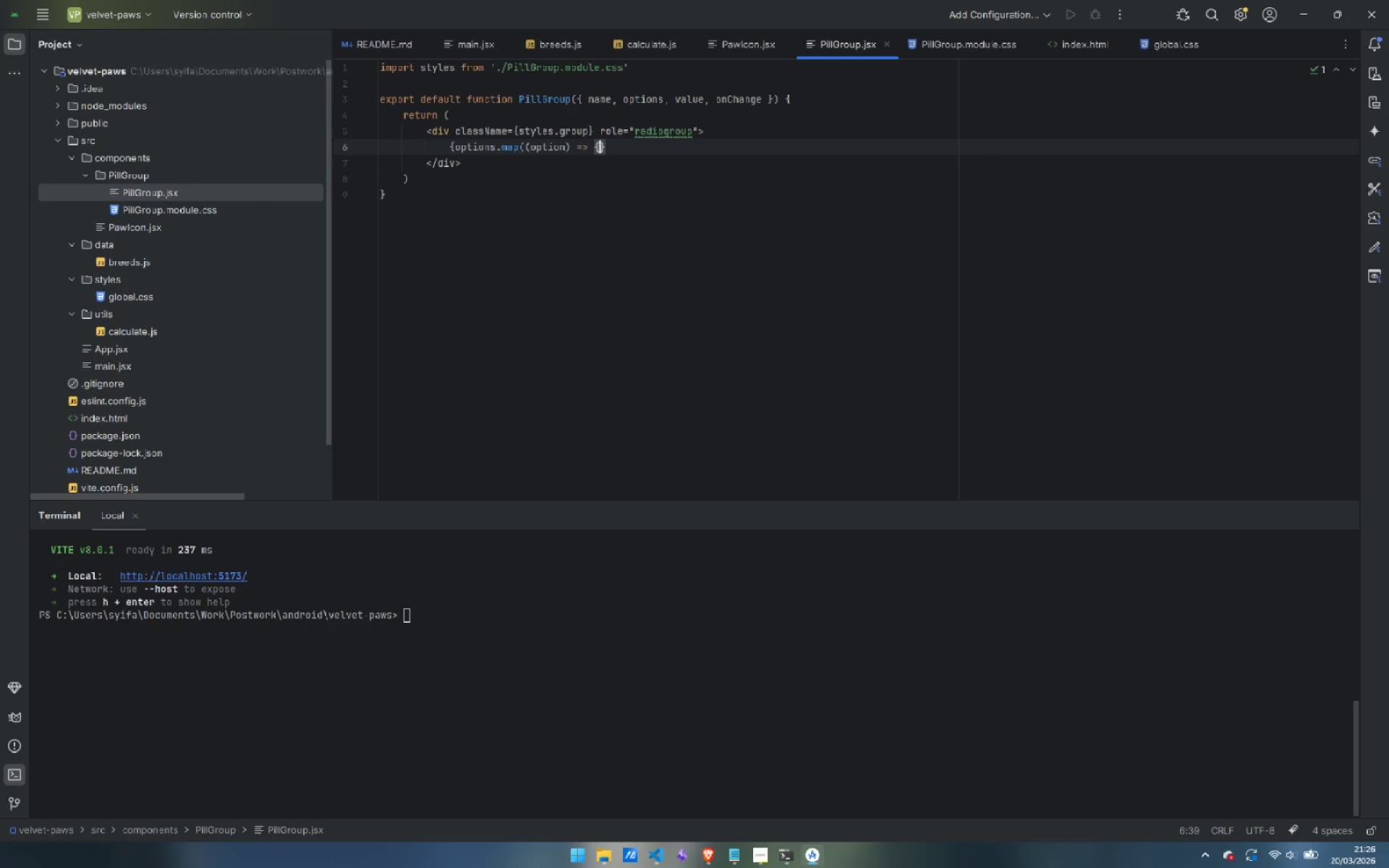 
key(ArrowRight)
 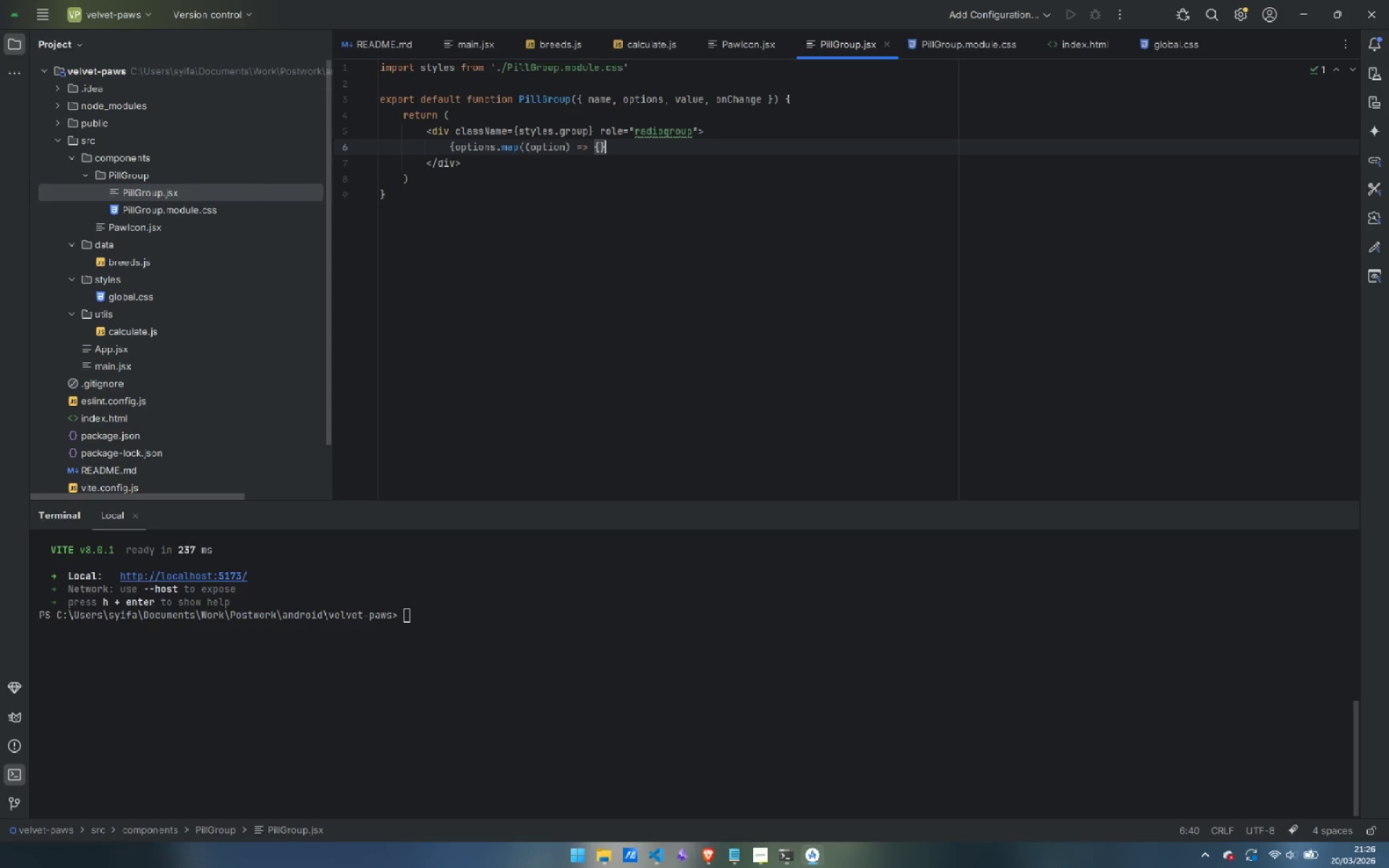 
key(Shift+BracketRight)
 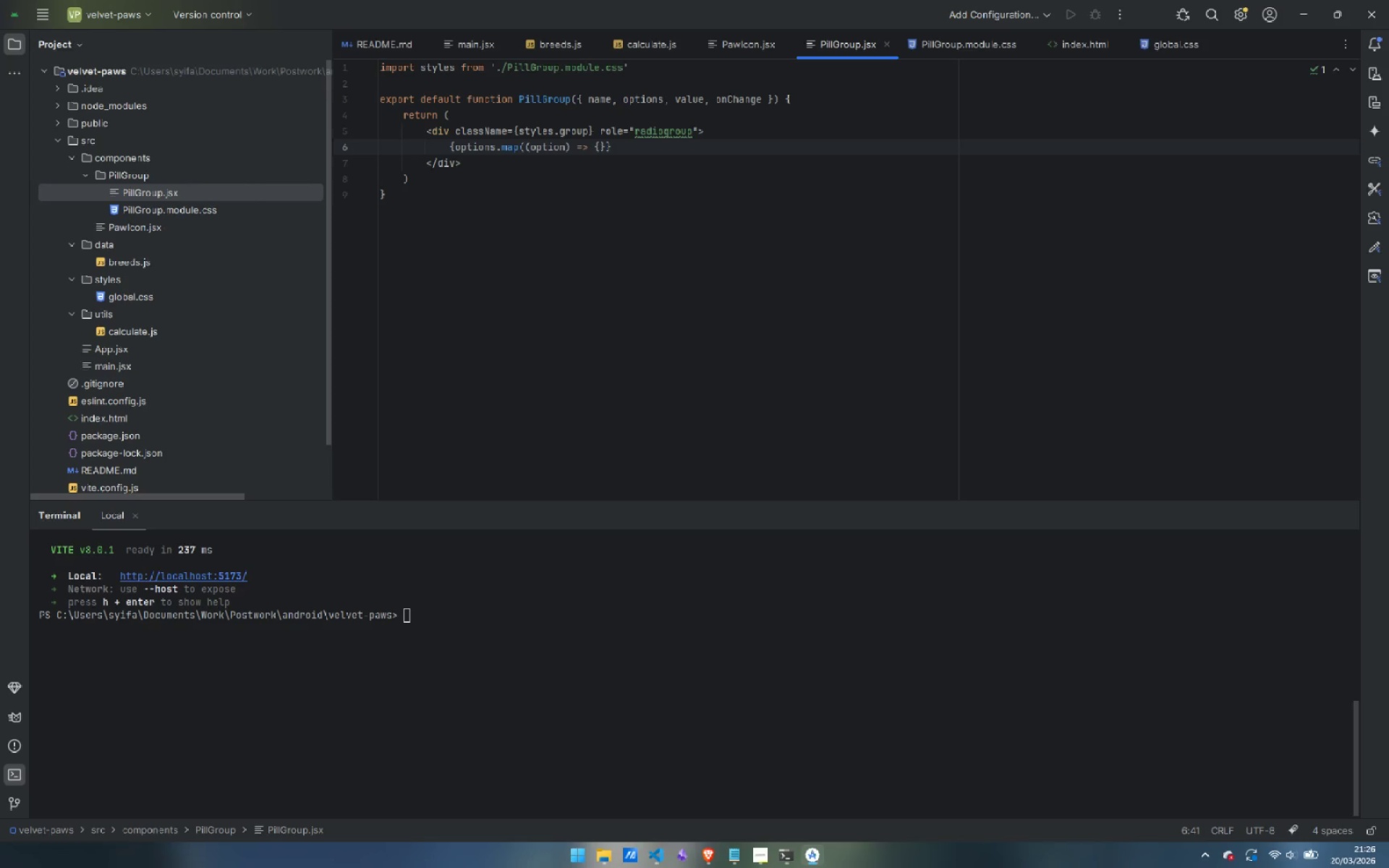 
key(ArrowLeft)
 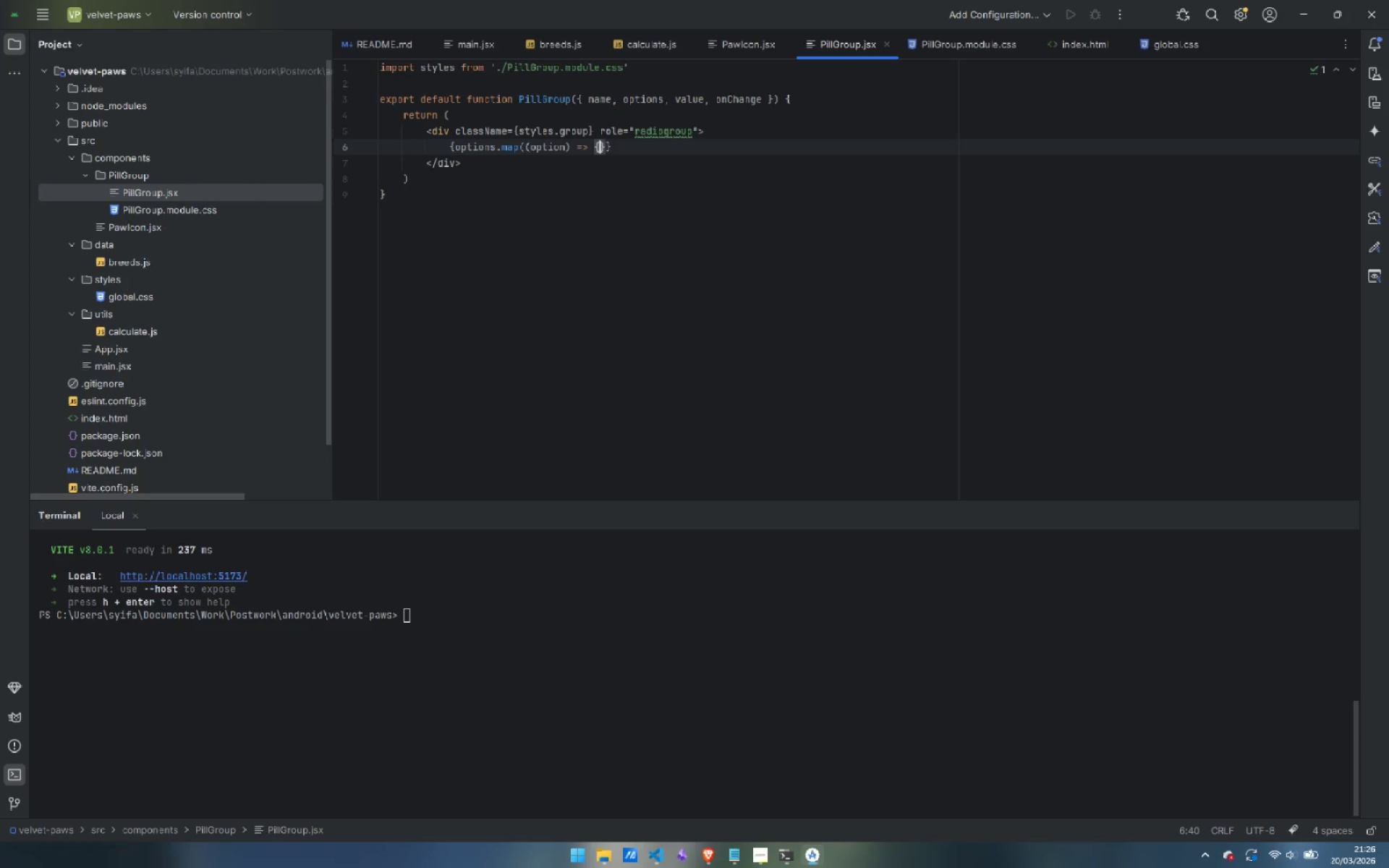 
key(ArrowLeft)
 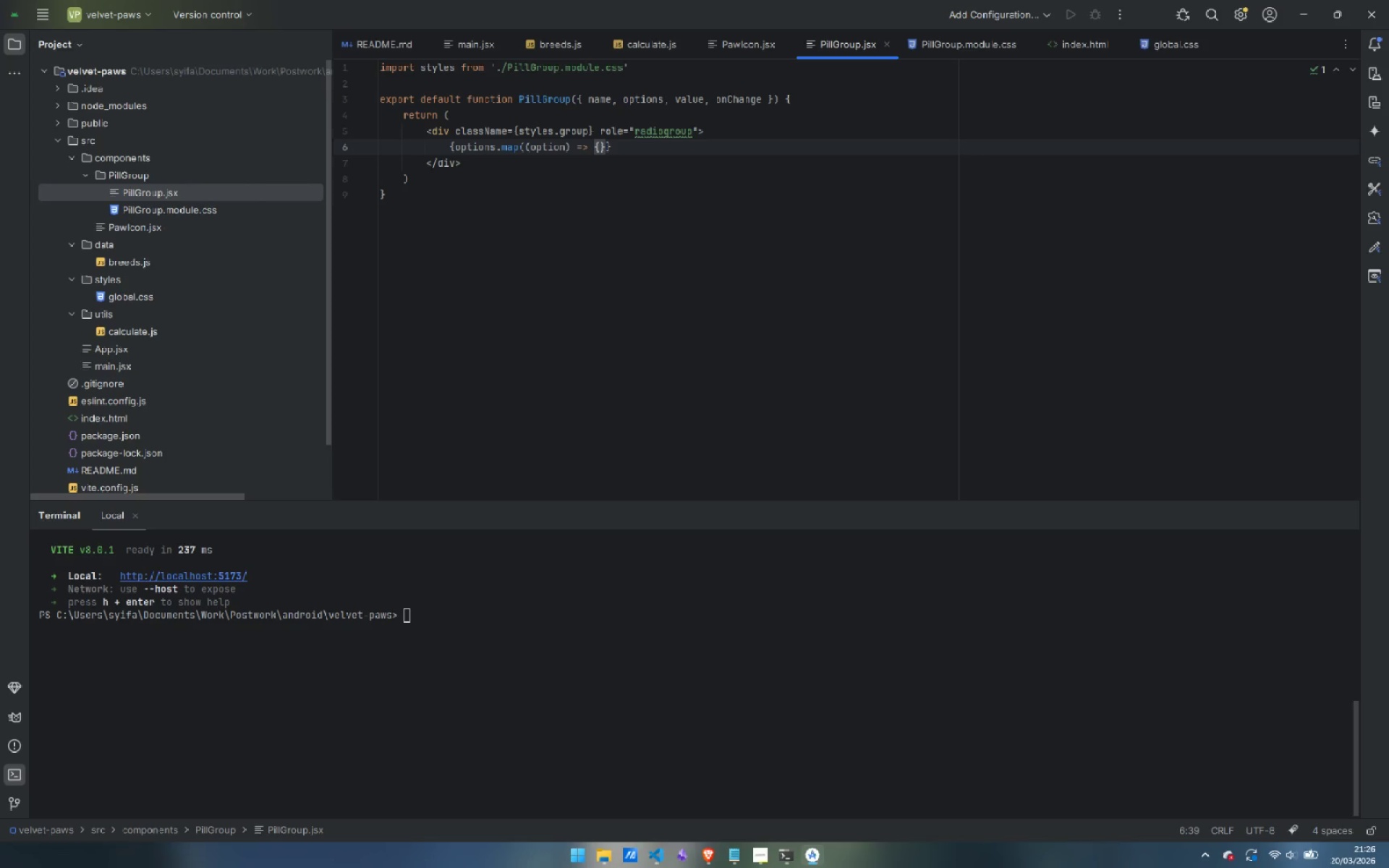 
key(Enter)
 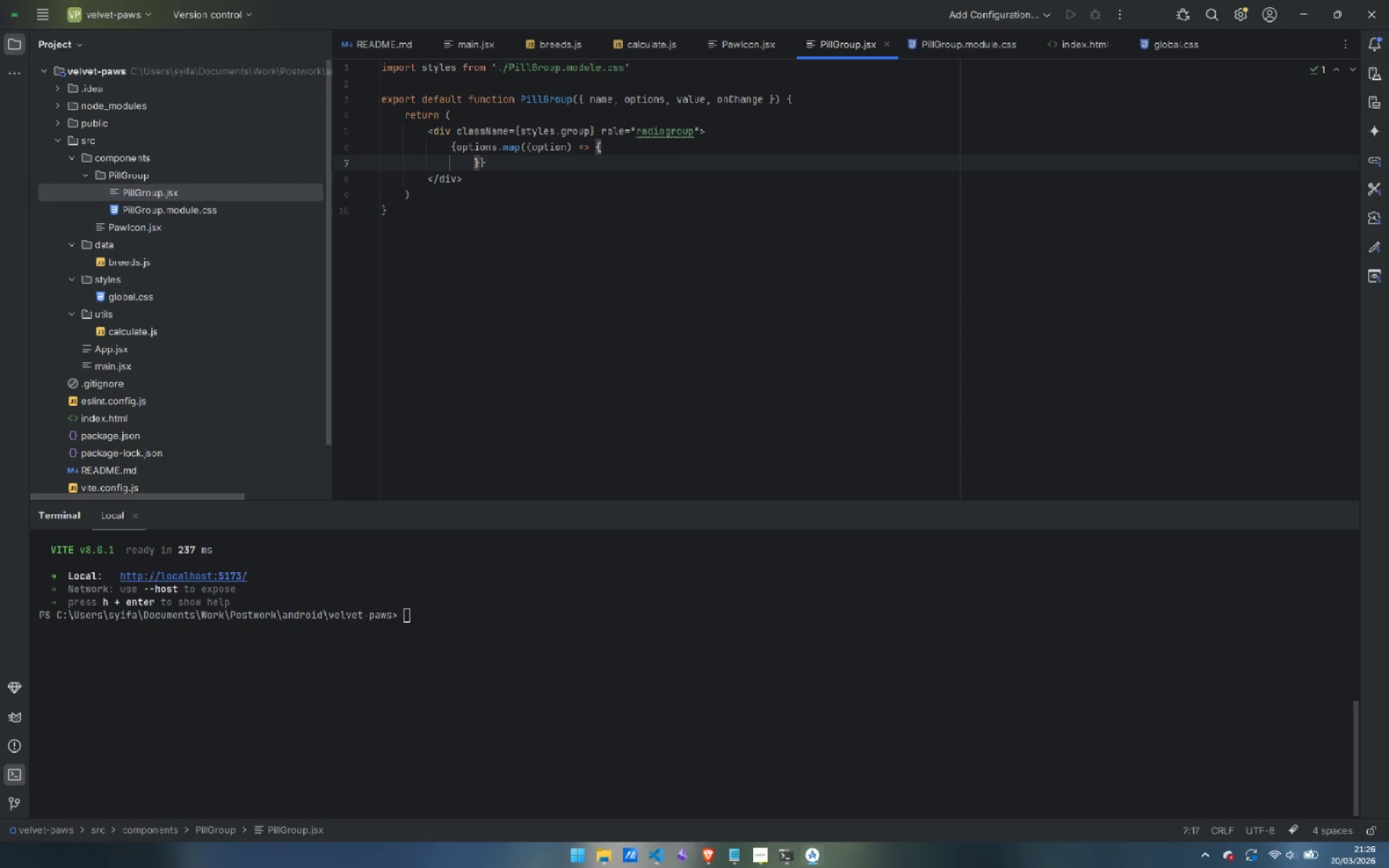 
hold_key(key=ShiftLeft, duration=2.53)
 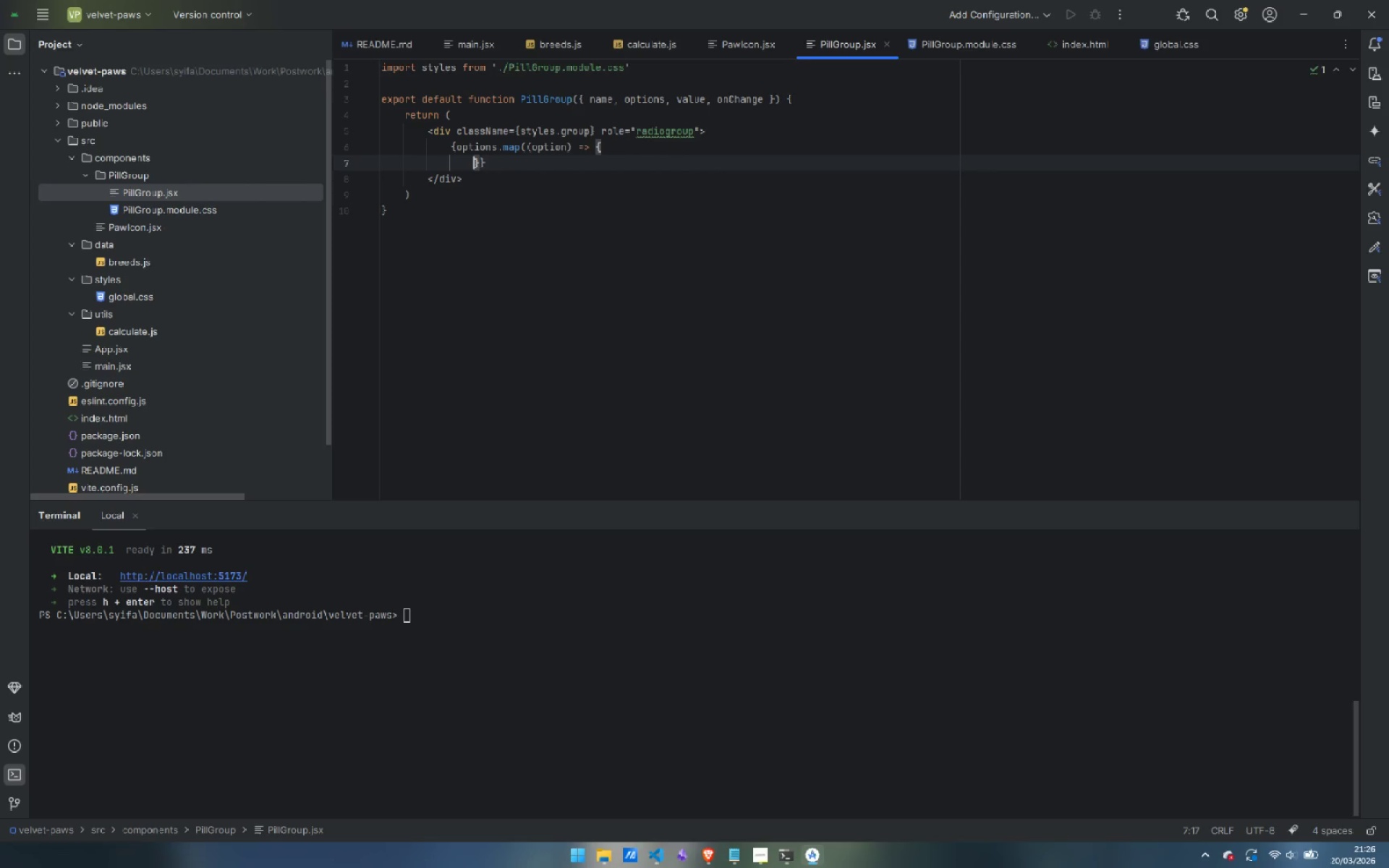 
key(Control+Z)
 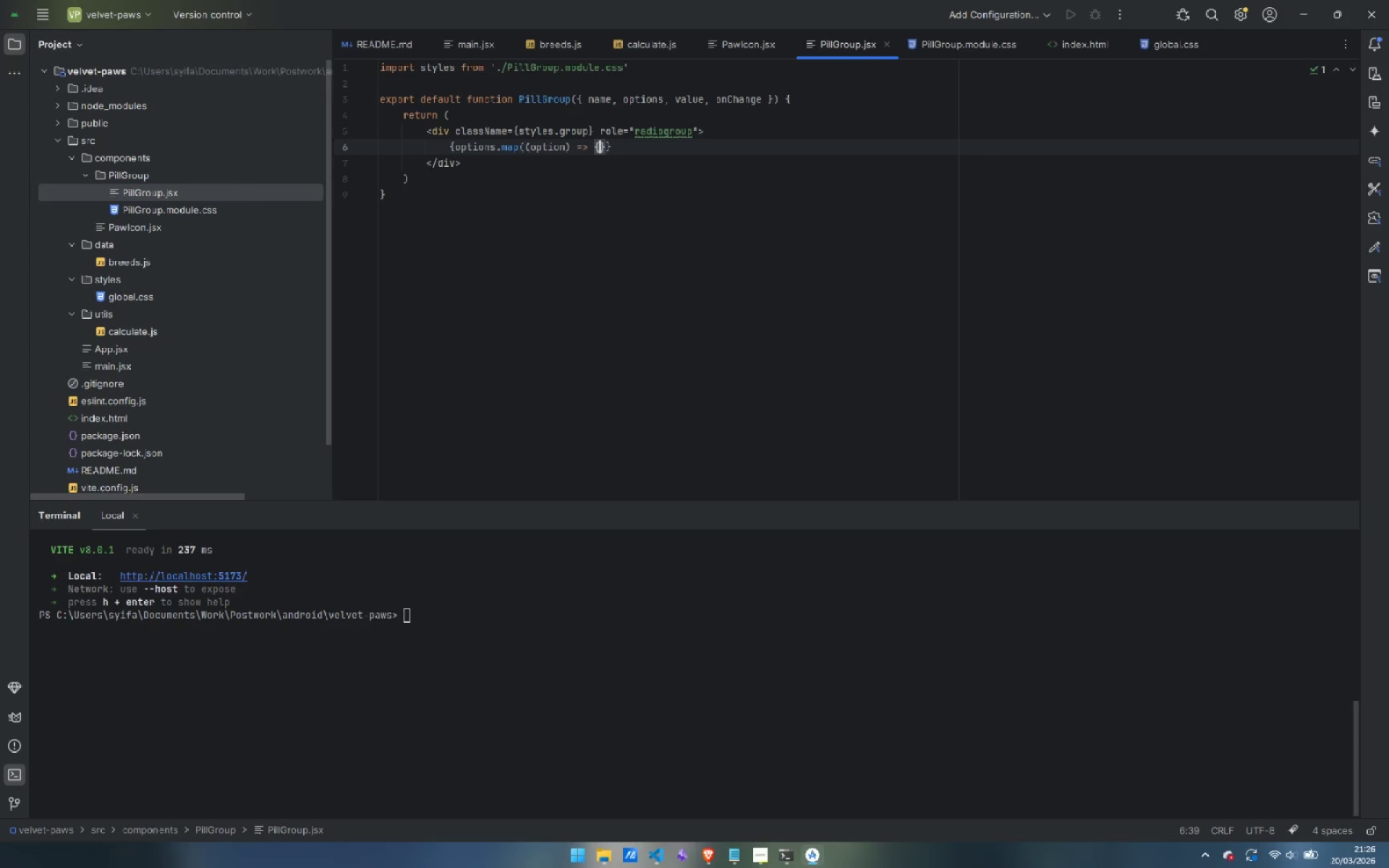 
key(ArrowRight)
 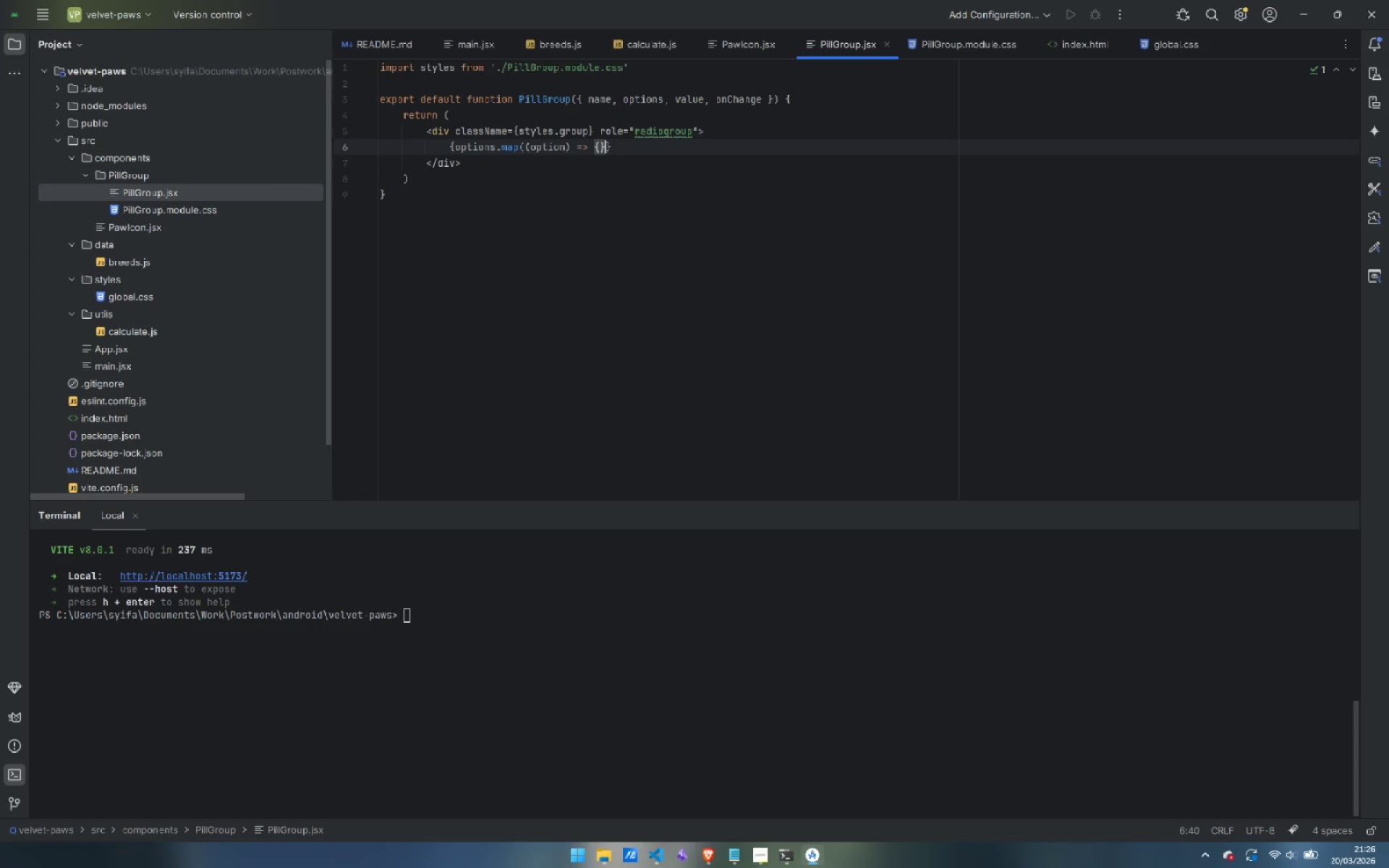 
key(Backspace)
 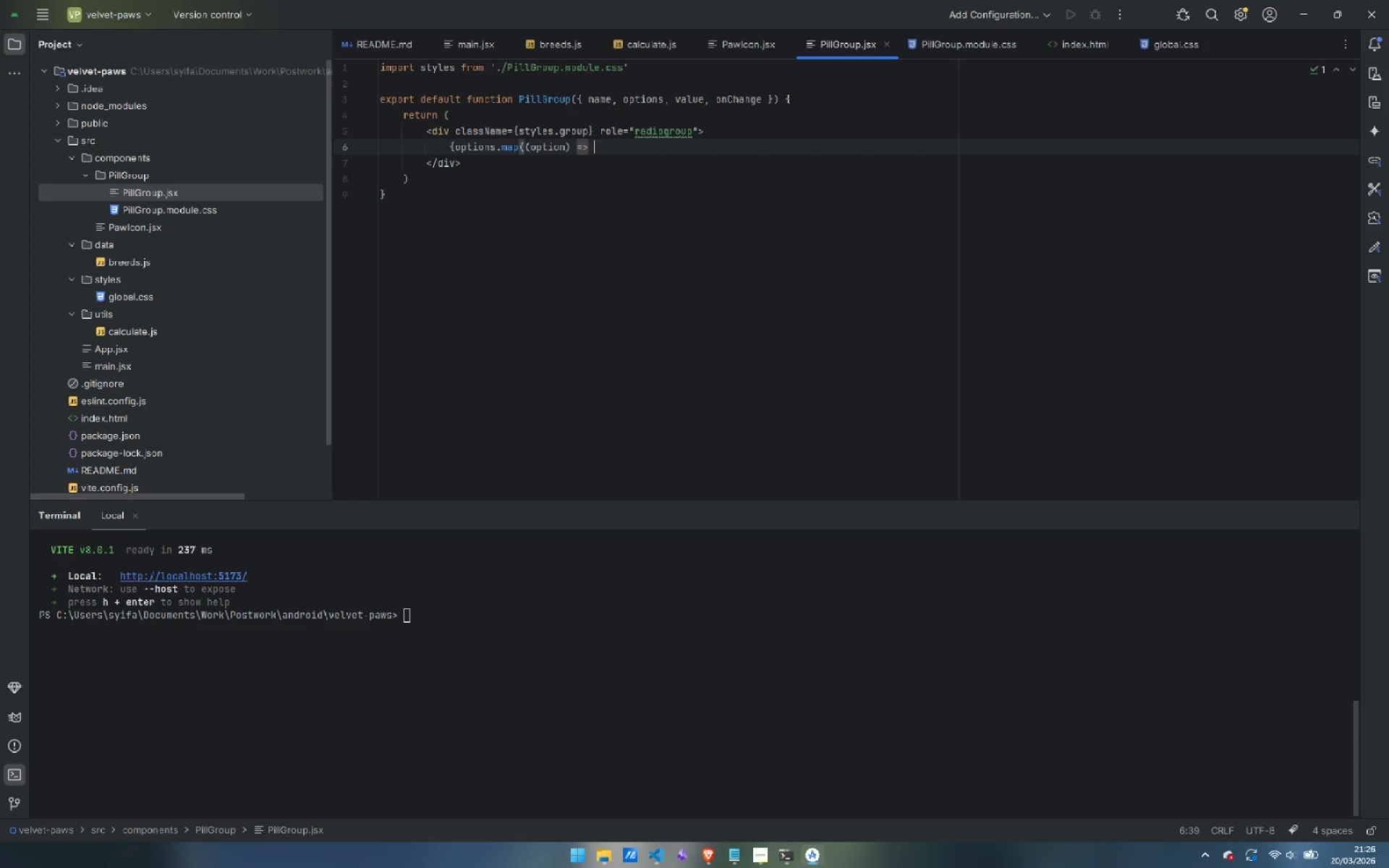 
key(Backspace)
 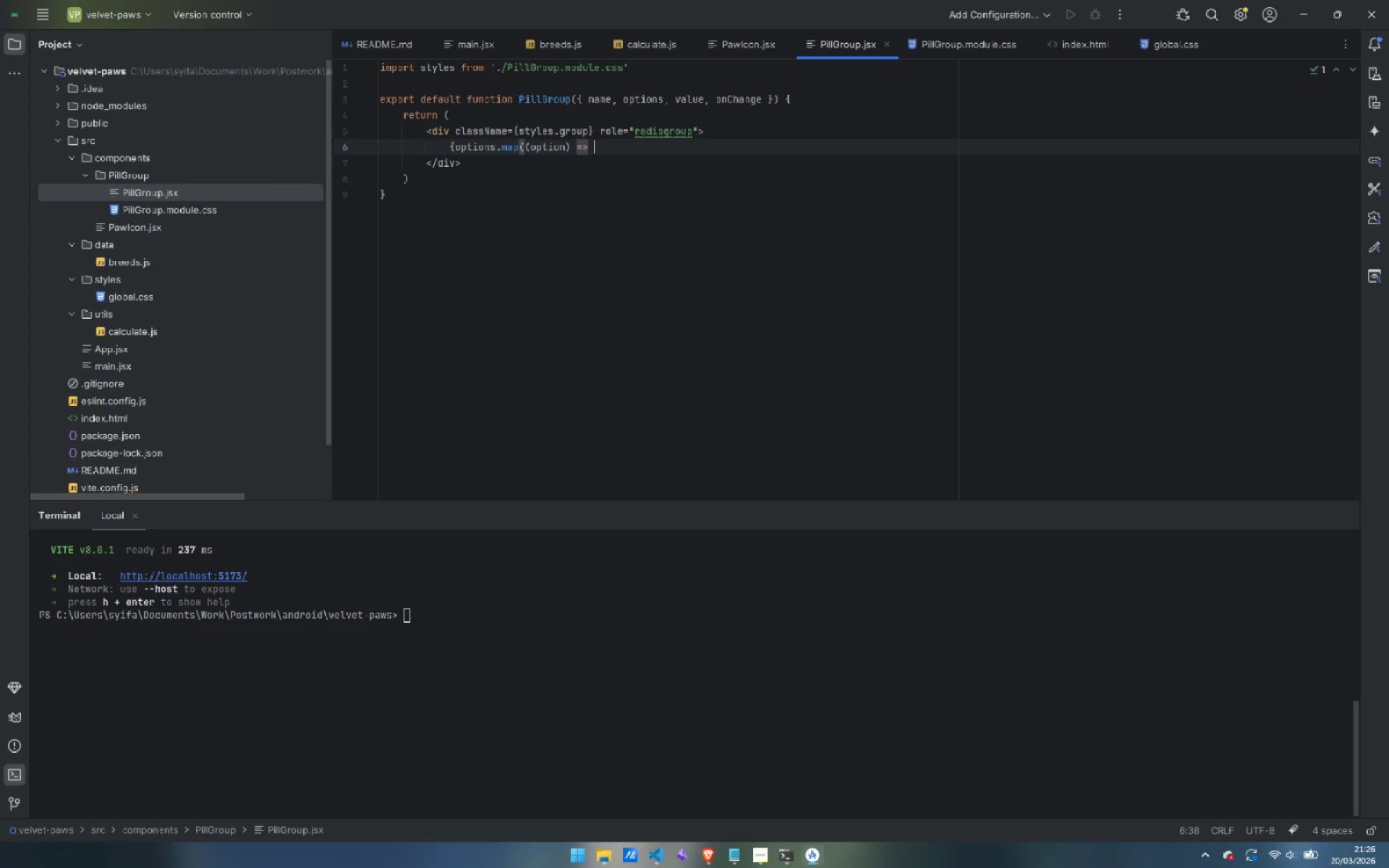 
key(Shift+9)
 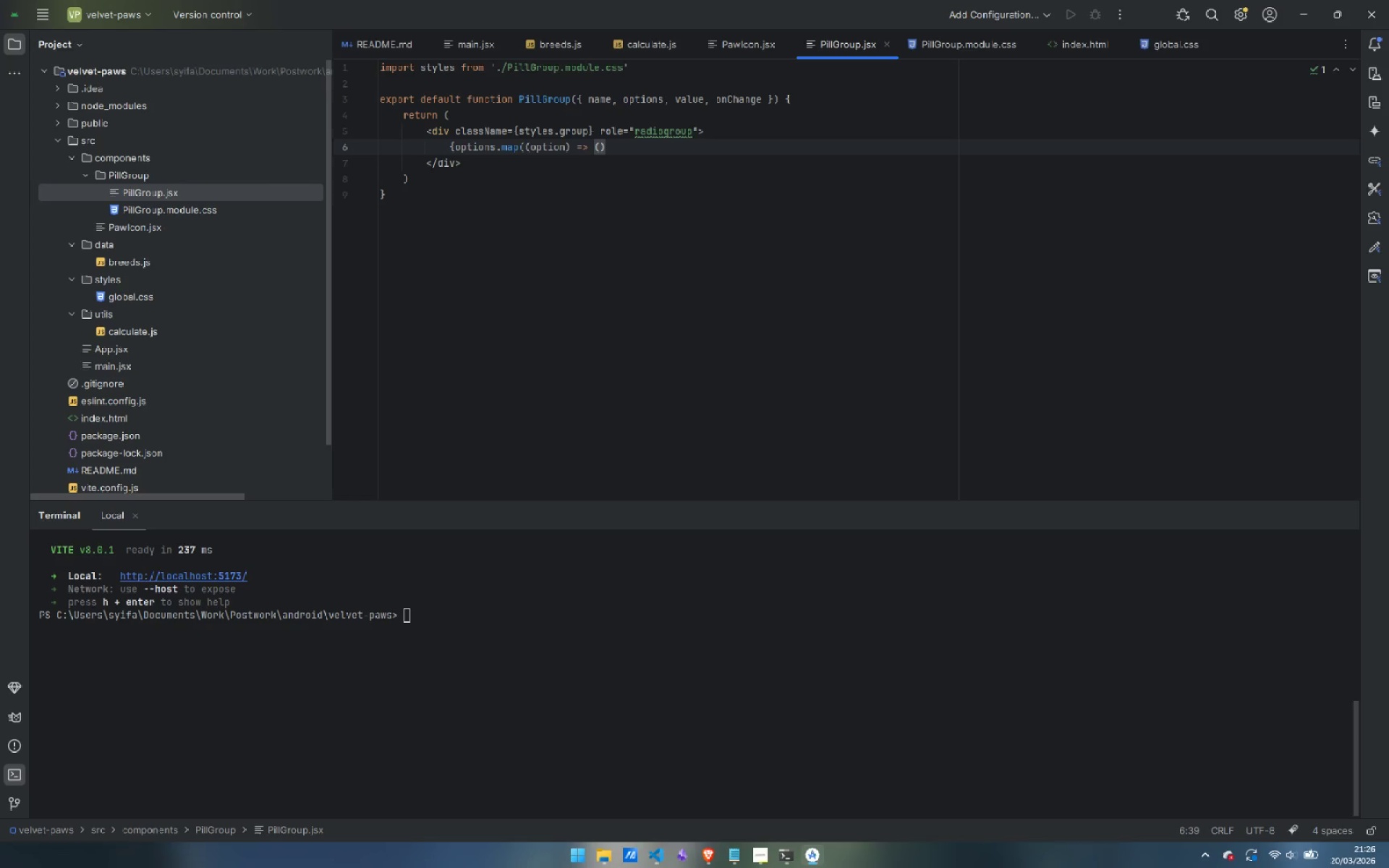 
key(ArrowRight)
 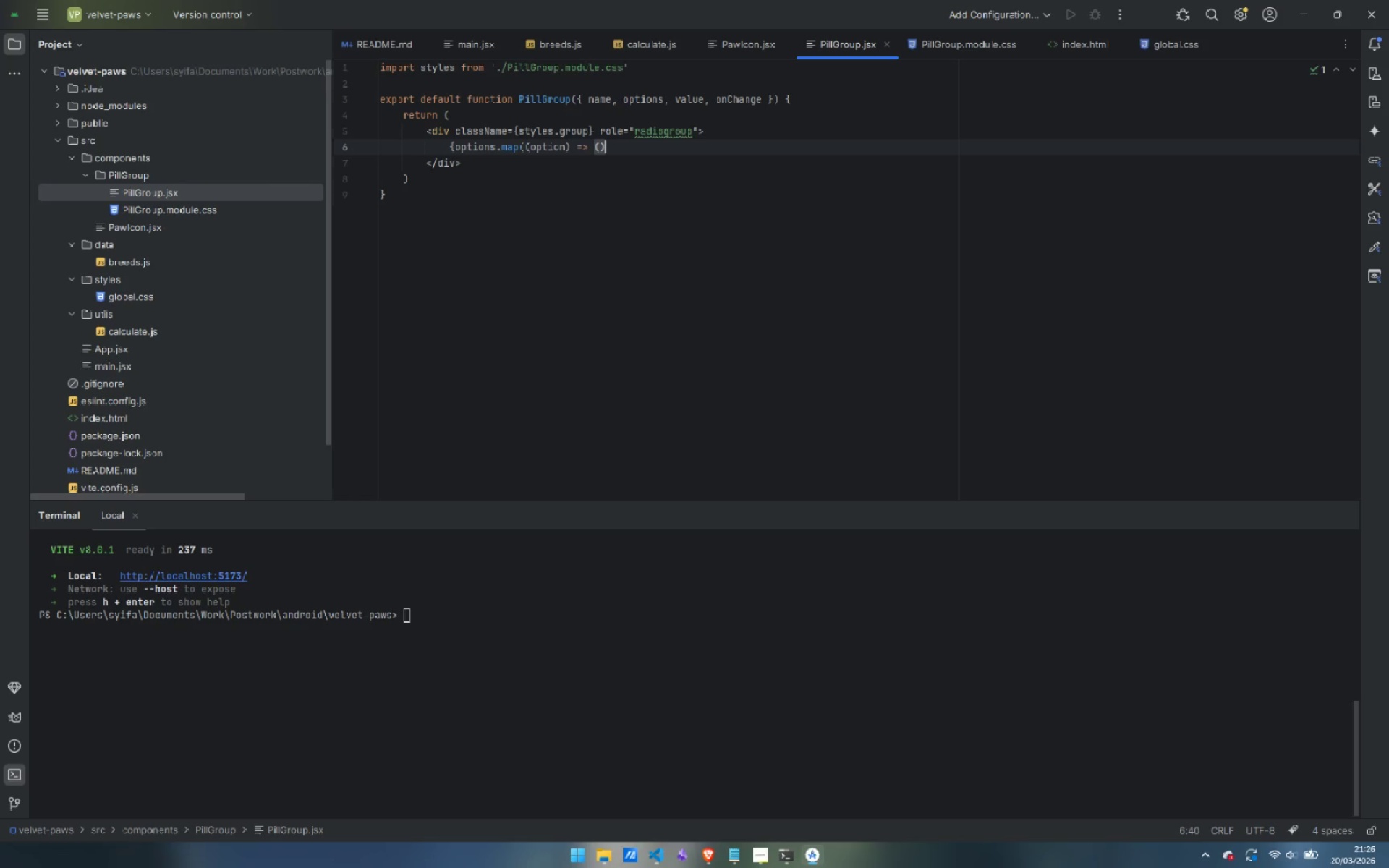 
key(Shift+BracketRight)
 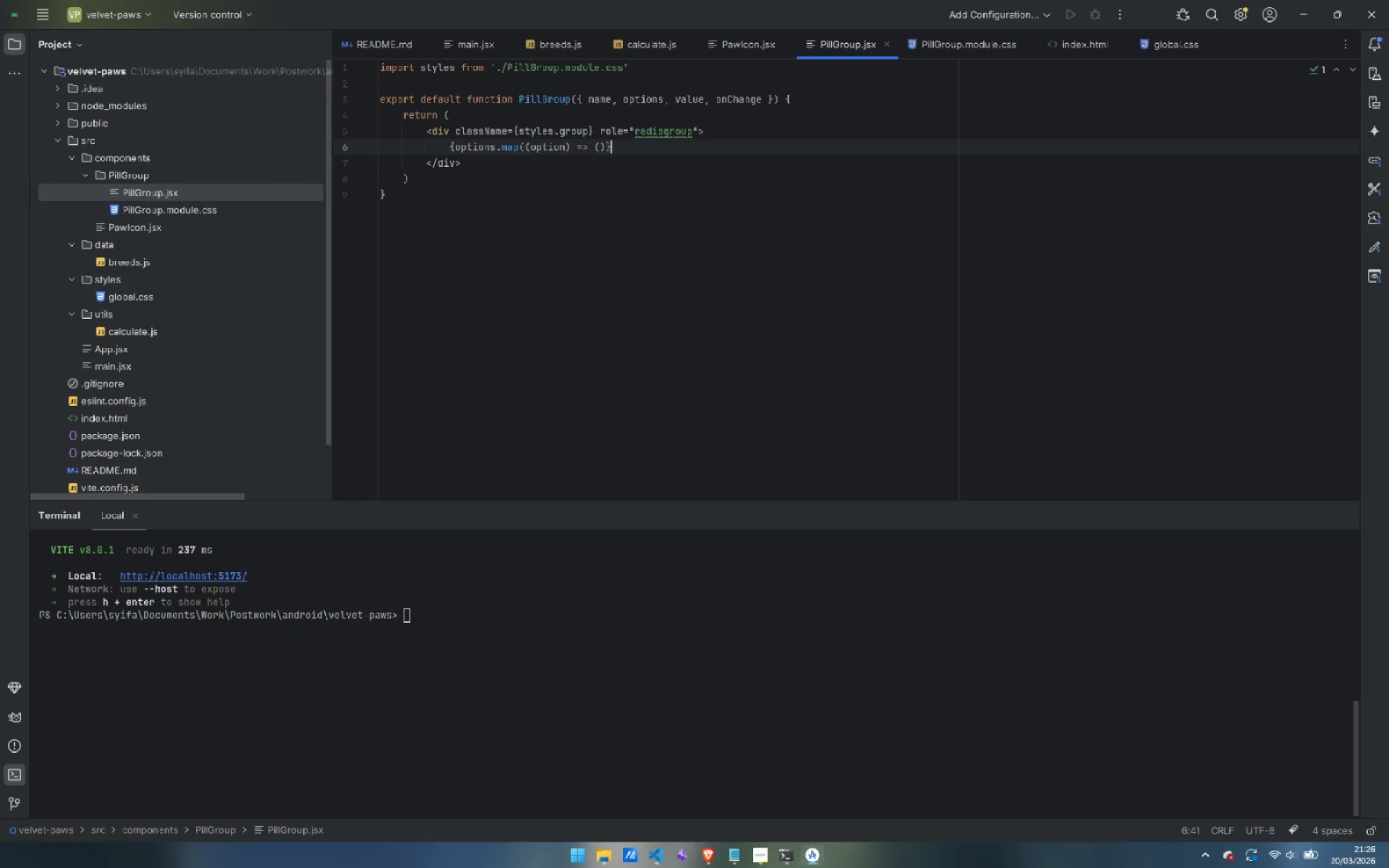 
key(ArrowLeft)
 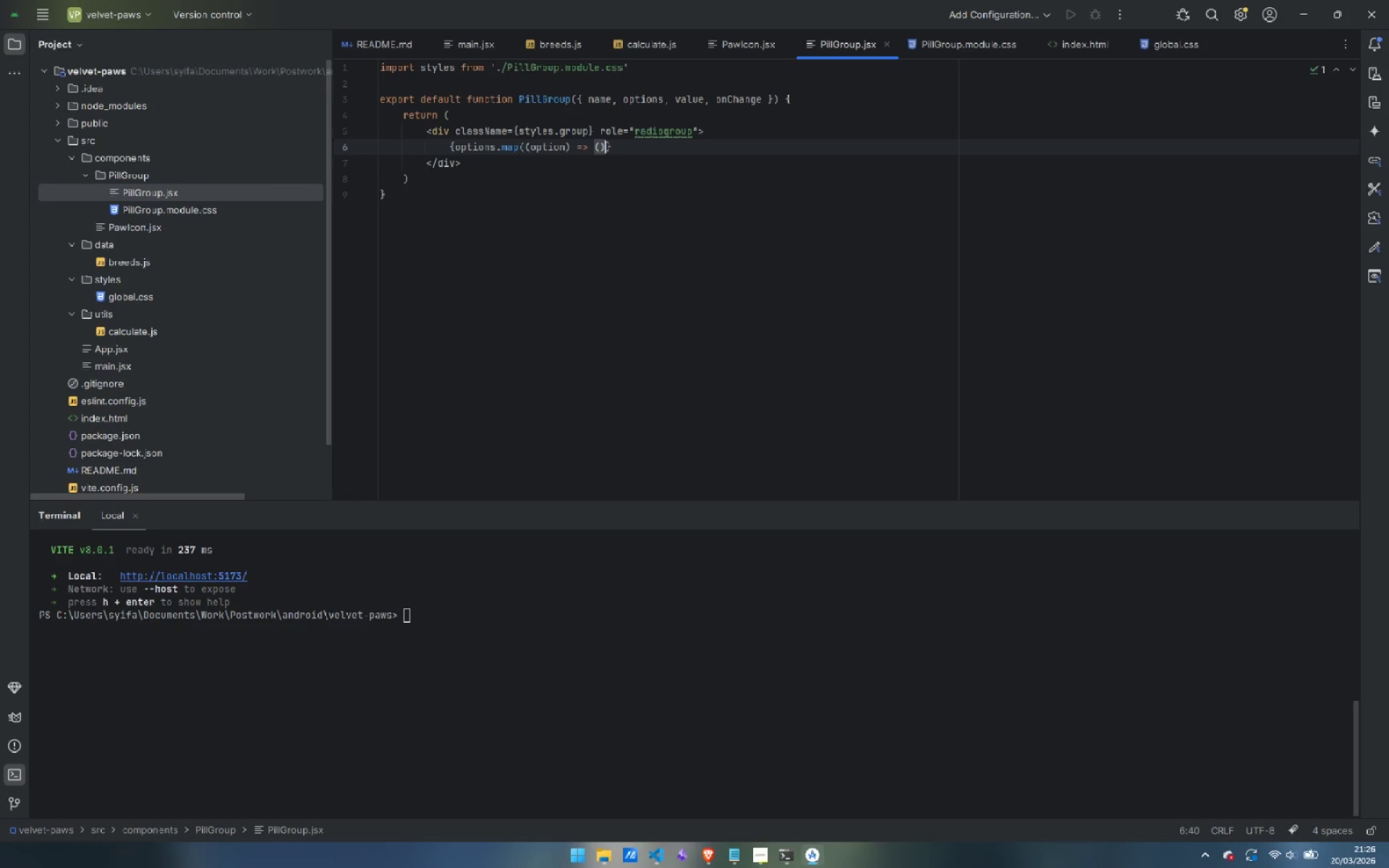 
key(ArrowLeft)
 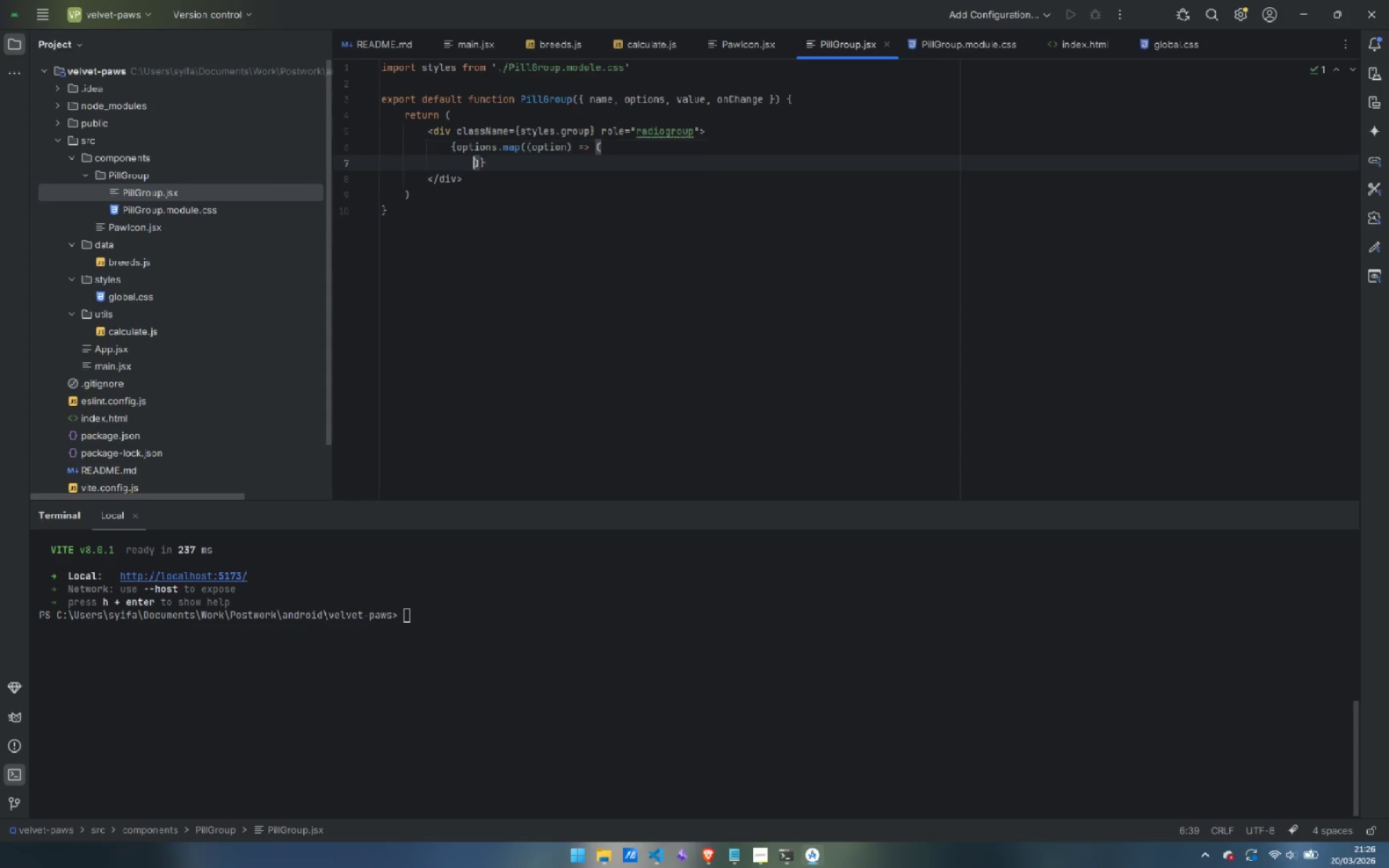 
key(Enter)
 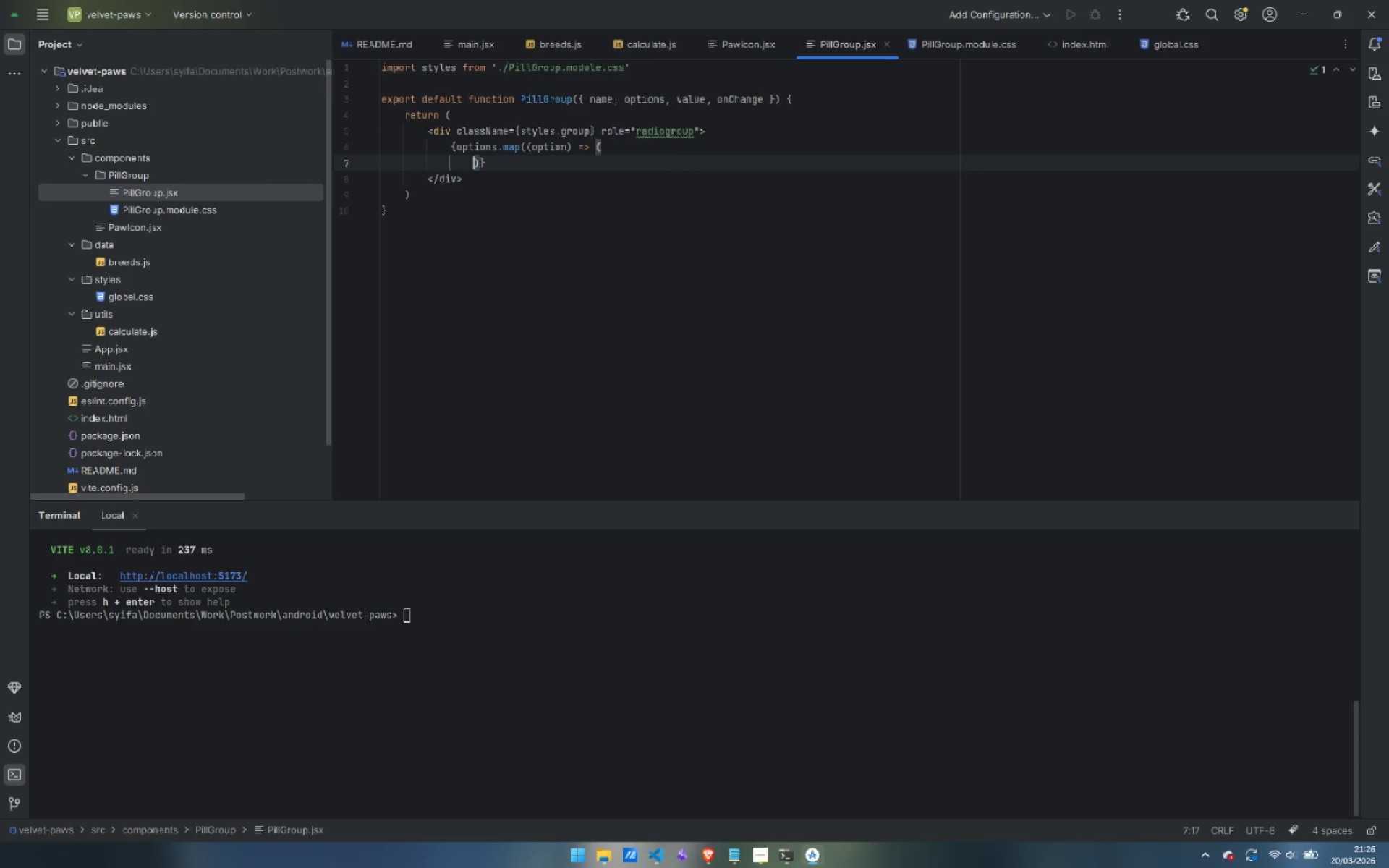 
key(Backspace)
 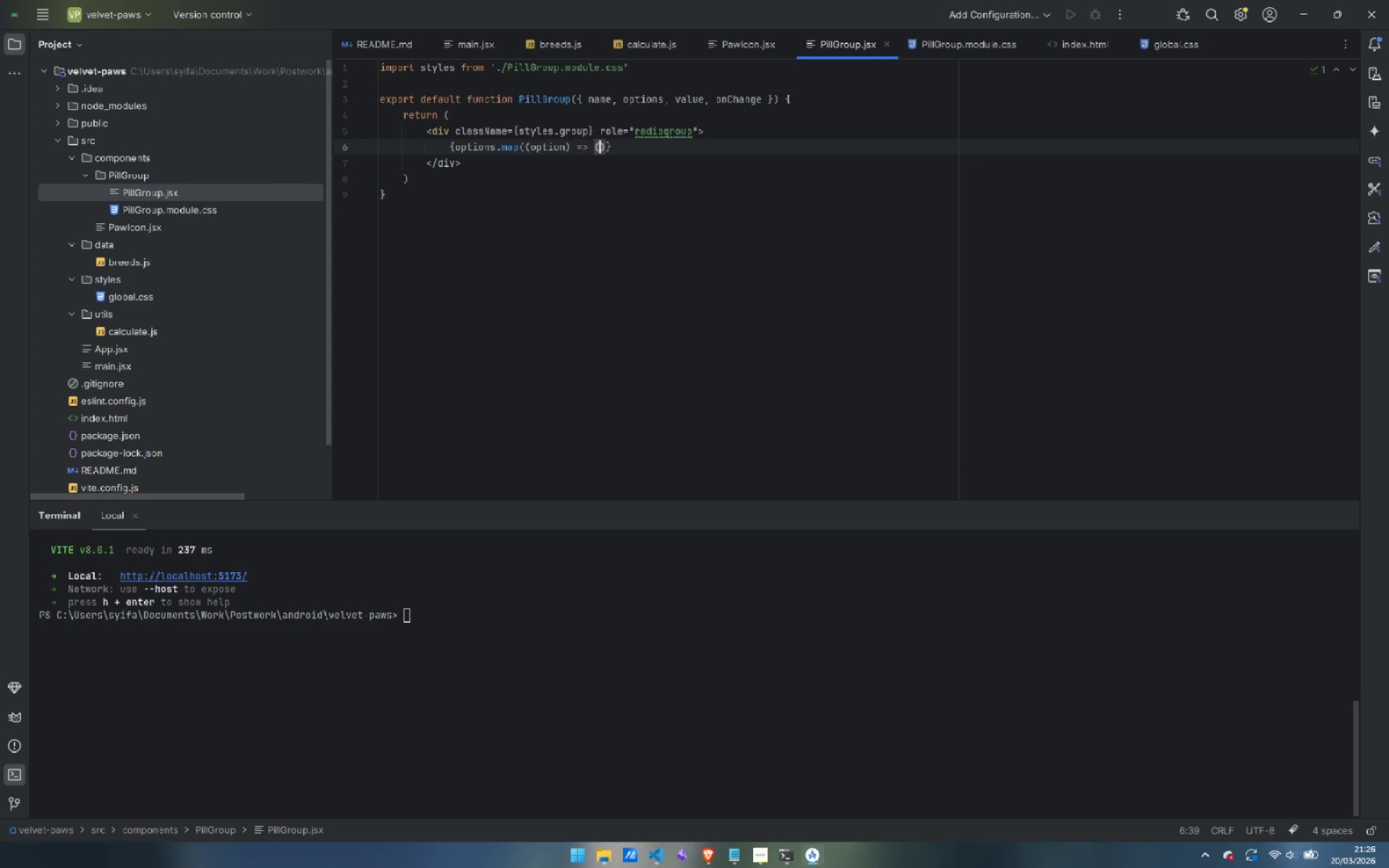 
key(Enter)
 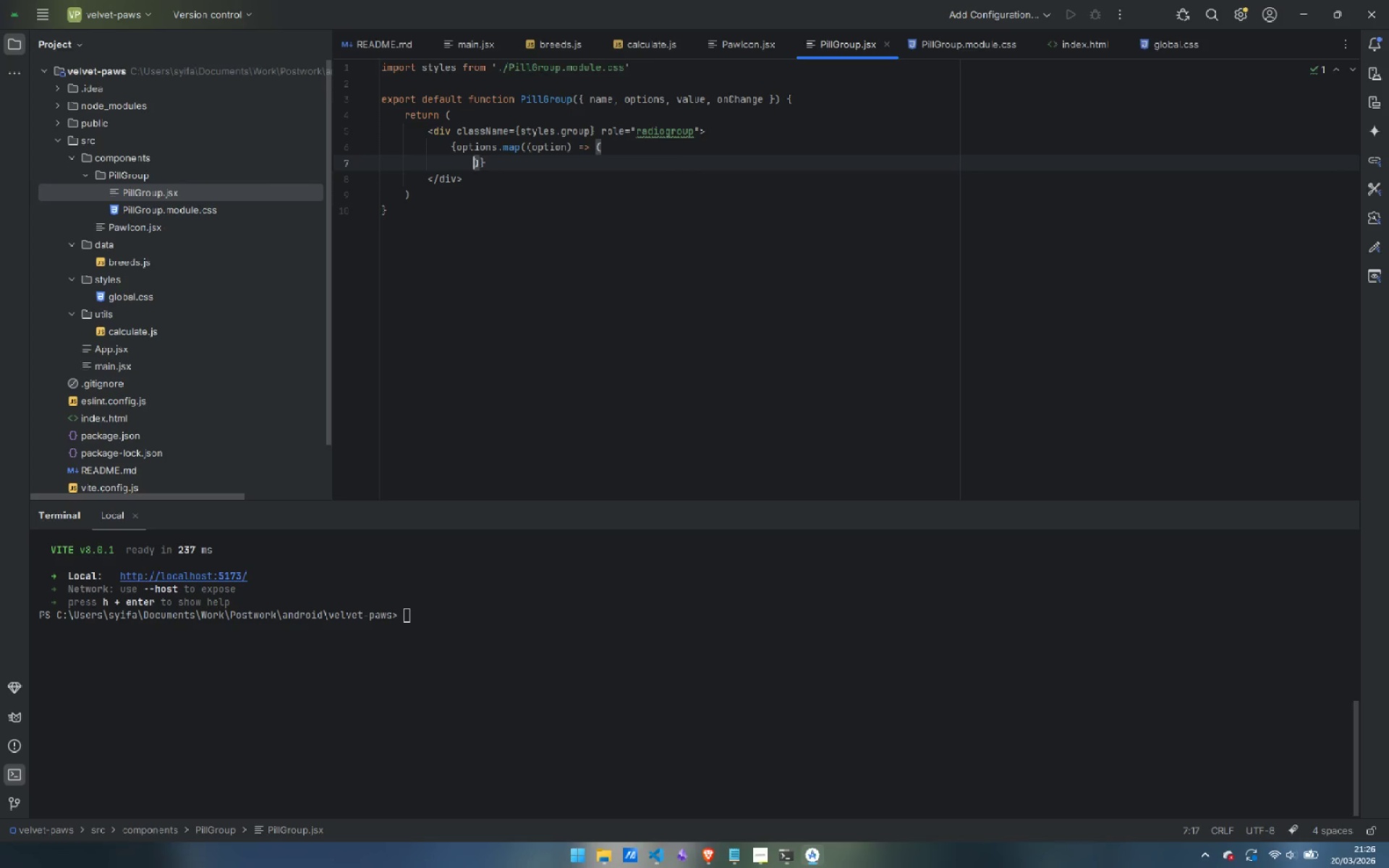 
key(Shift+ArrowLeft)
 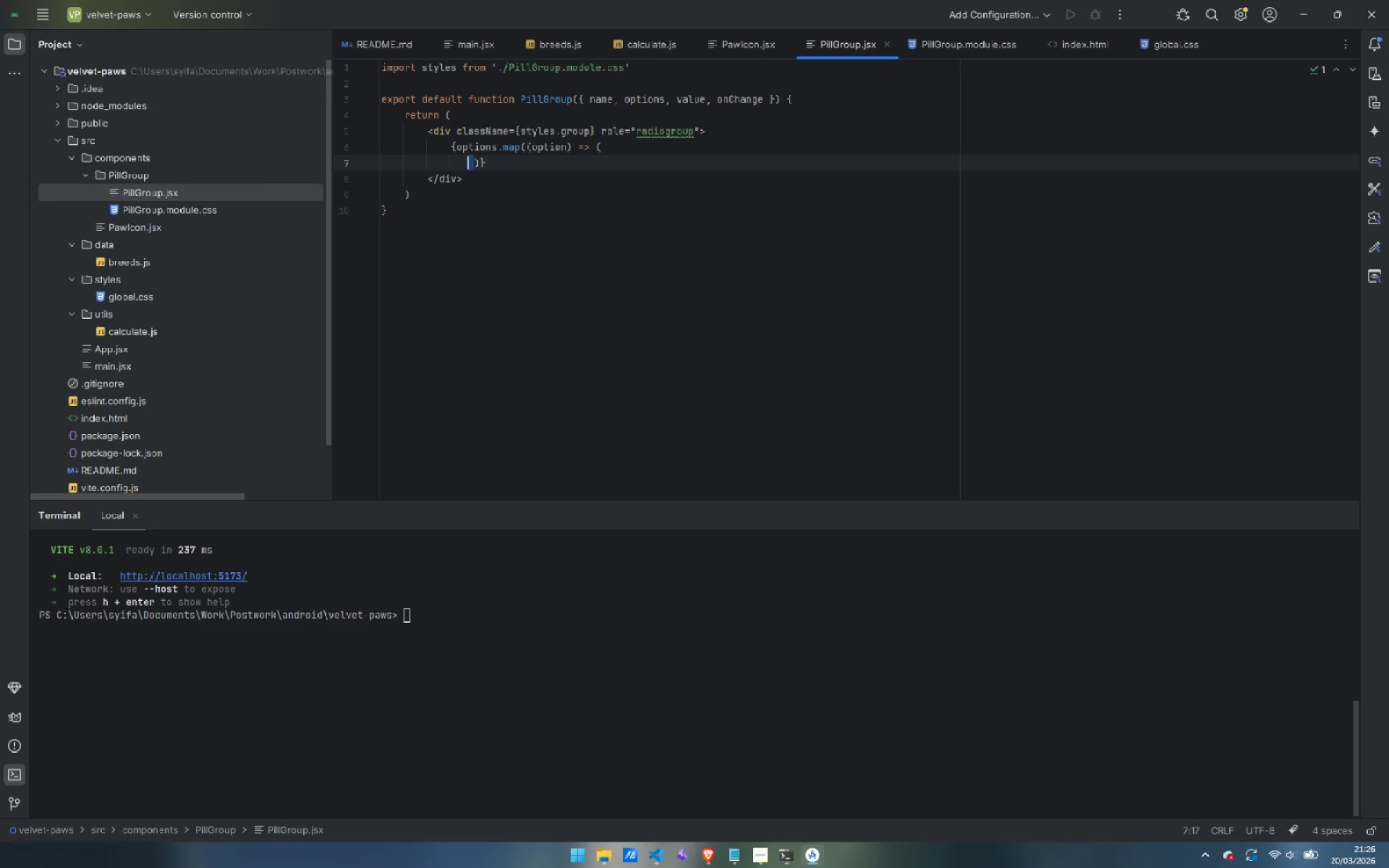 
key(Shift+ArrowLeft)
 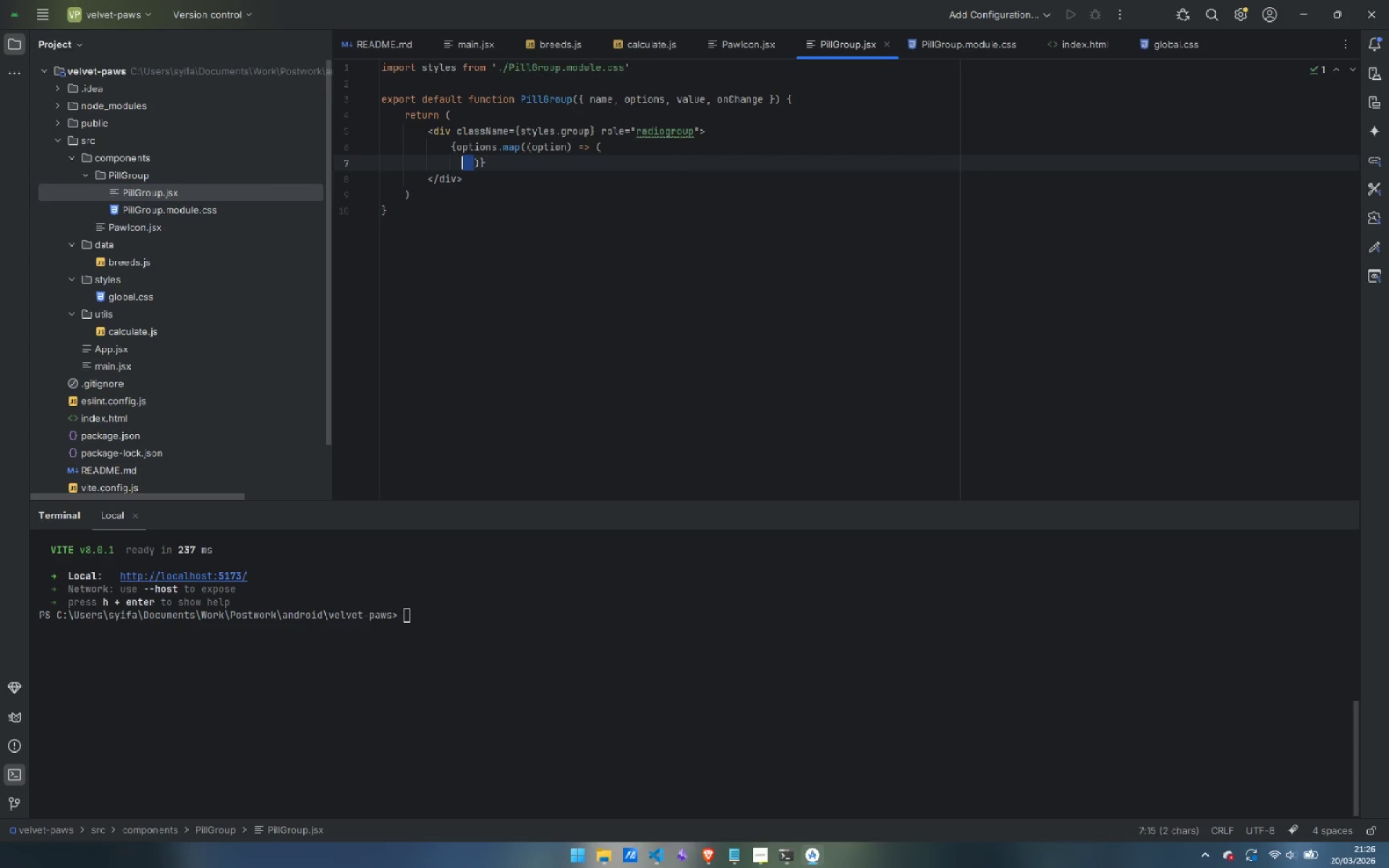 
key(Shift+ArrowLeft)
 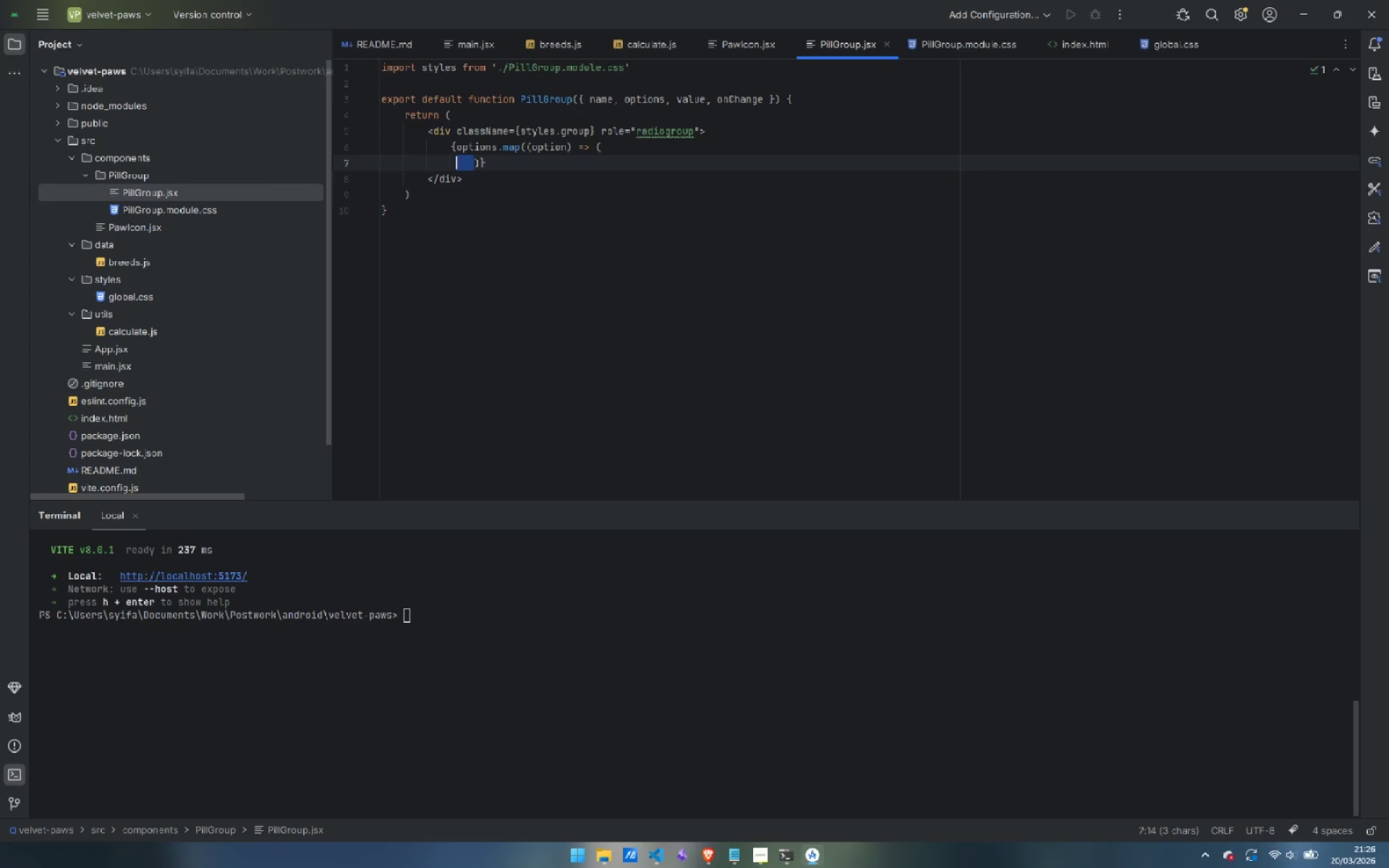 
key(Shift+ArrowLeft)
 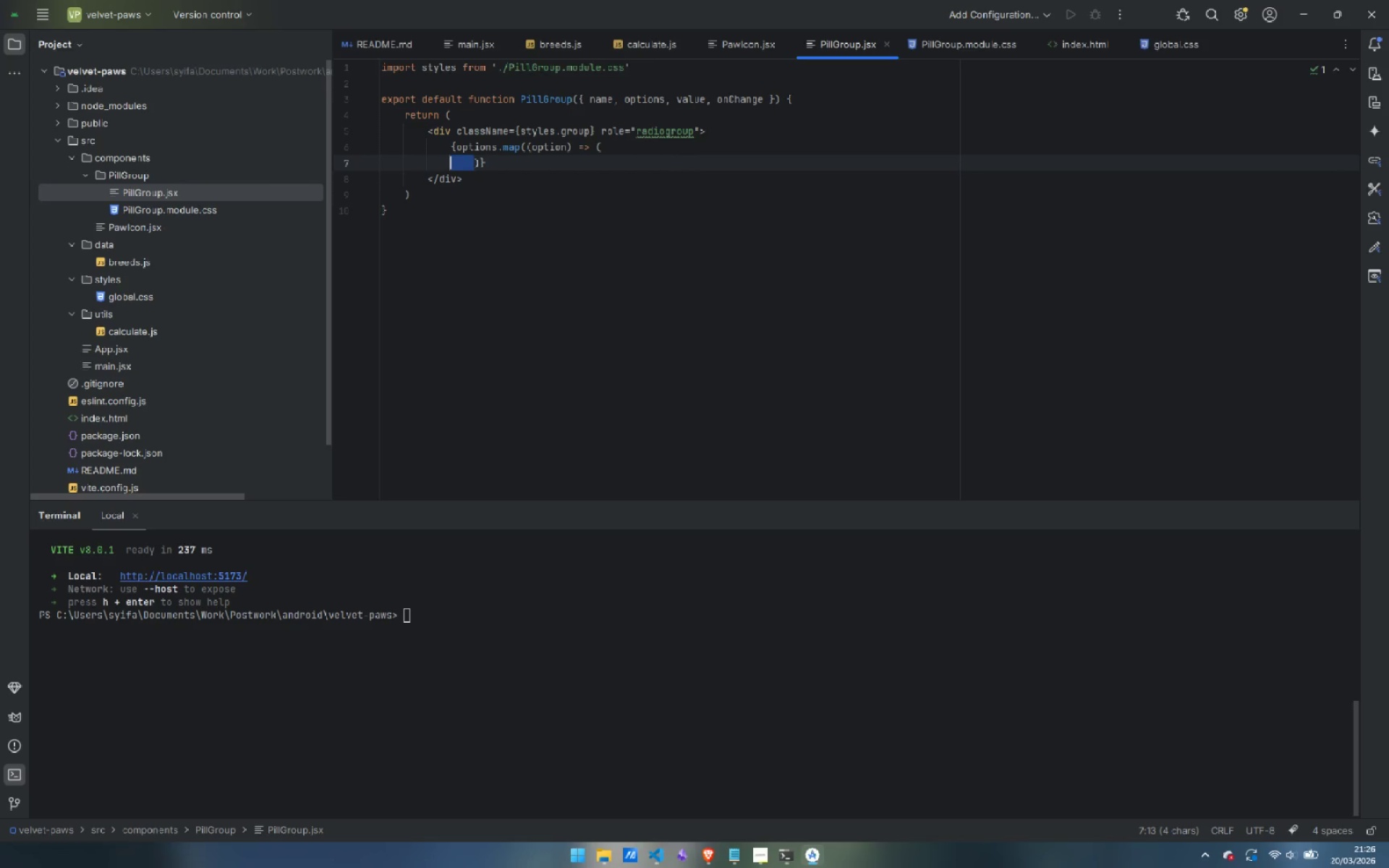 
key(Backspace)
 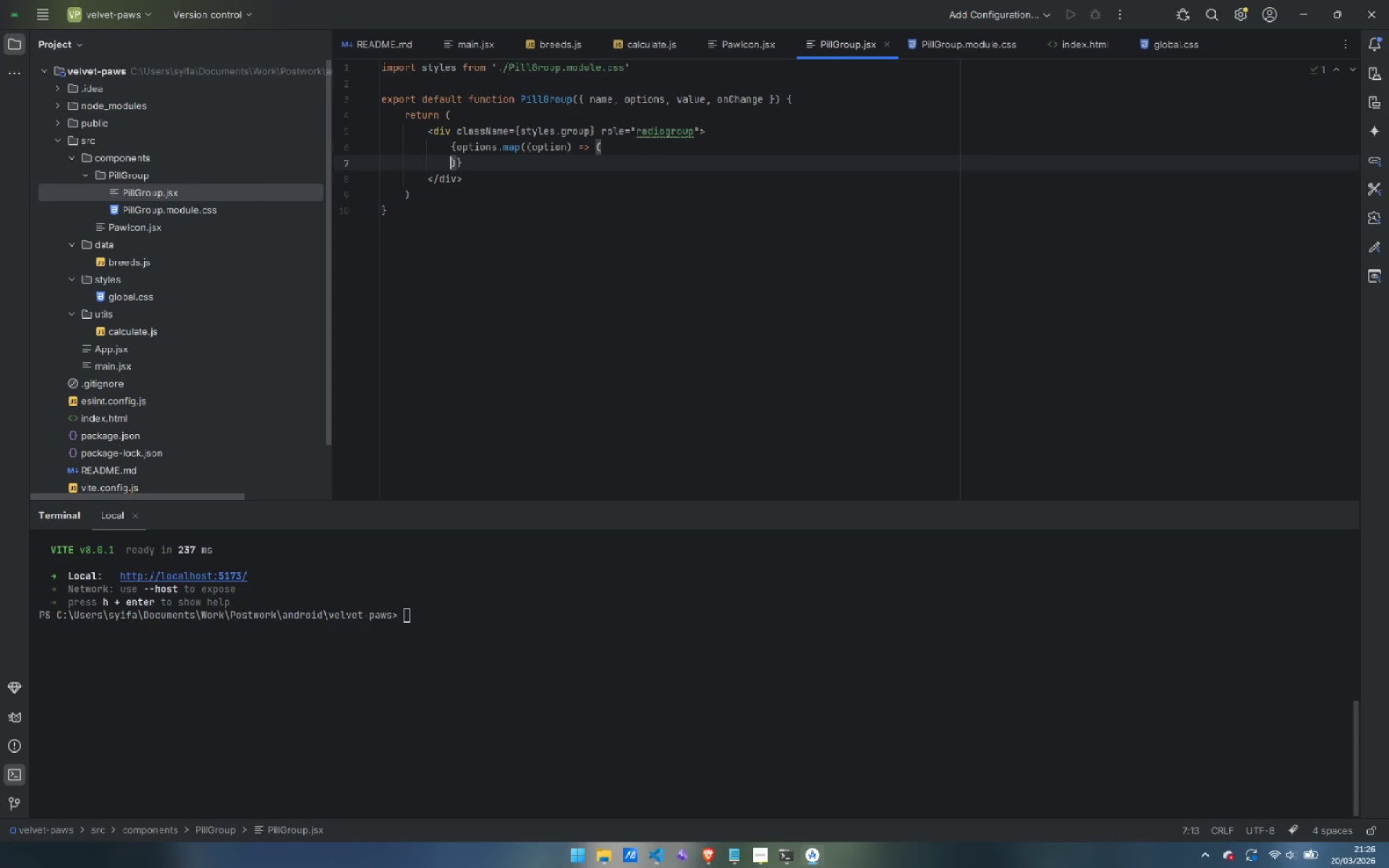 
key(Enter)
 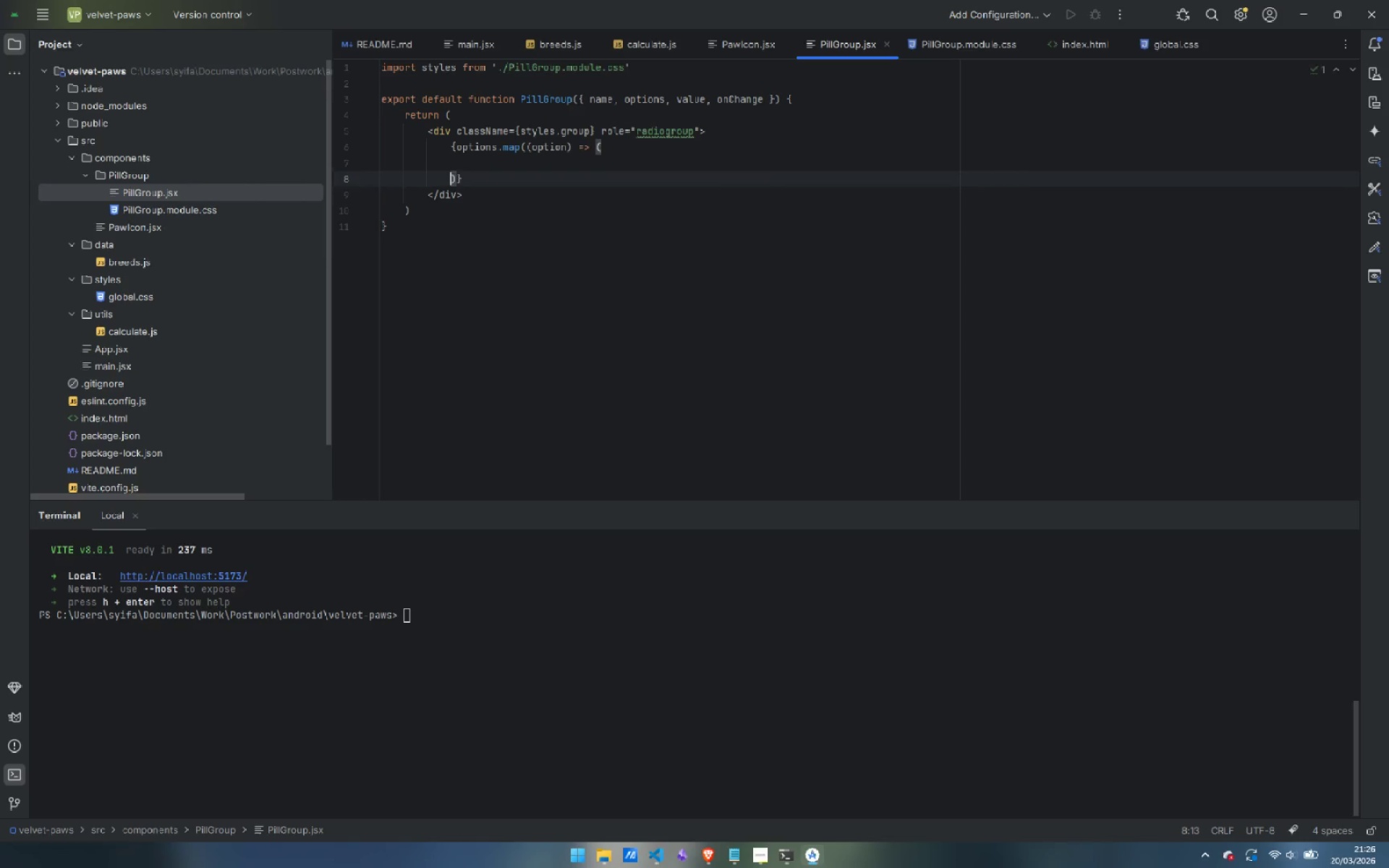 
key(ArrowUp)
 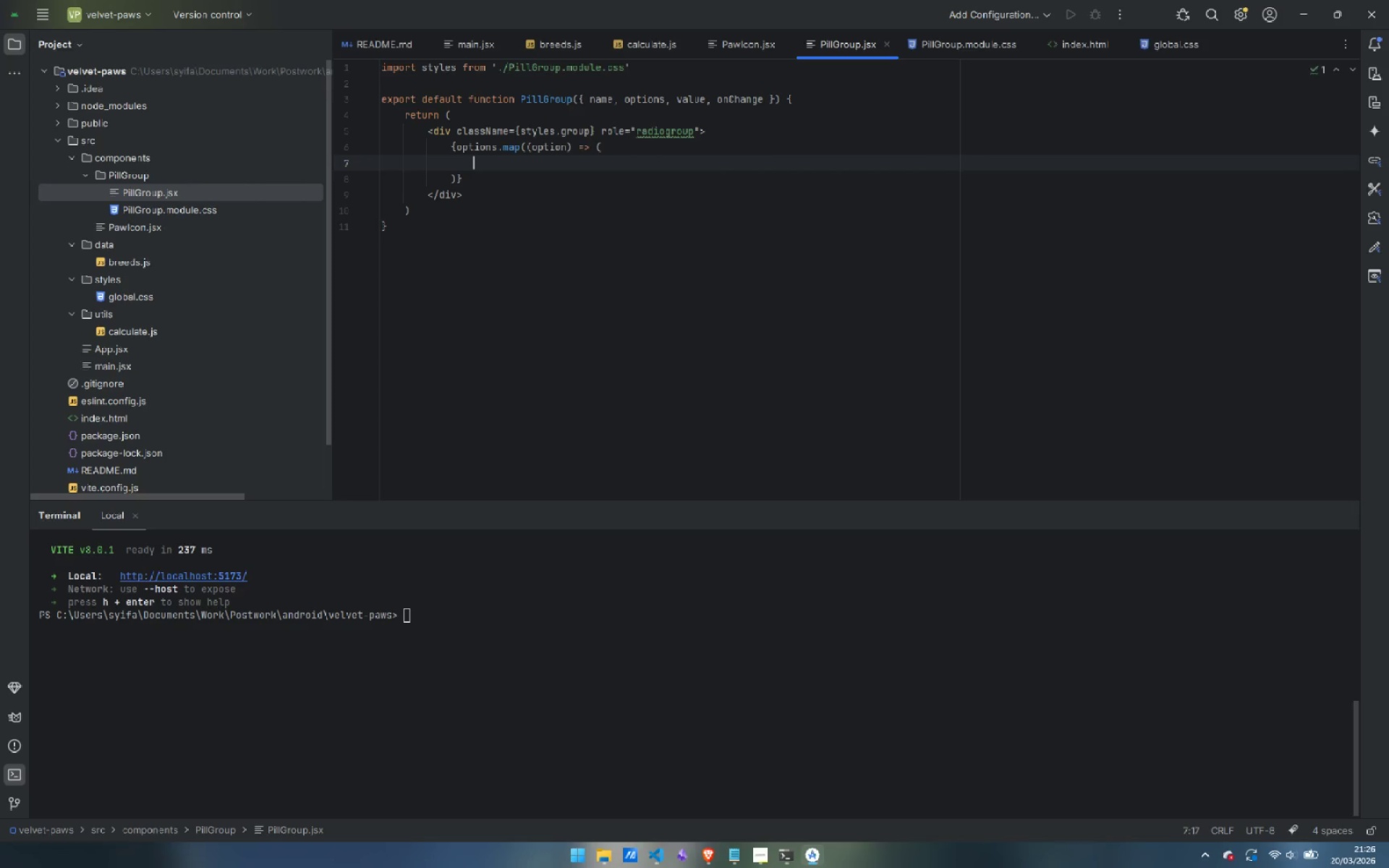 
key(Tab)
type(<div></div?)
key(Backspace)
type(>)
 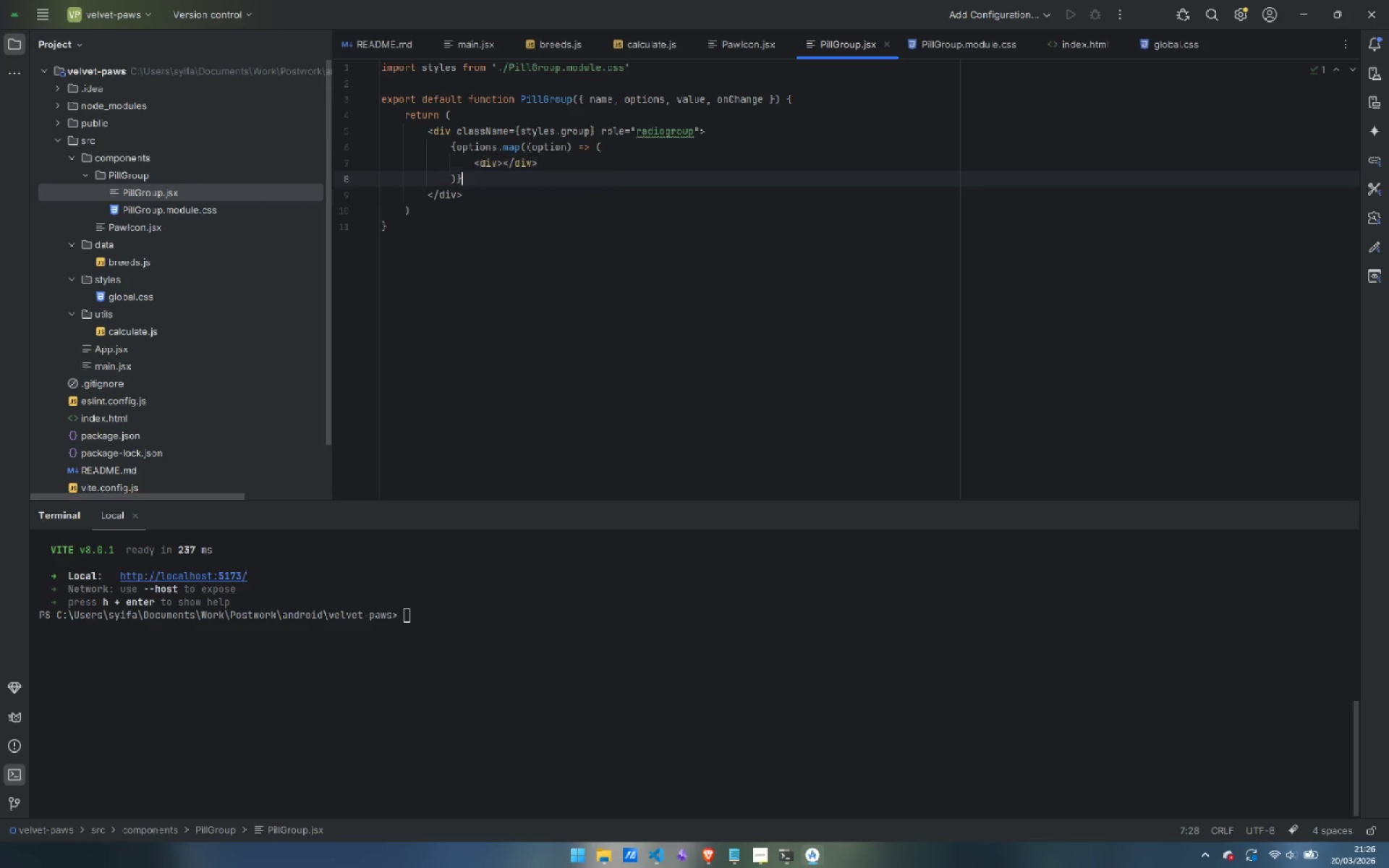 
 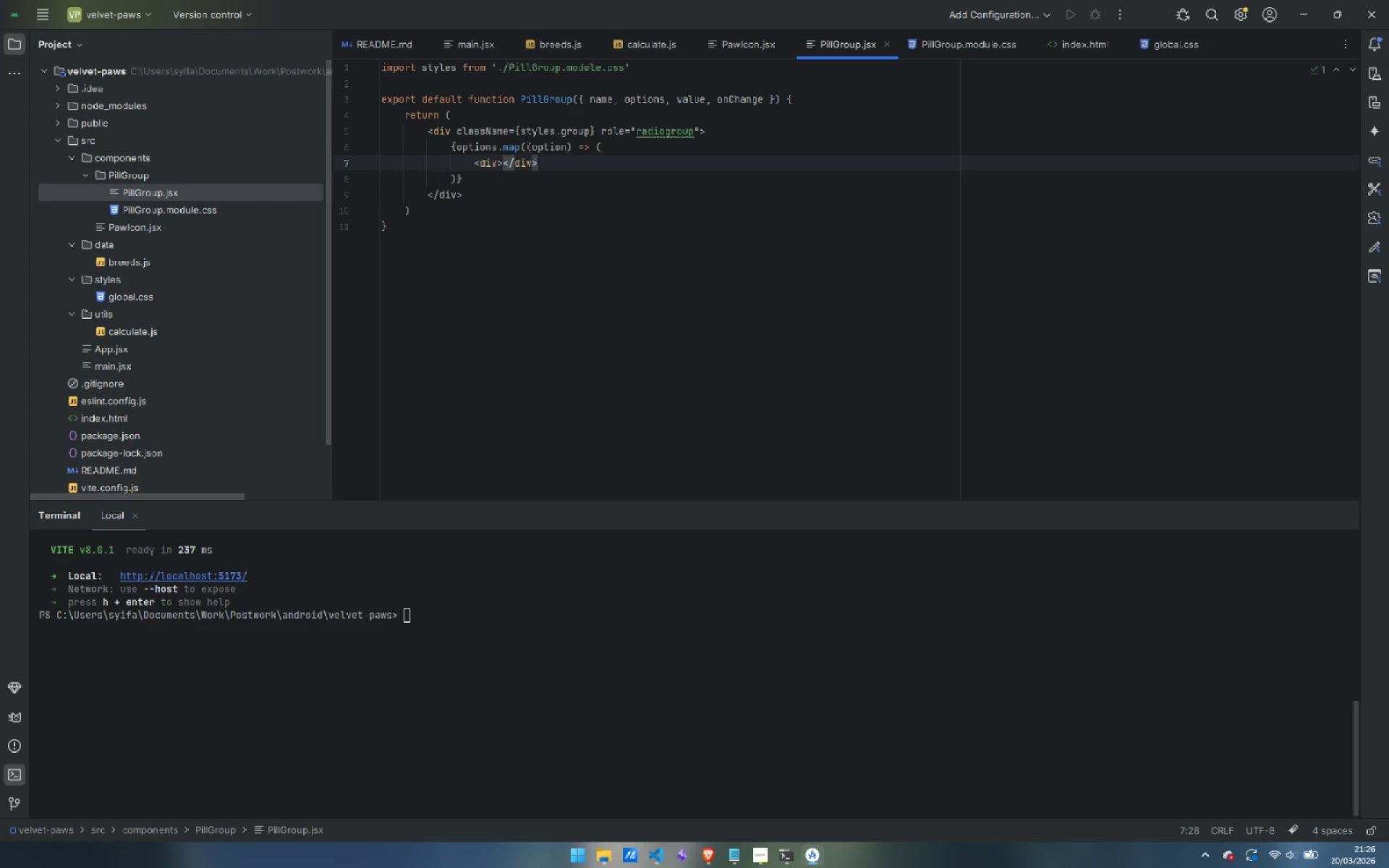 
key(ArrowDown)
 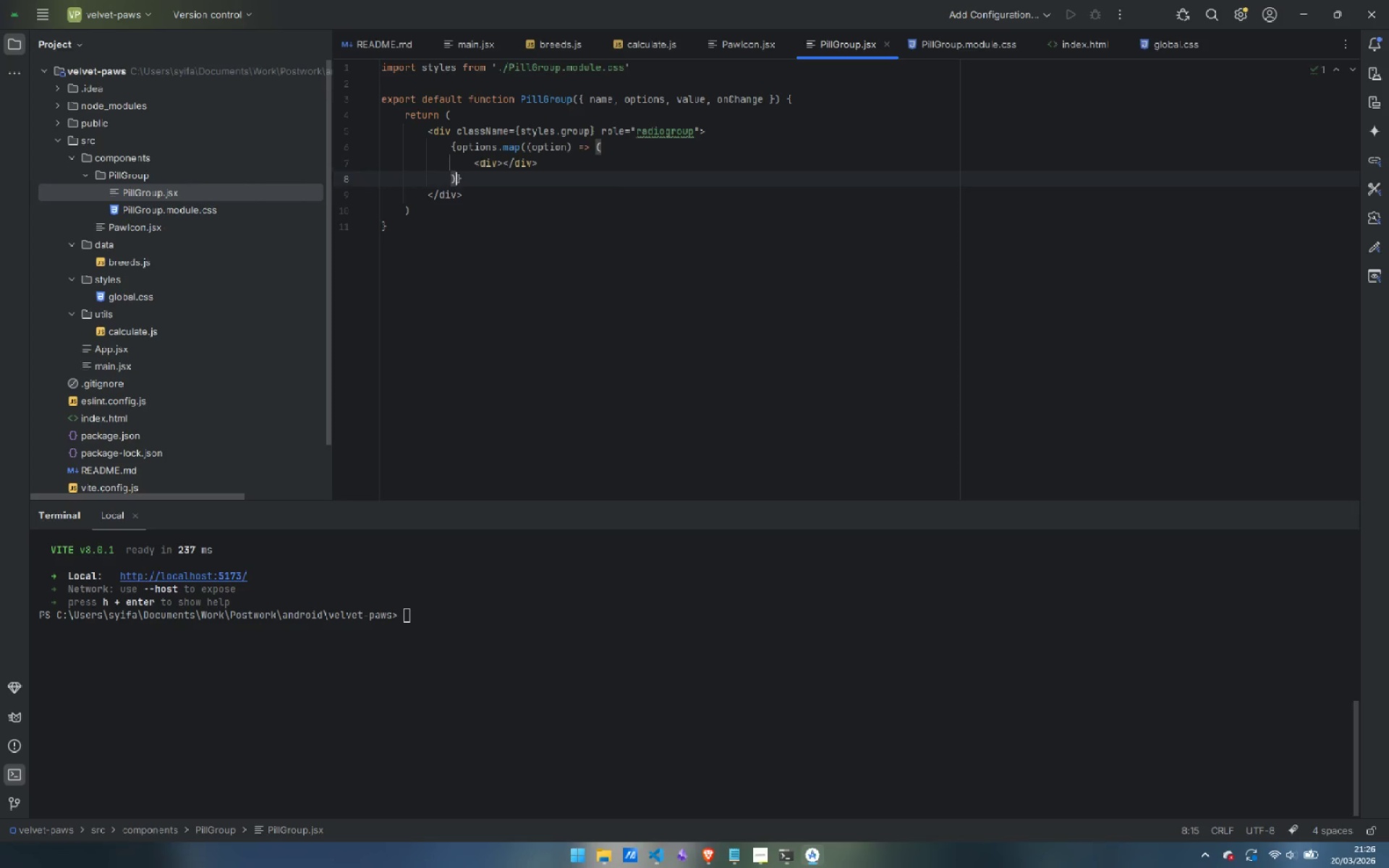 
key(ArrowLeft)
 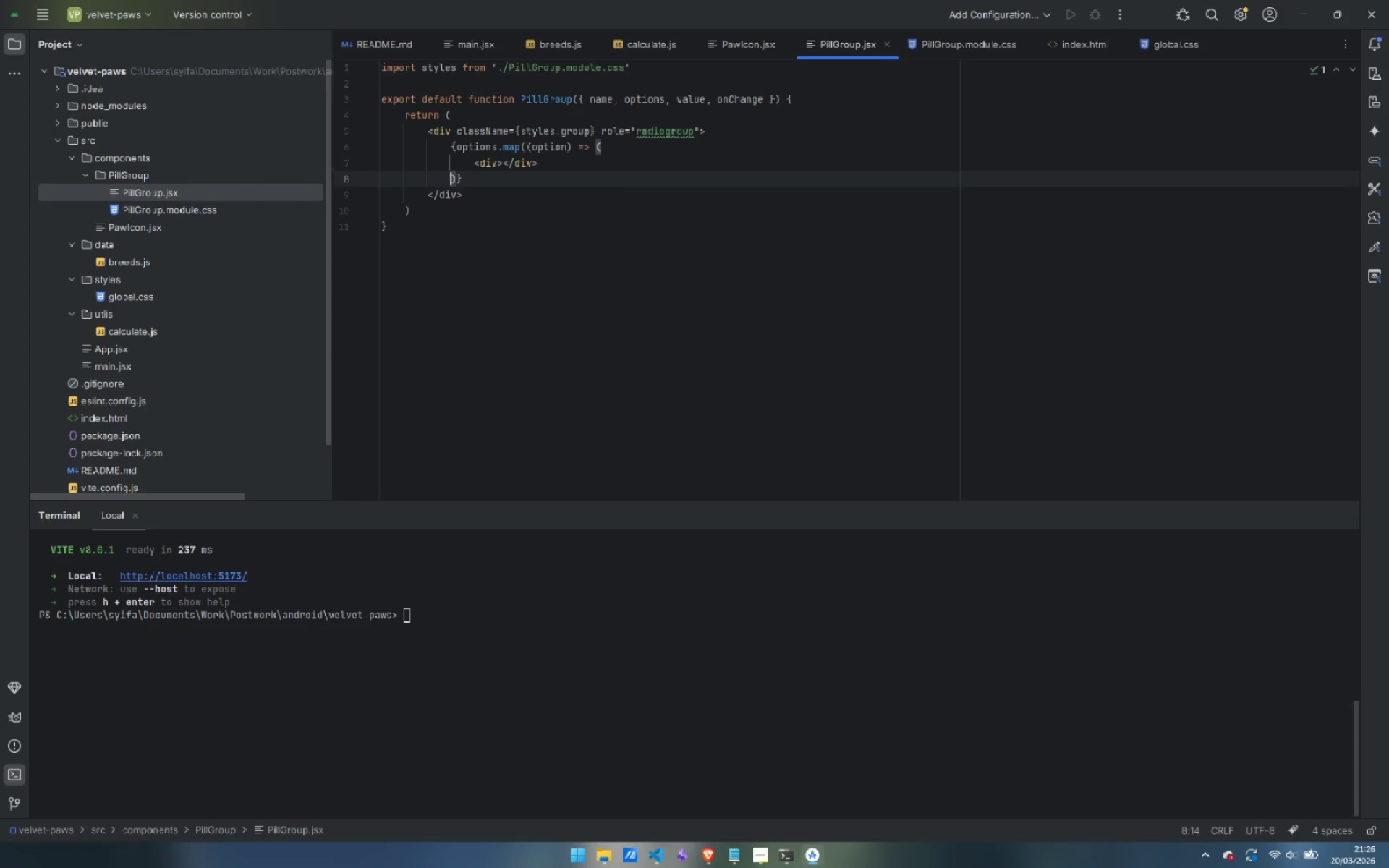 
key(ArrowLeft)
 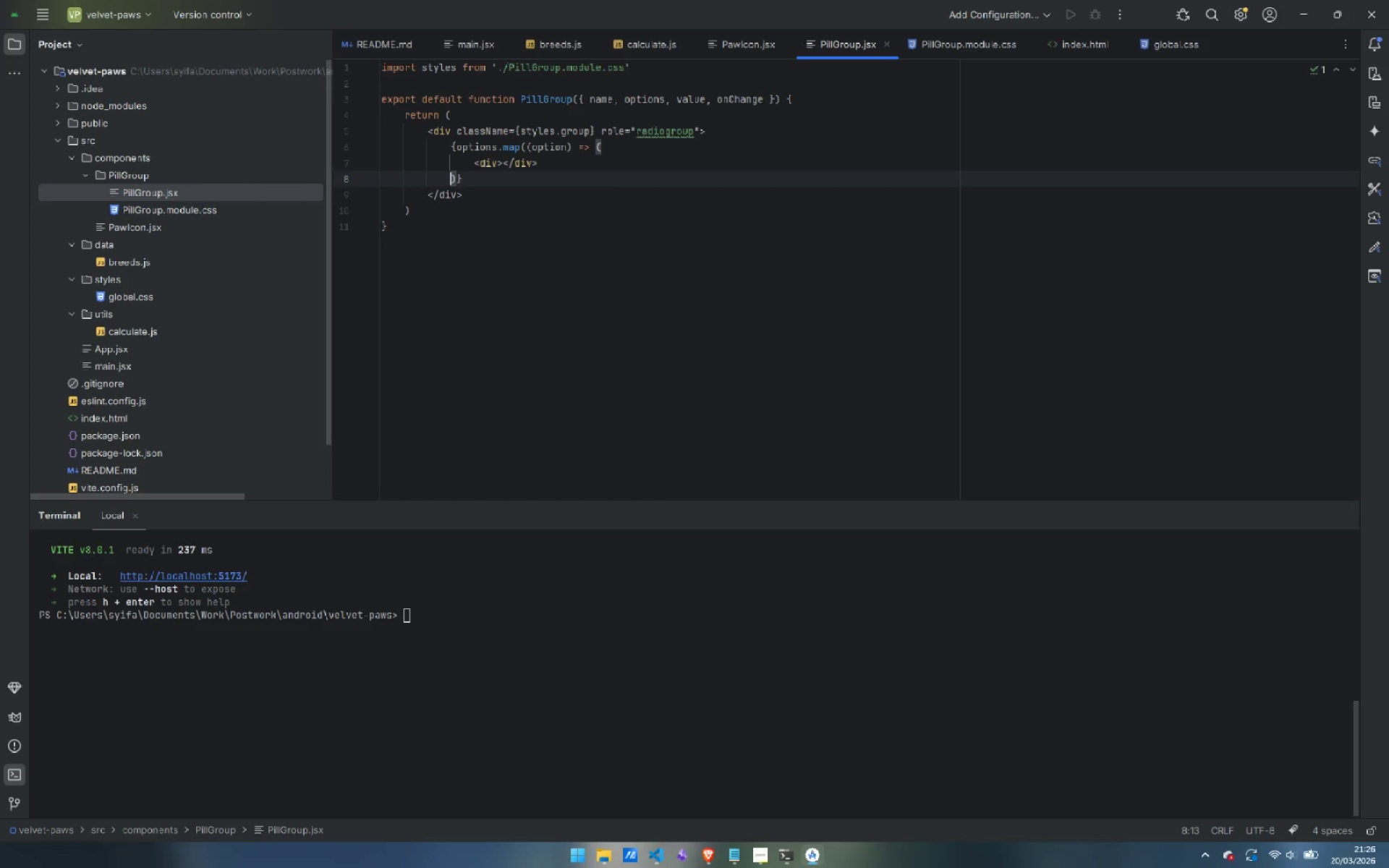 
key(ArrowUp)
 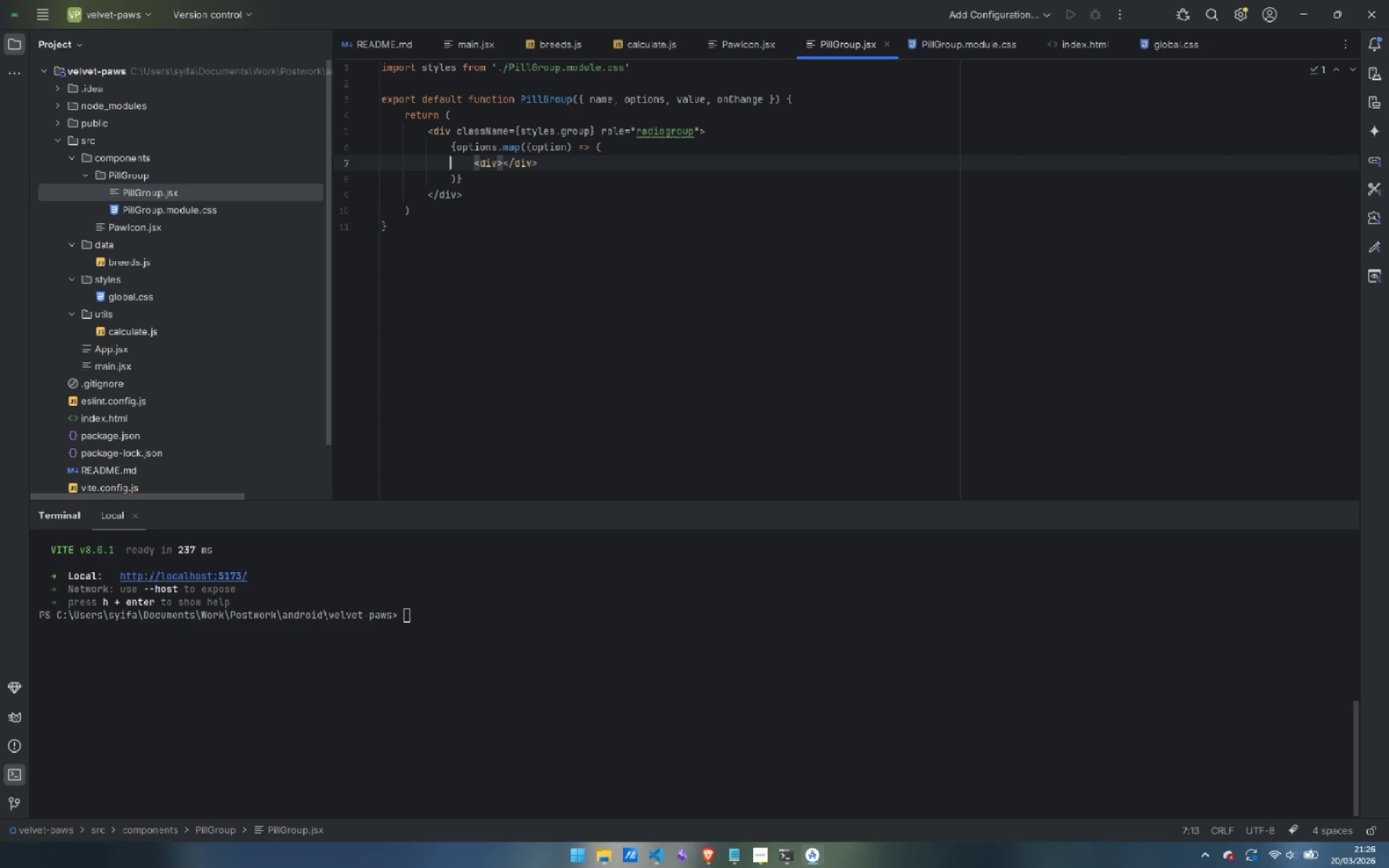 
key(Control+ArrowRight)
 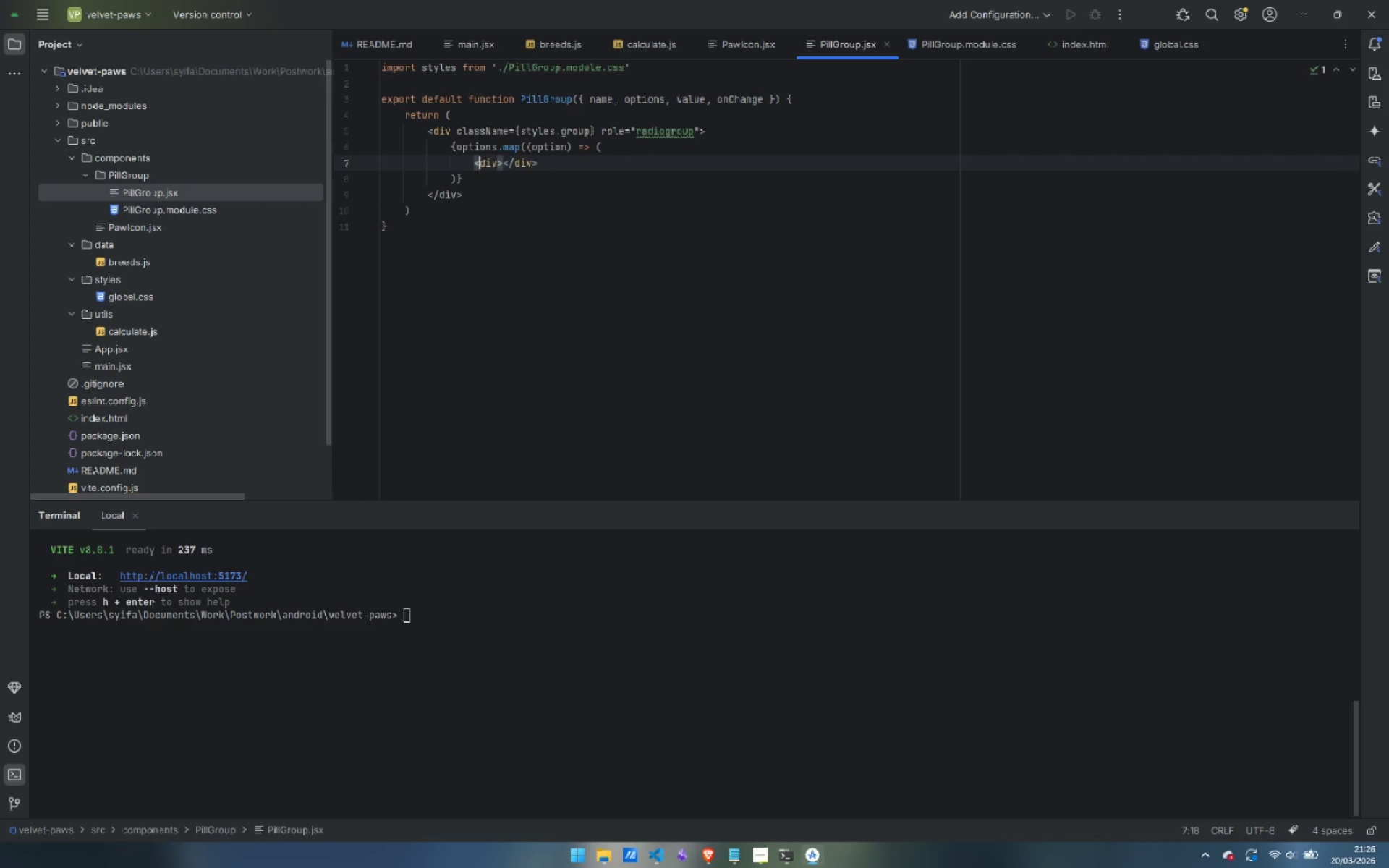 
key(Control+ArrowRight)
 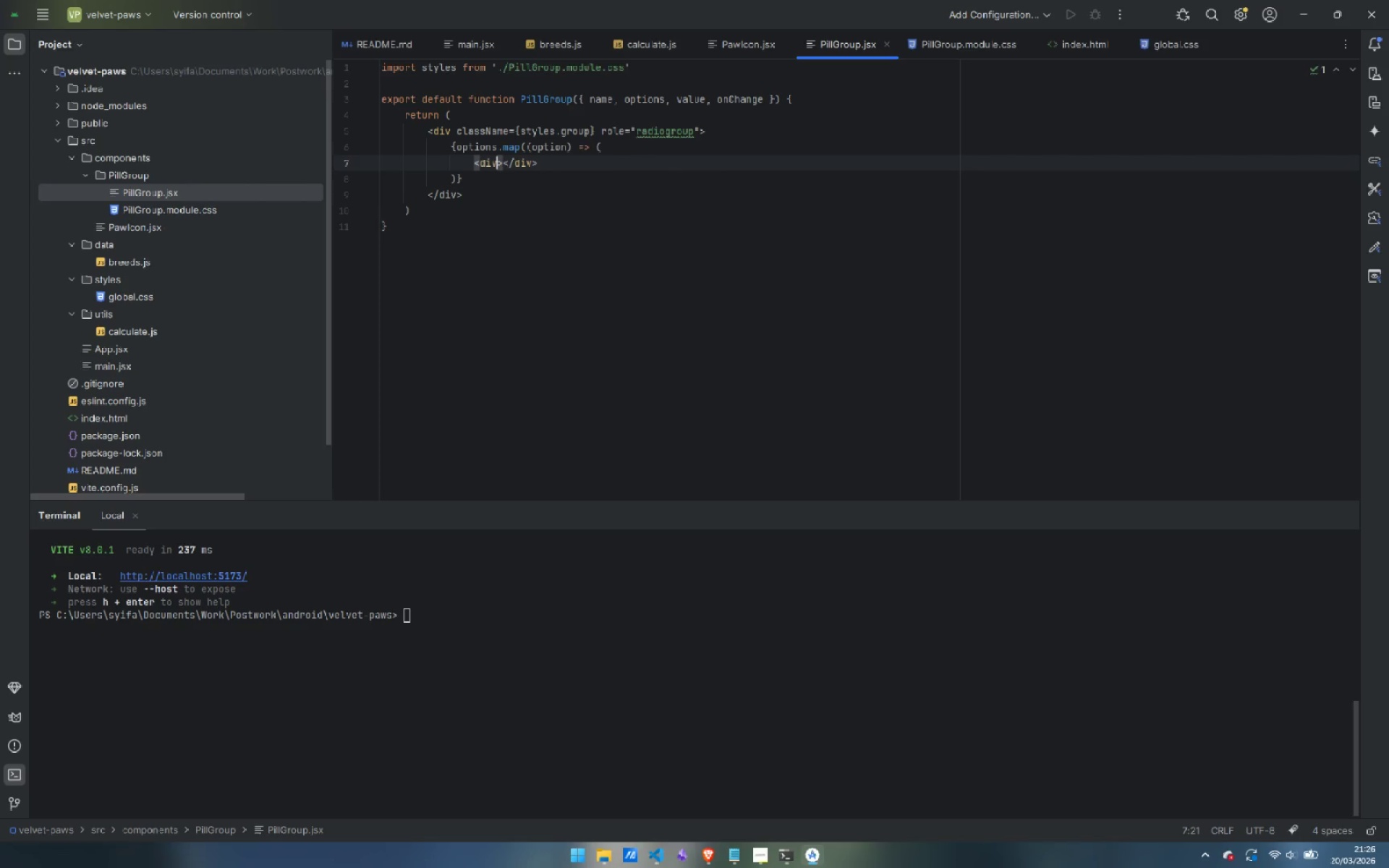 
key(ArrowRight)
 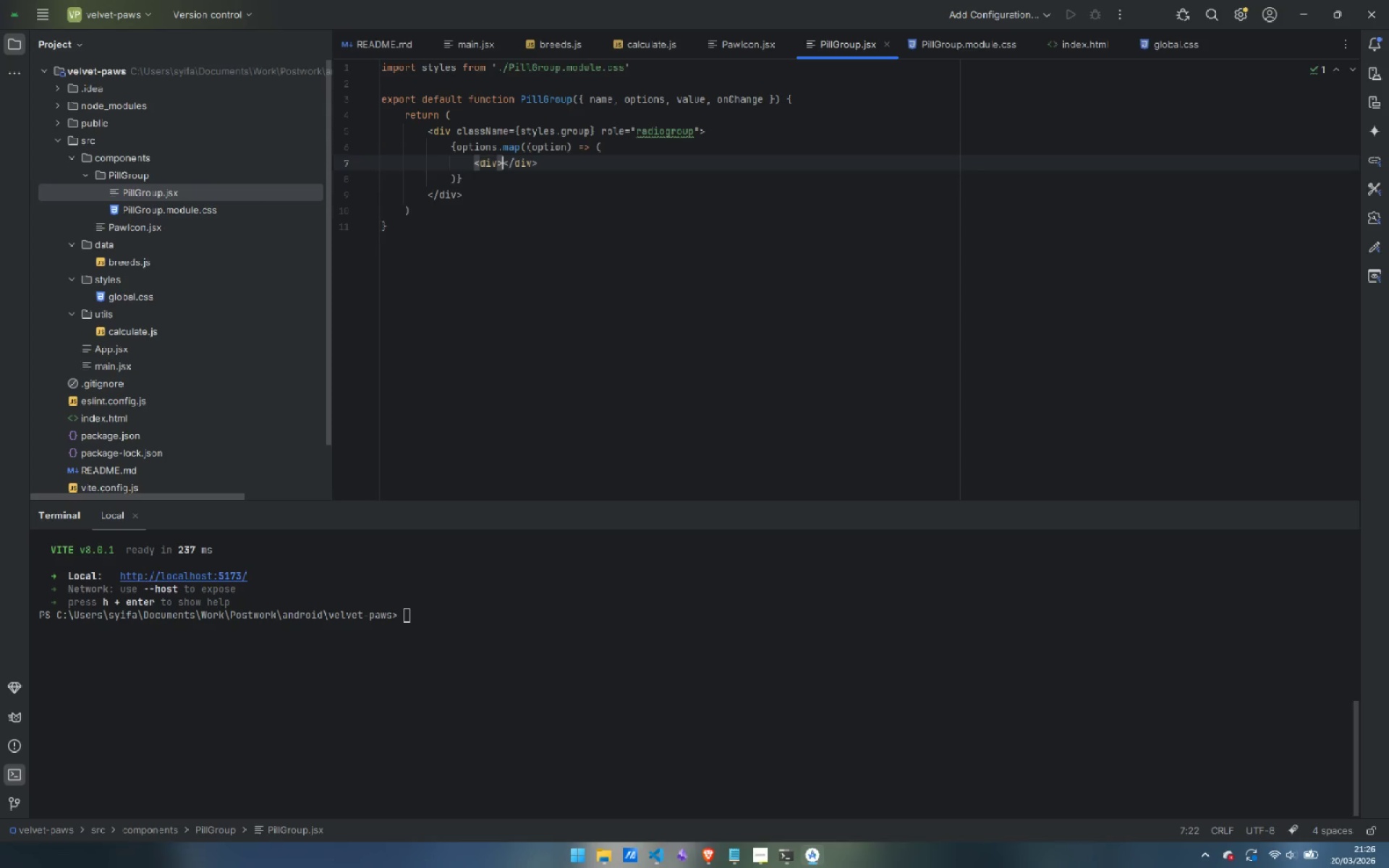 
key(Enter)
 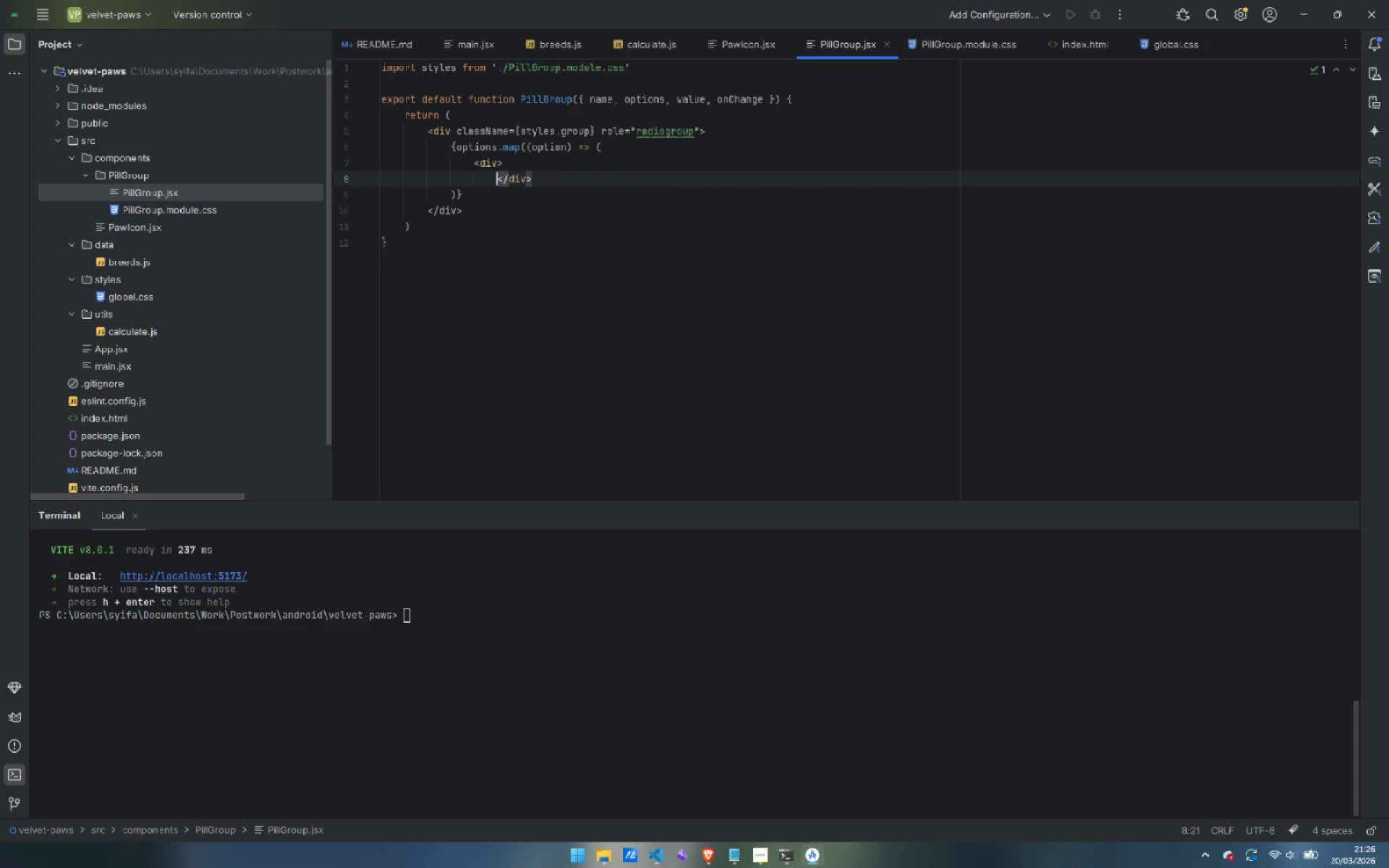 
key(Shift+ArrowLeft)
 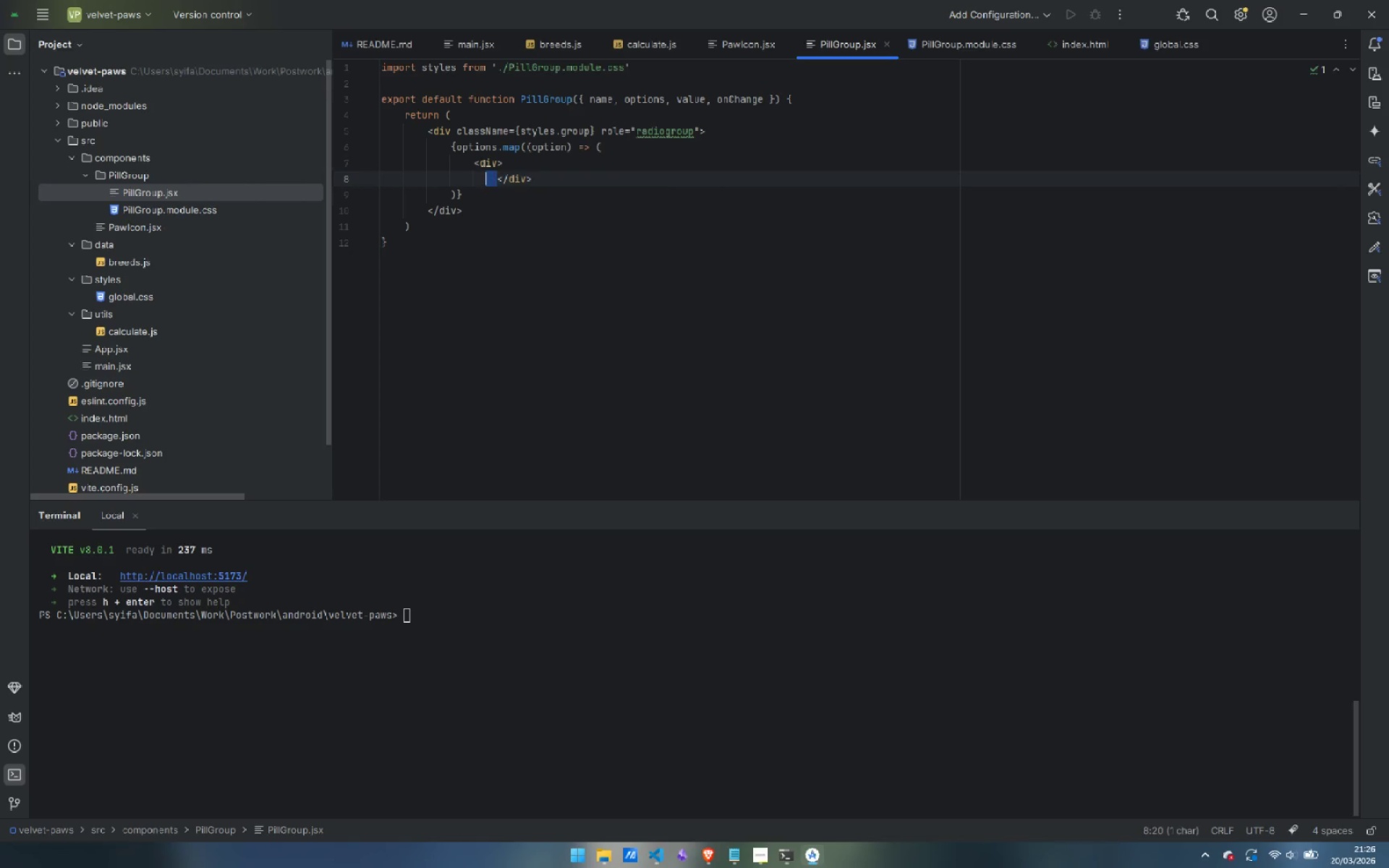 
key(Shift+ArrowLeft)
 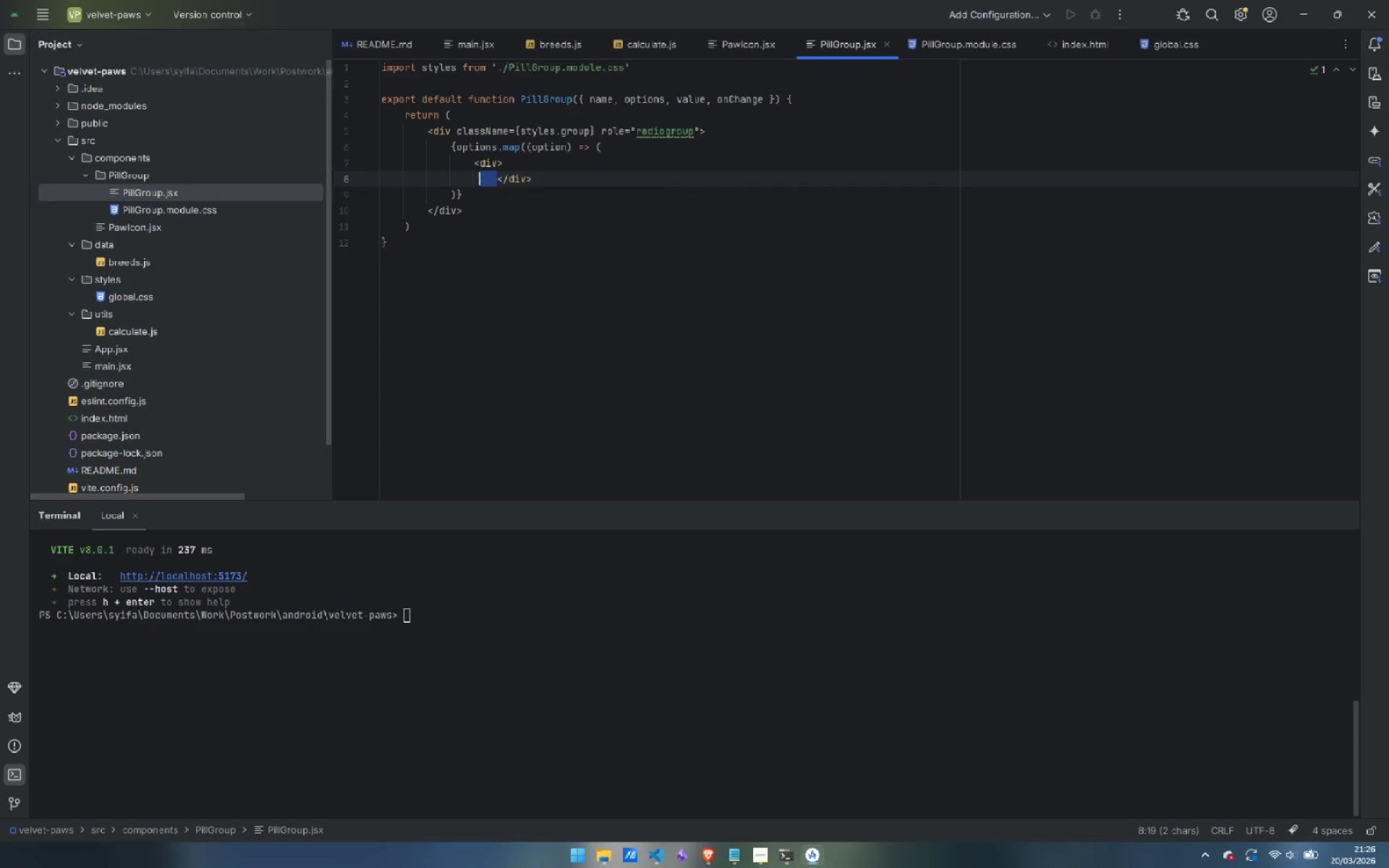 
key(Shift+ArrowLeft)
 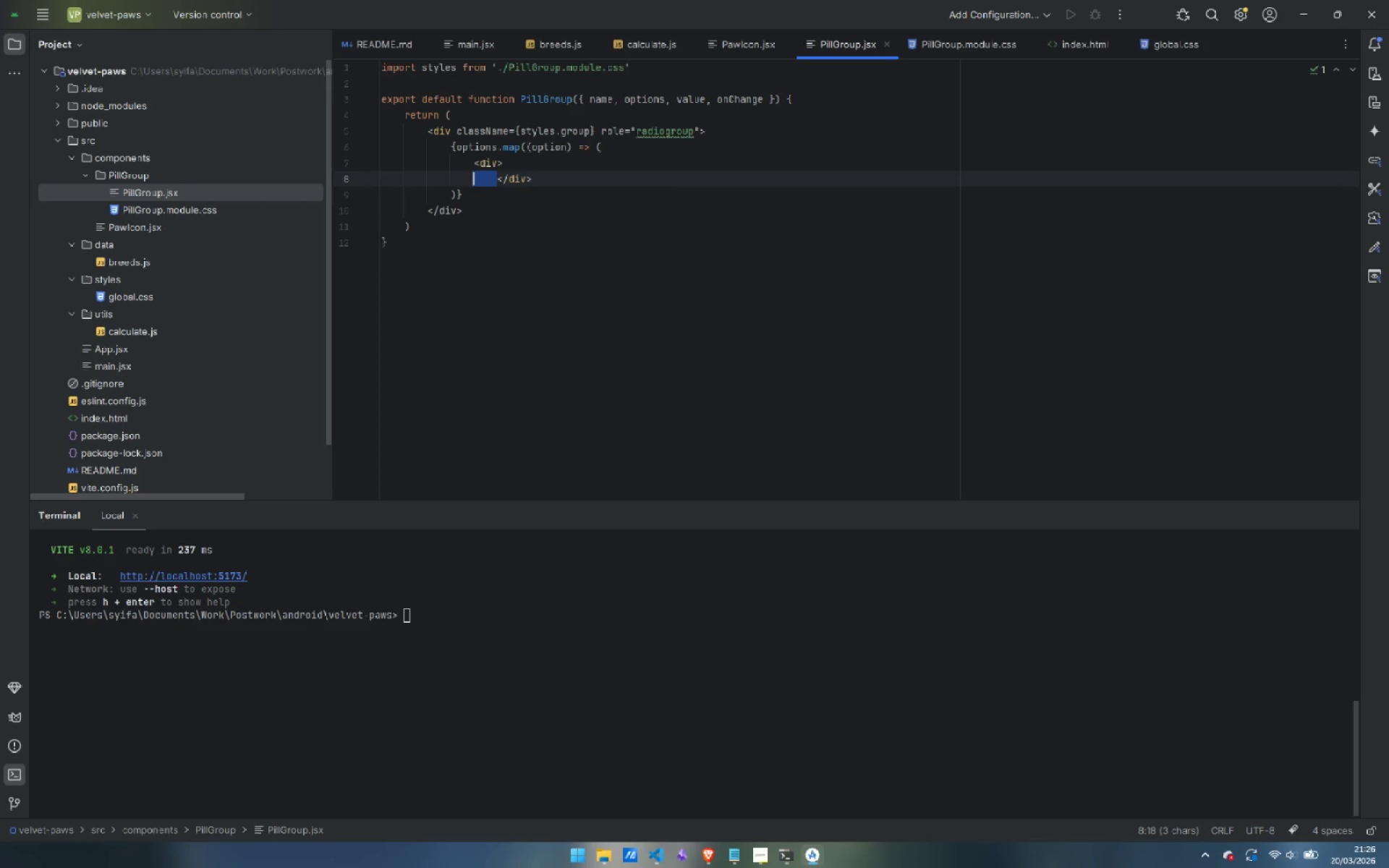 
key(Shift+ArrowLeft)
 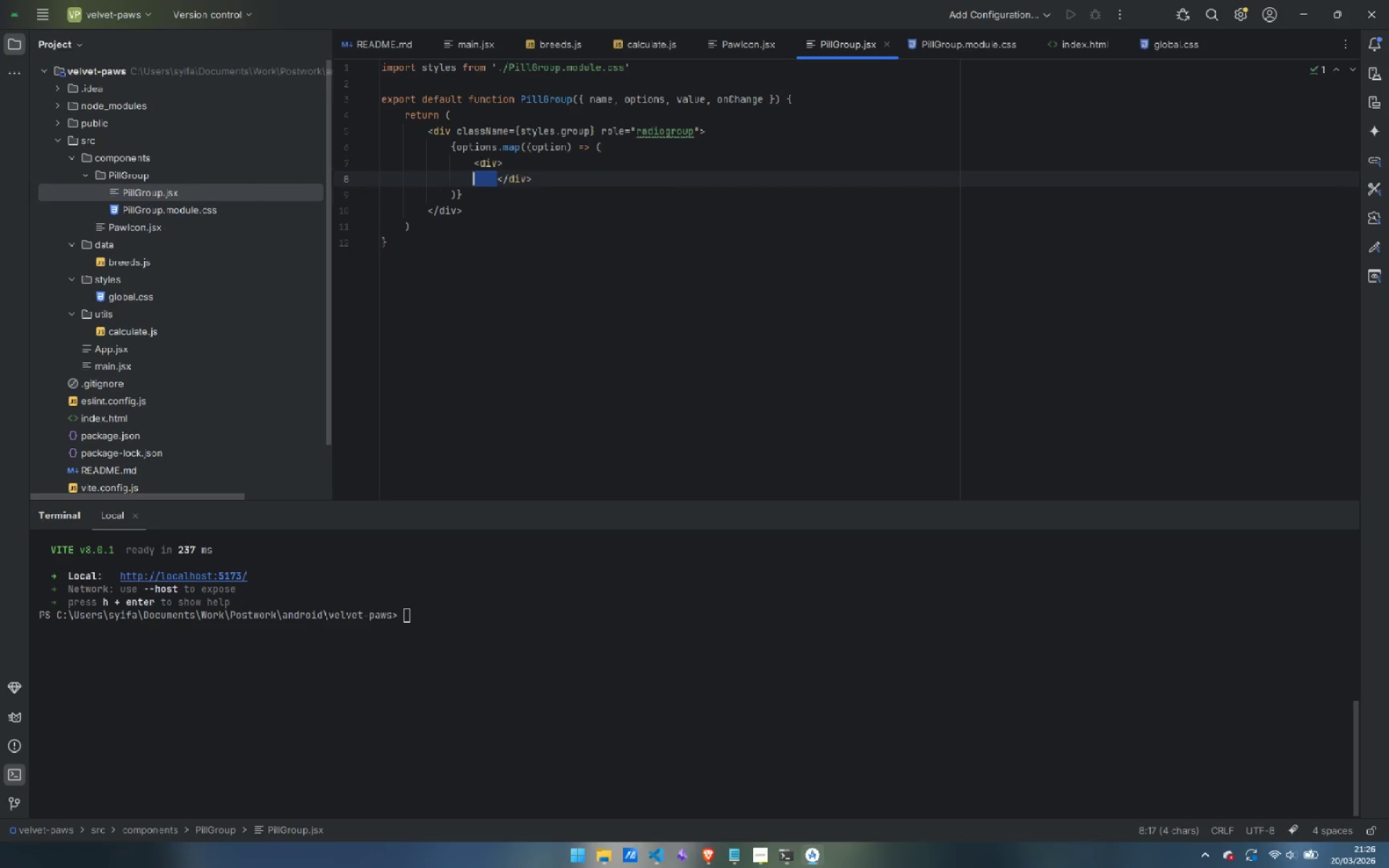 
key(Backspace)
 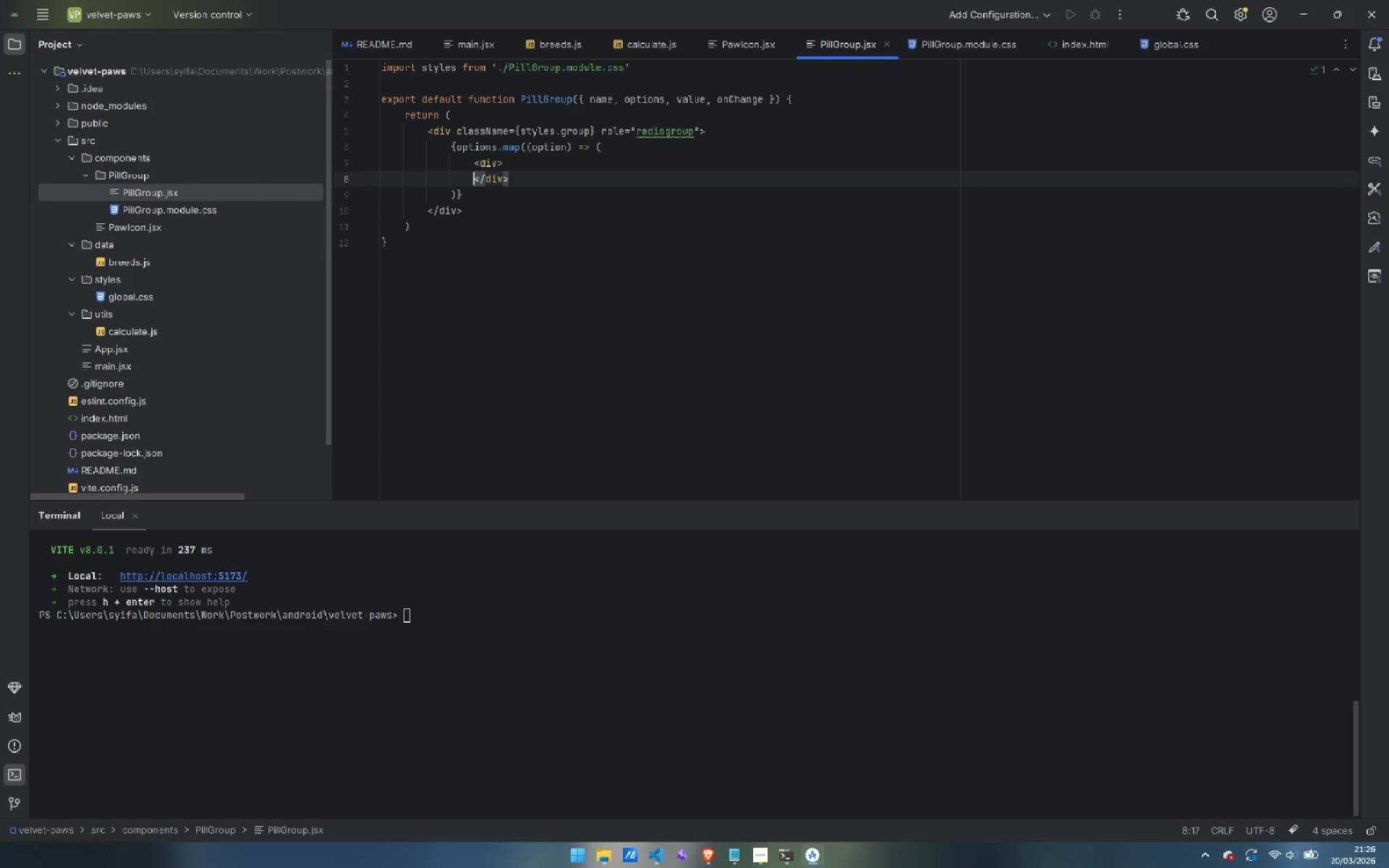 
key(ArrowUp)
 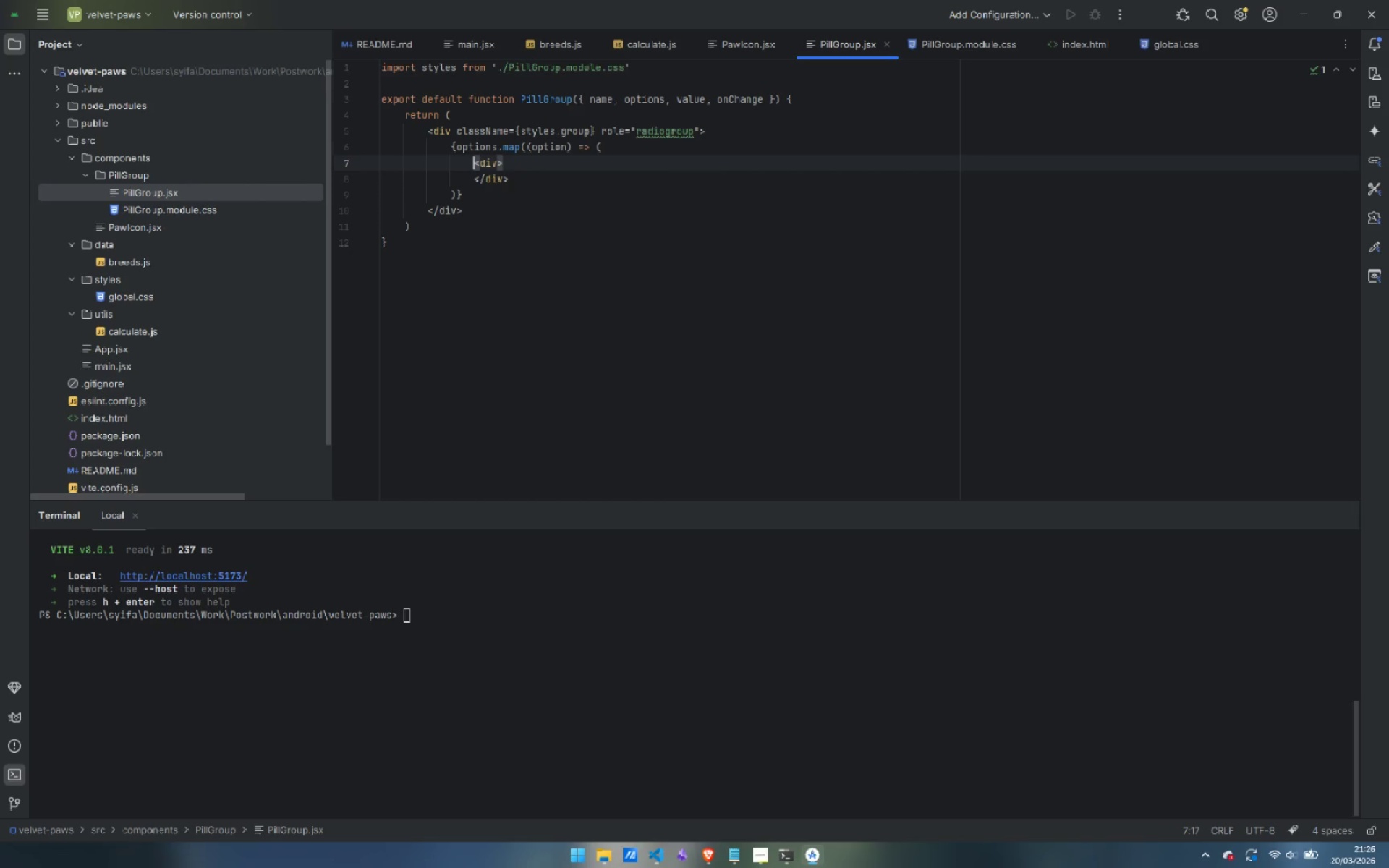 
key(Control+ArrowRight)
 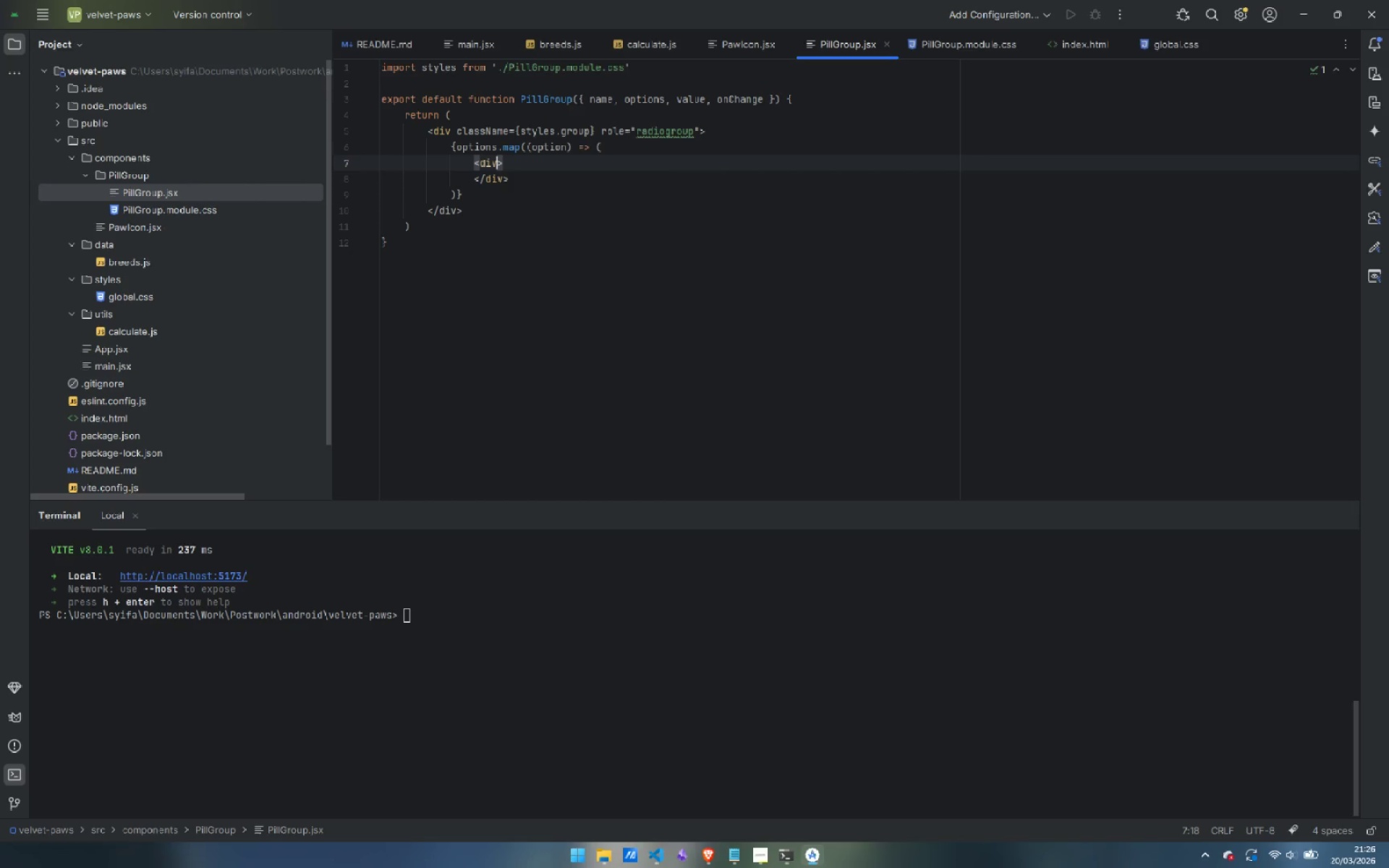 
key(Control+ArrowRight)
 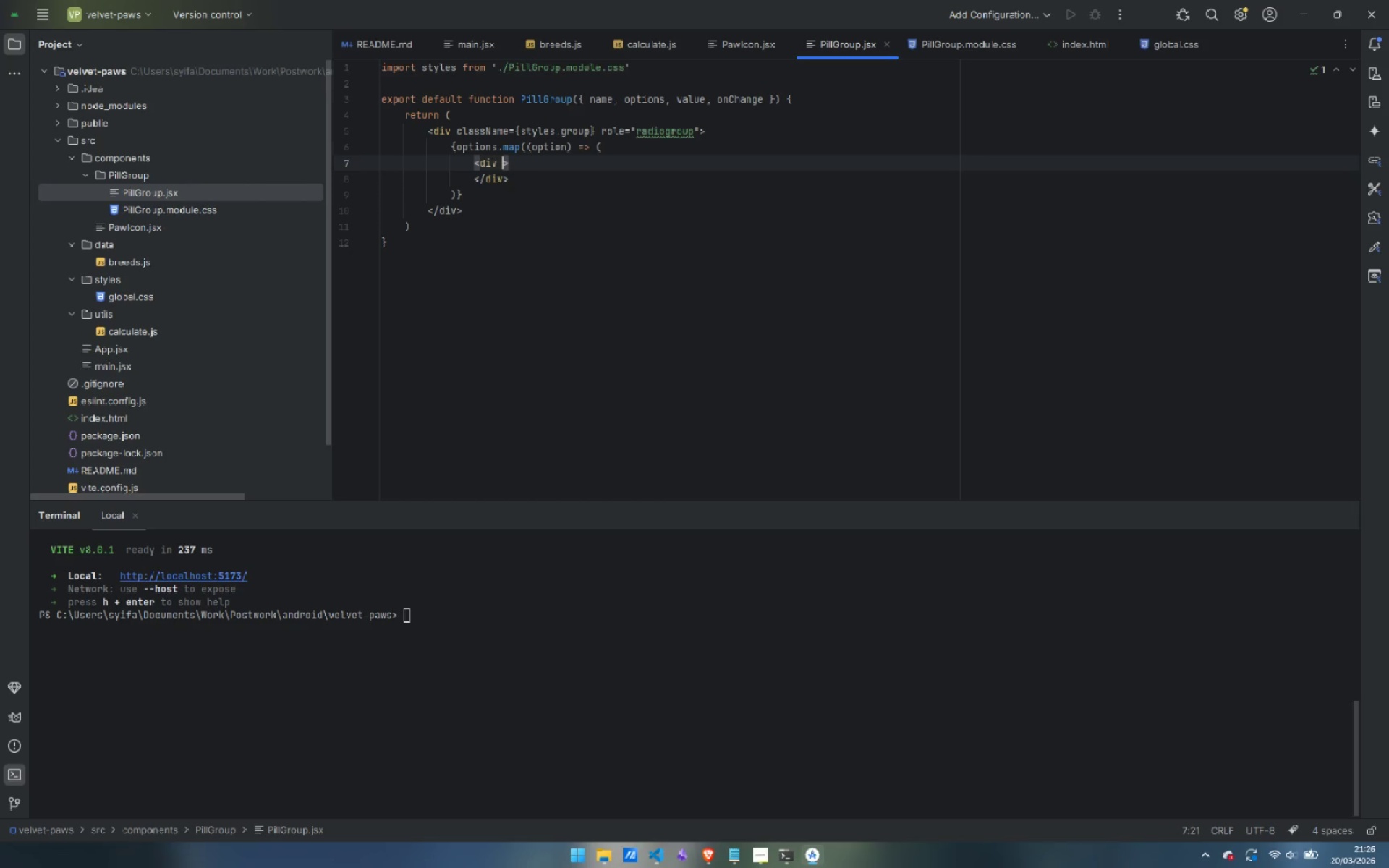 
type( key=)
key(Backspace)
type(=")
key(Backspace)
type({})
 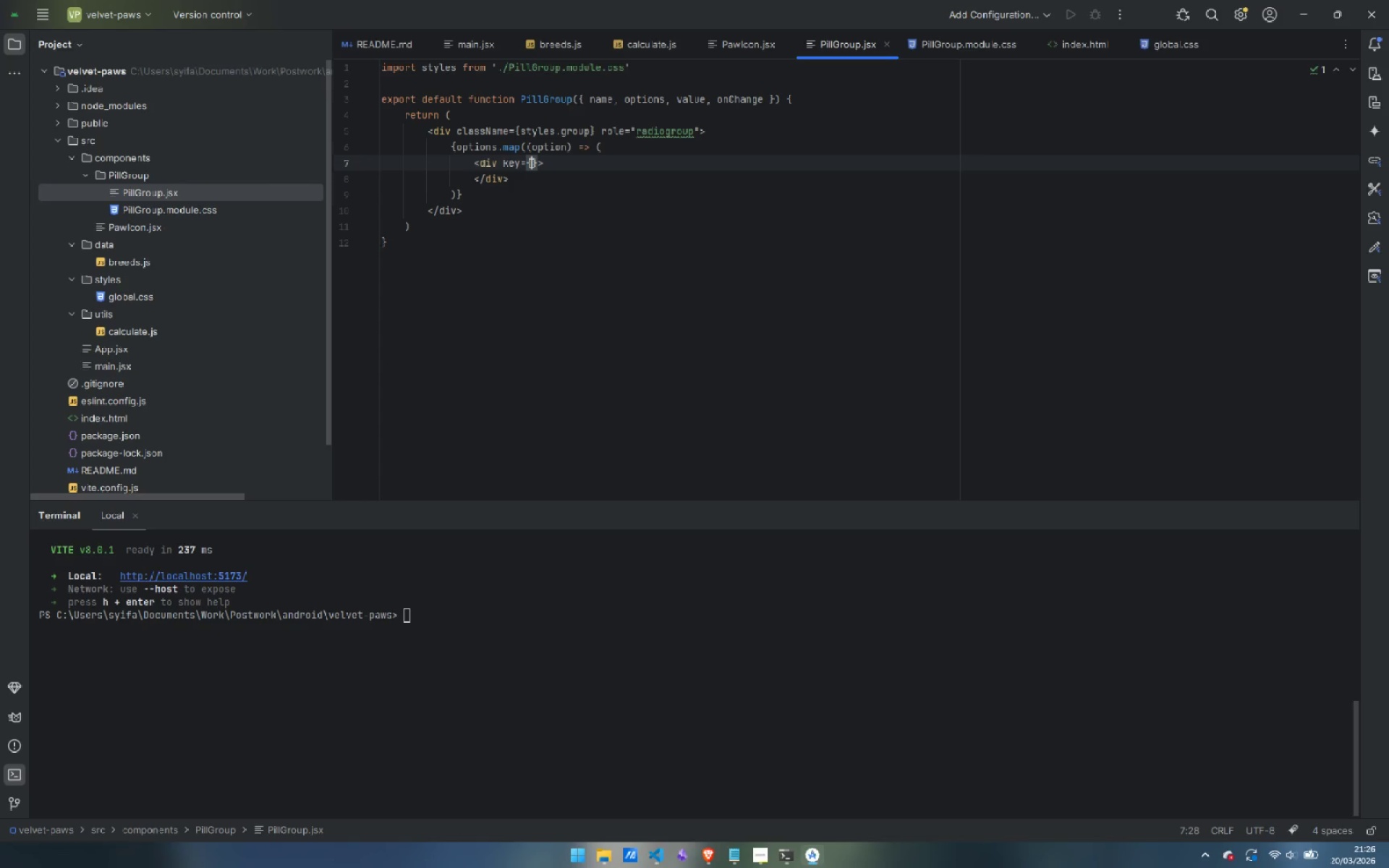 
 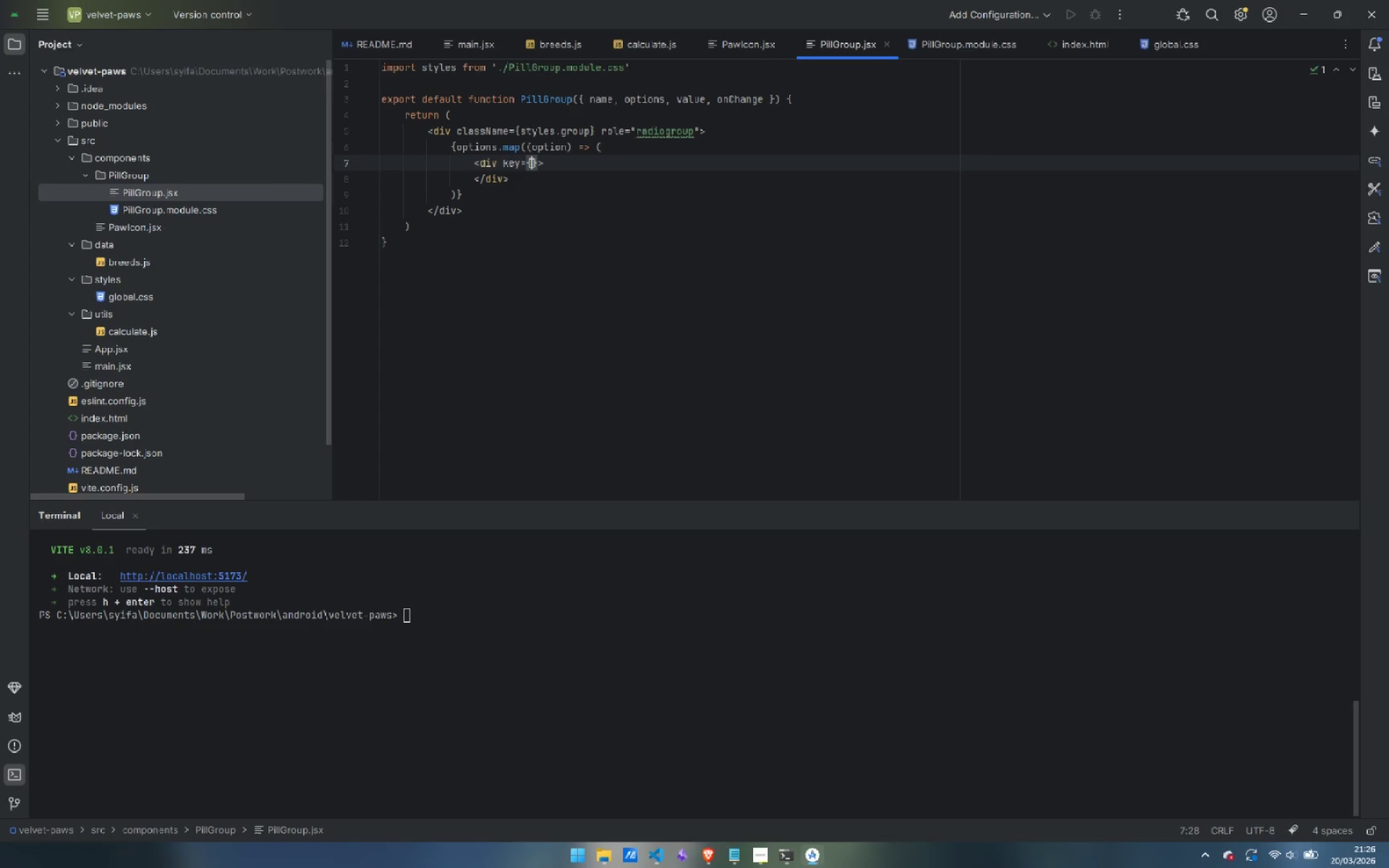 
key(ArrowLeft)
 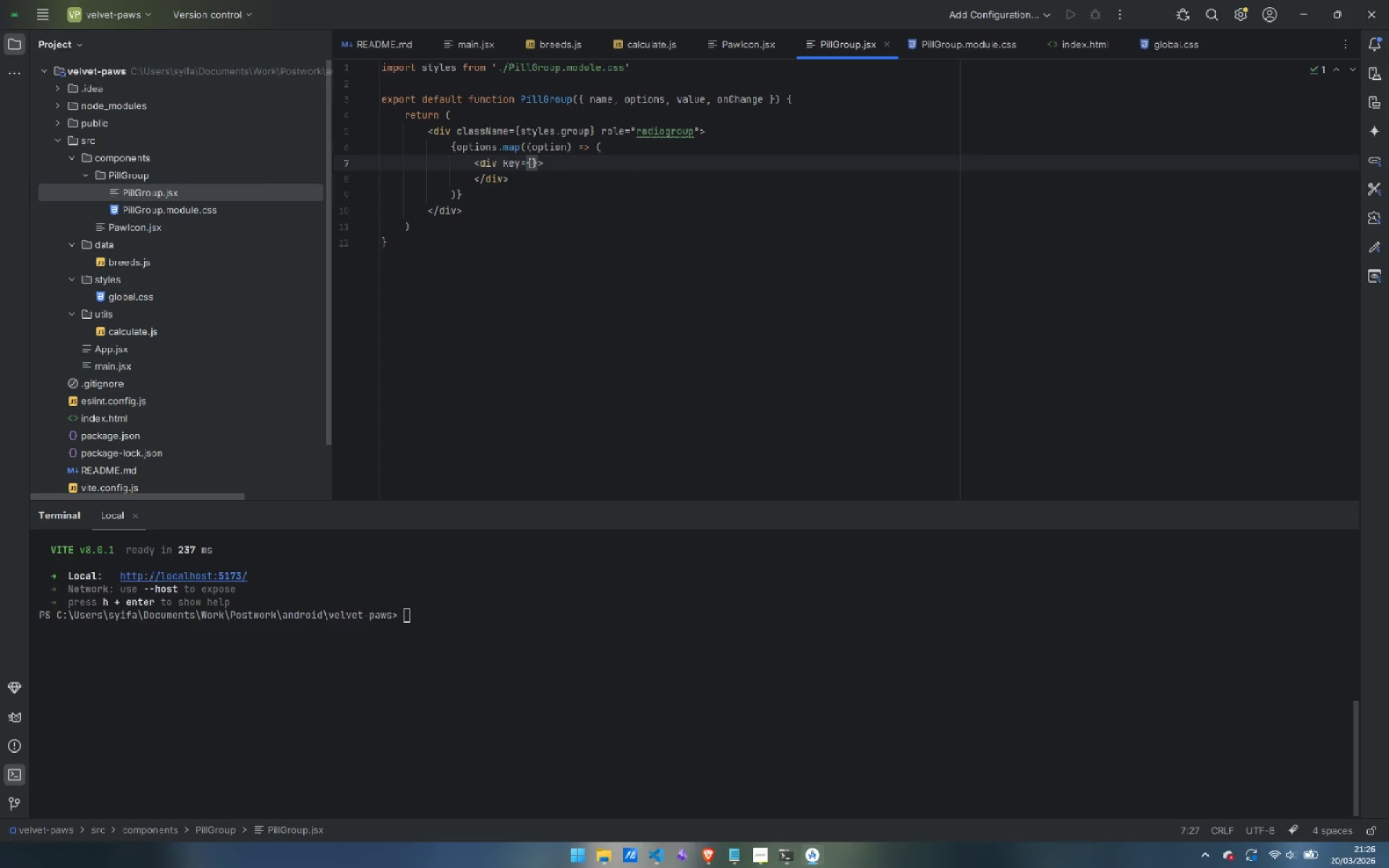 
type(option.value)
 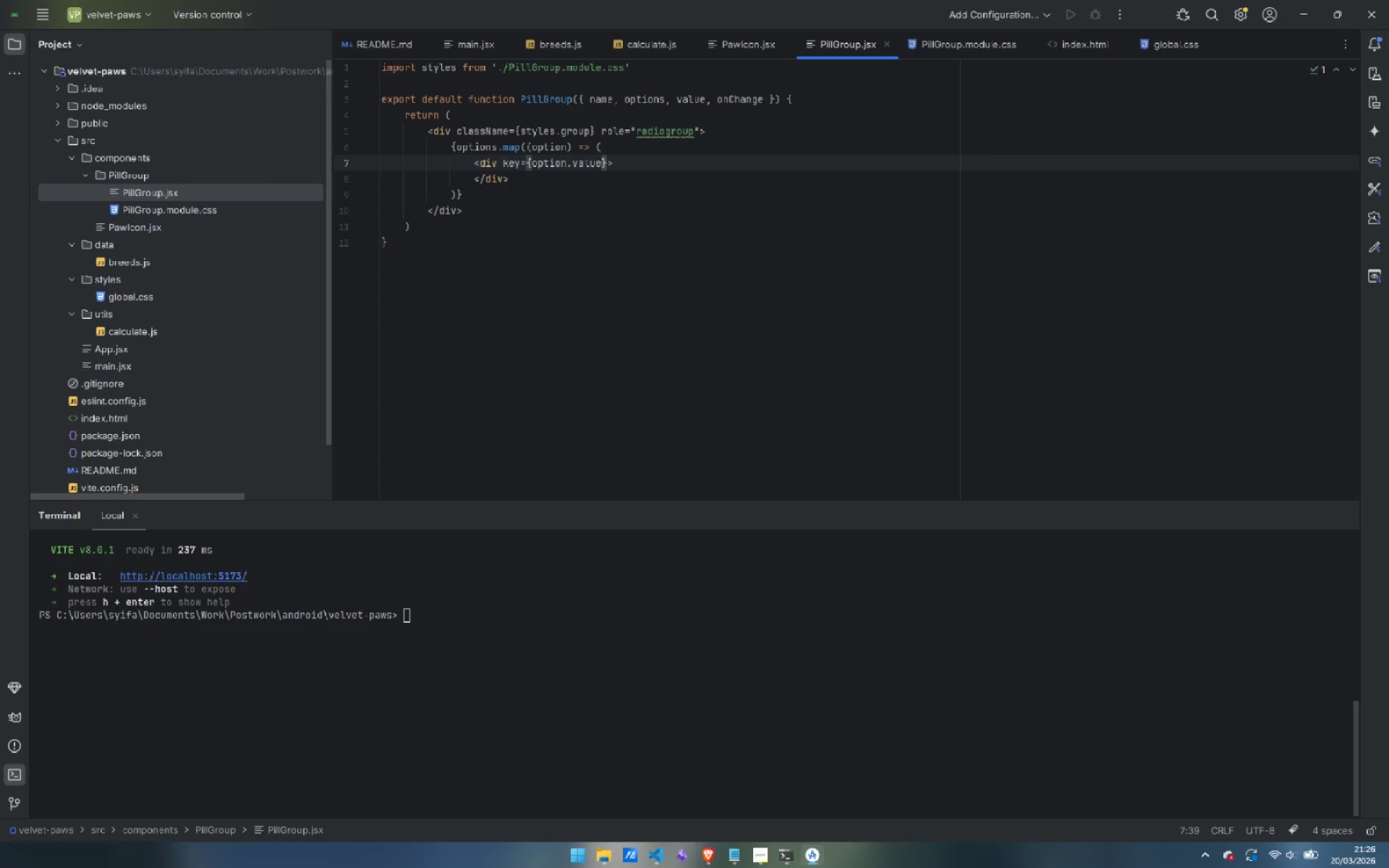 
key(ArrowRight)
 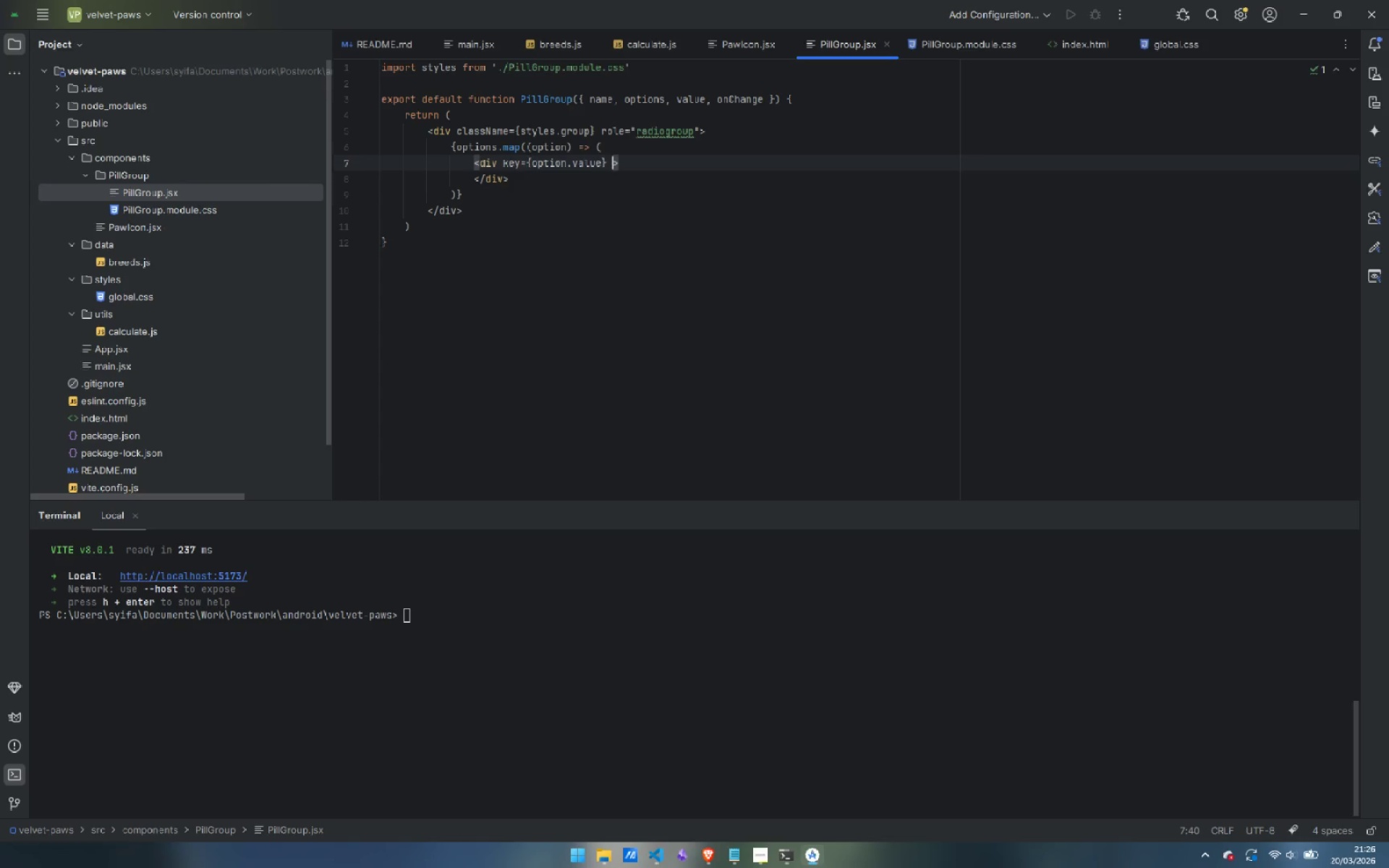 
type( class)
 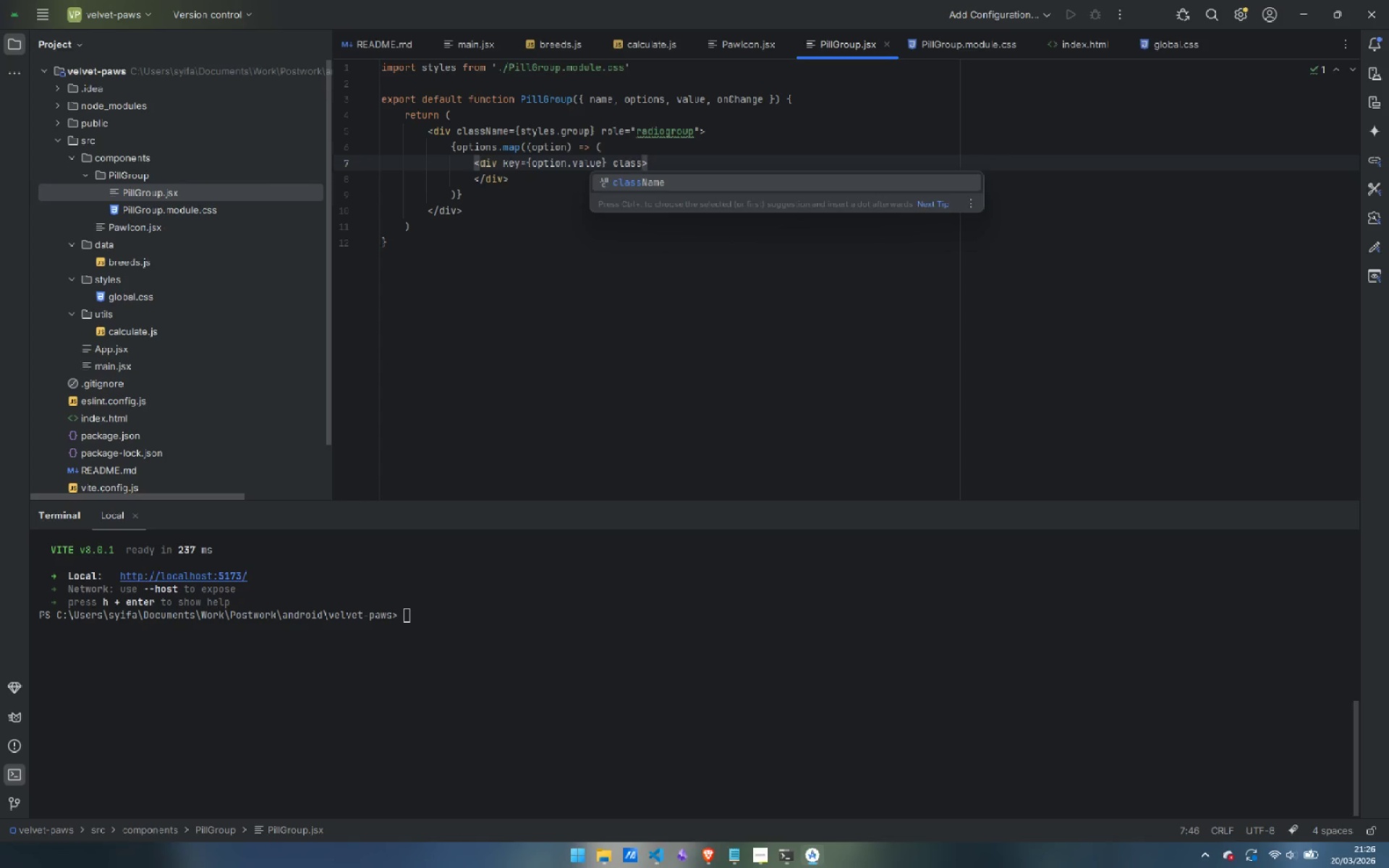 
key(Enter)
 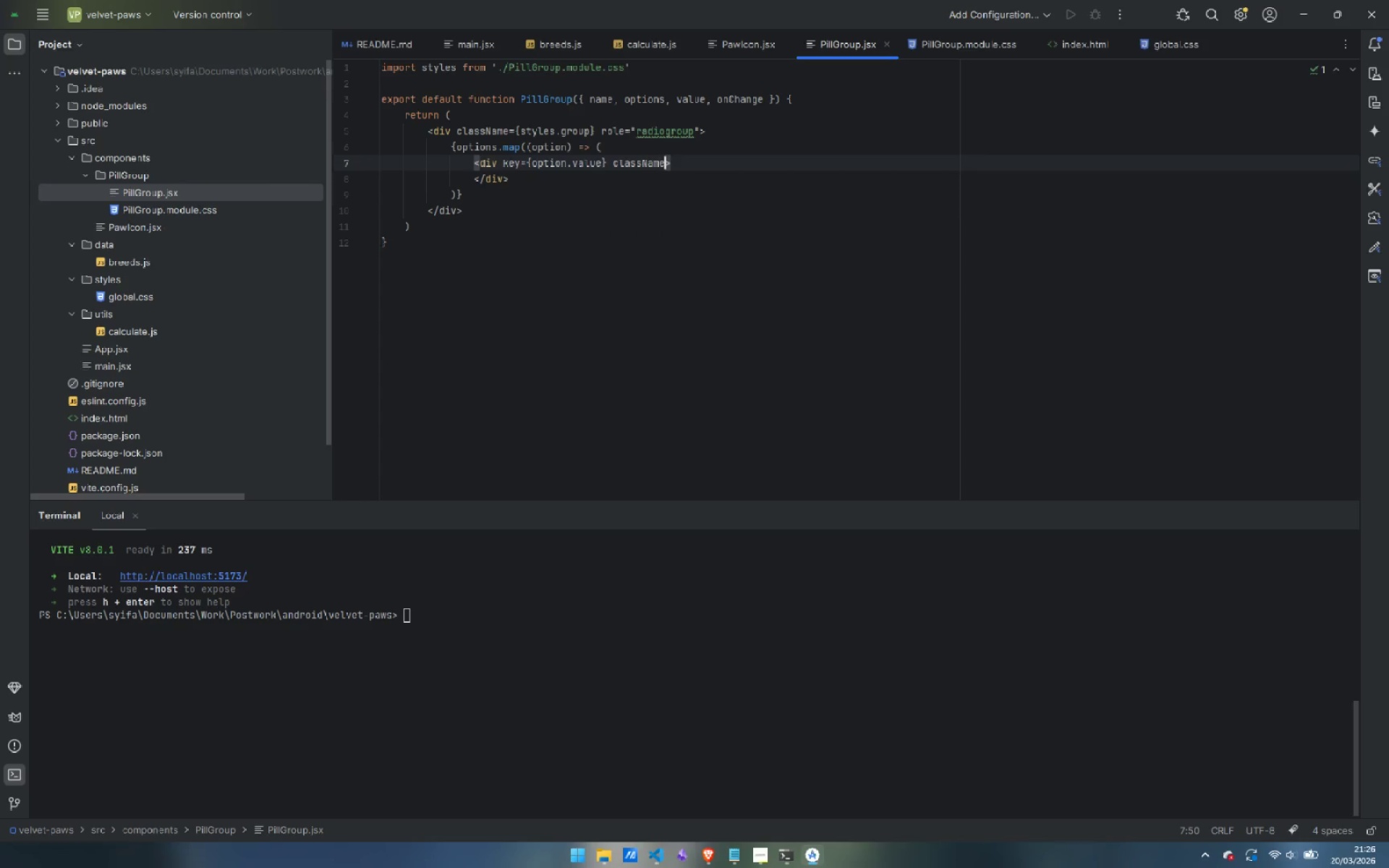 
key(Equal)
 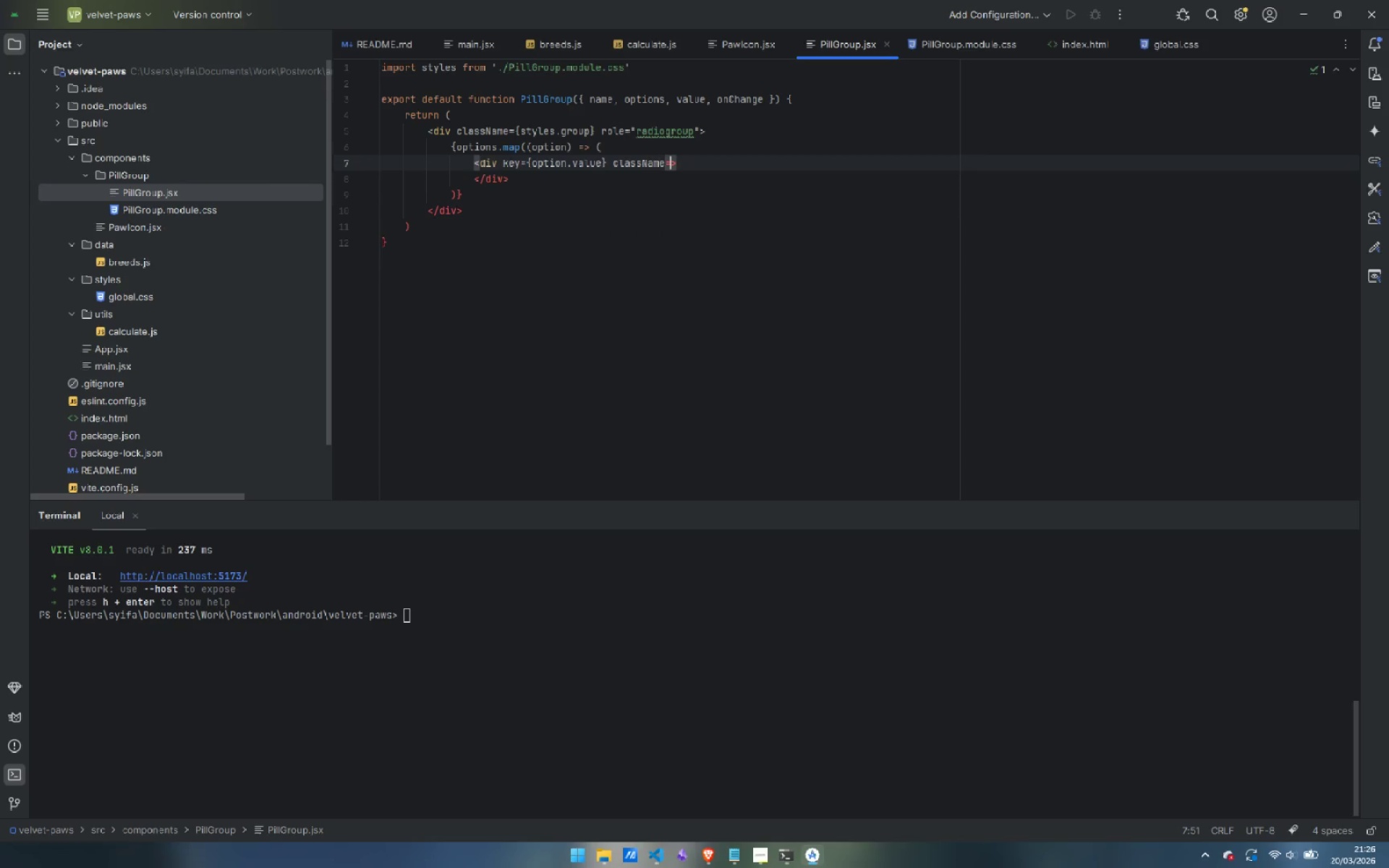 
key(Shift+BracketLeft)
 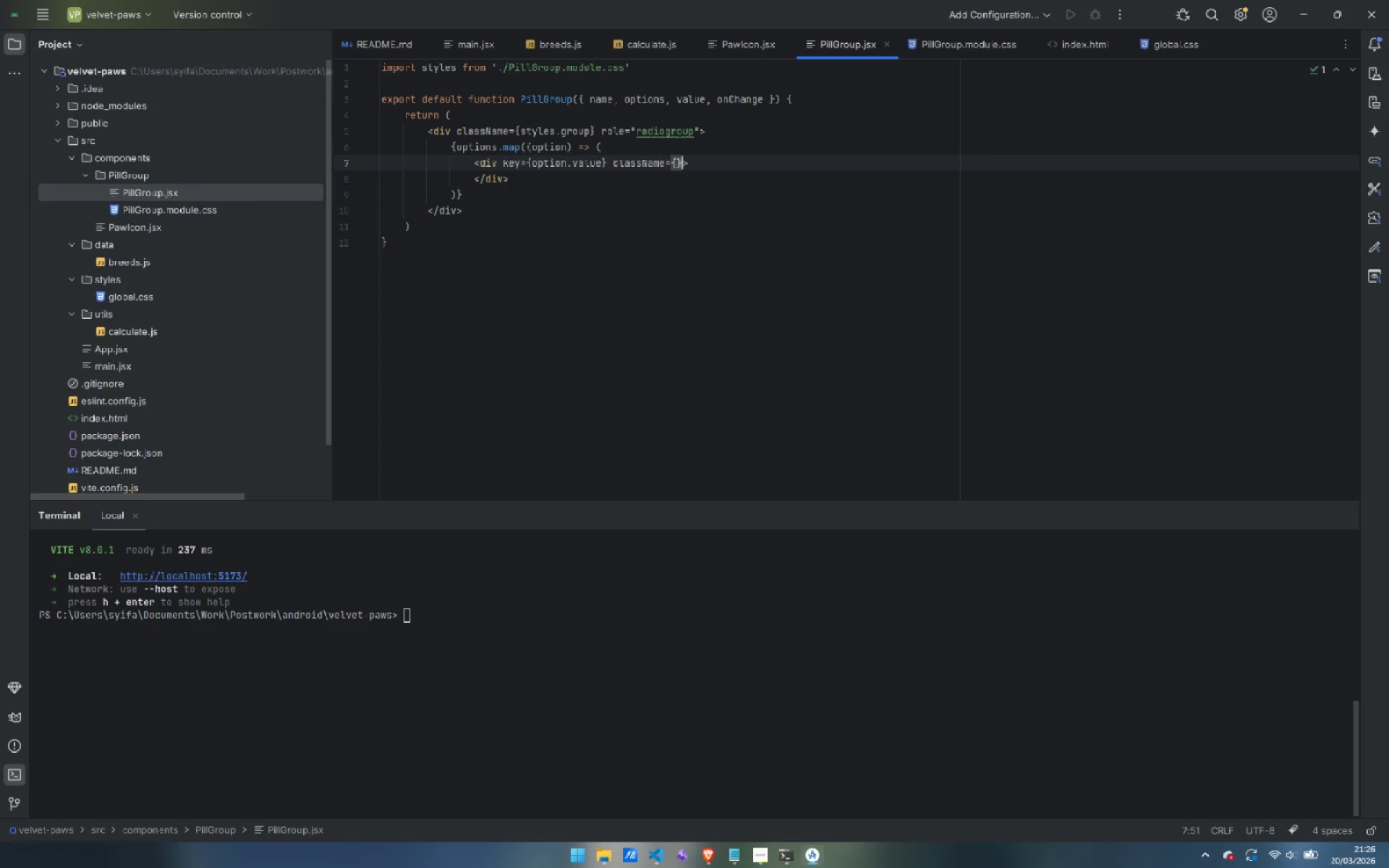 
key(Shift+BracketRight)
 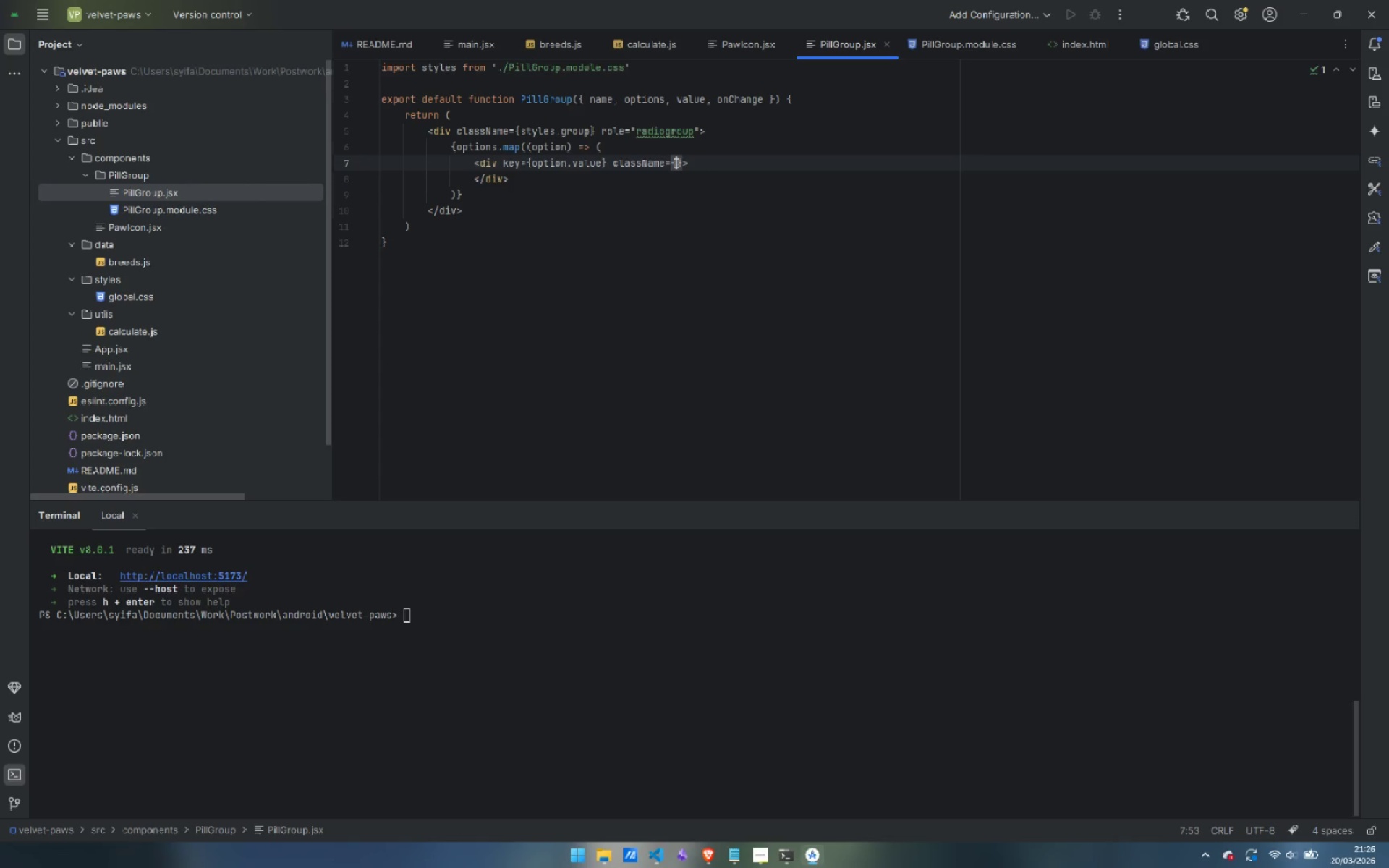 
key(ArrowLeft)
 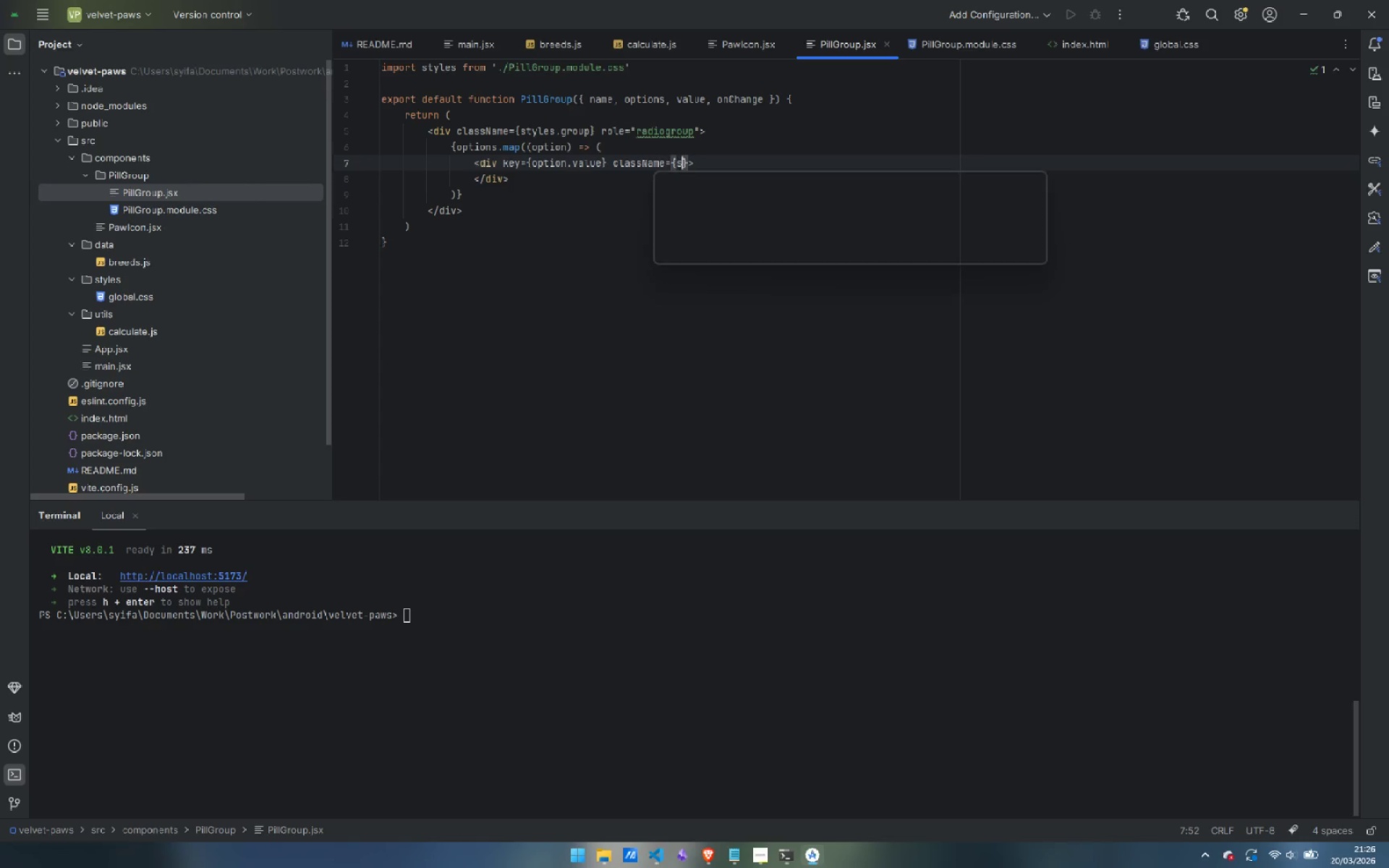 
type(styles.cell)
 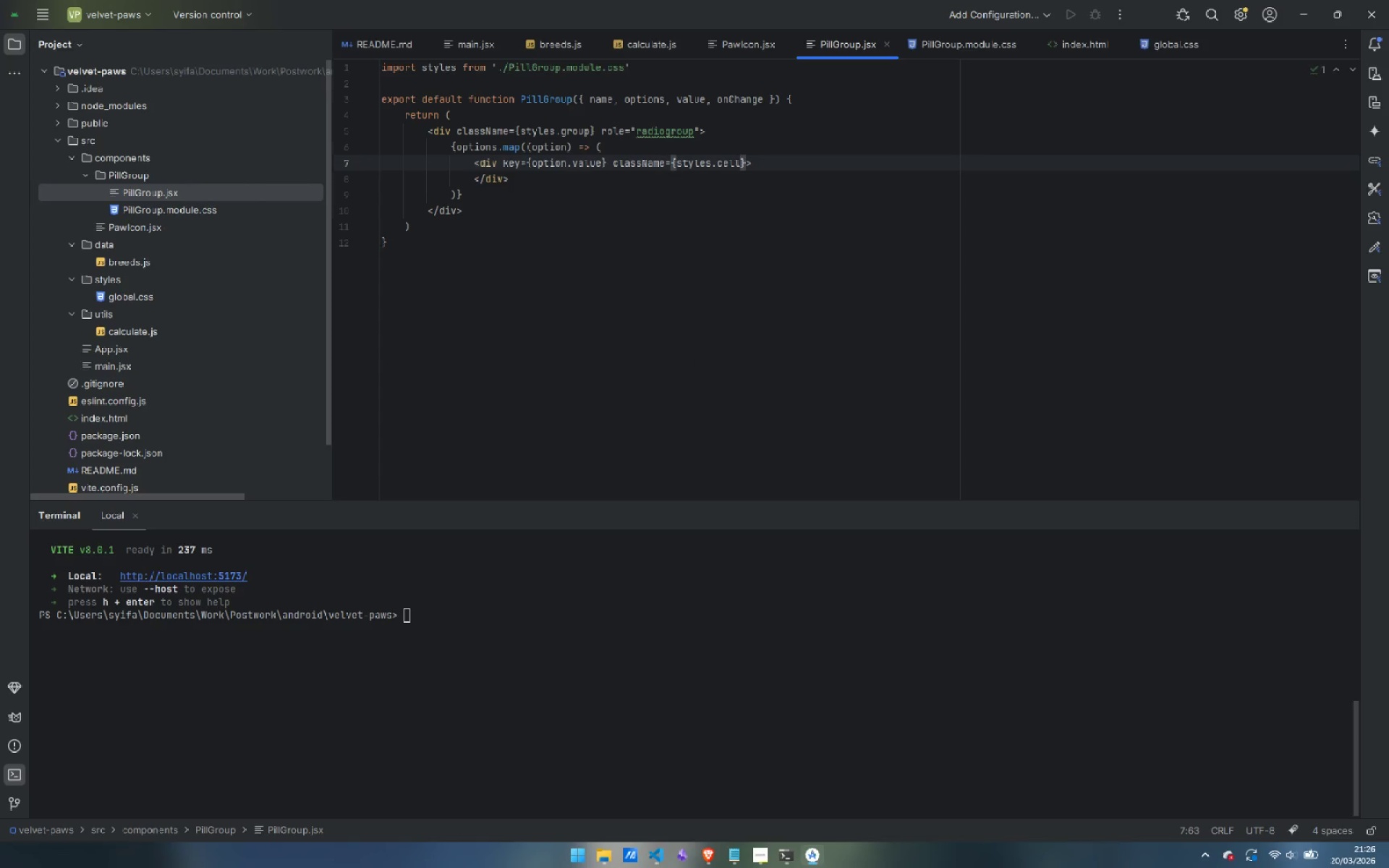 
key(ArrowRight)
 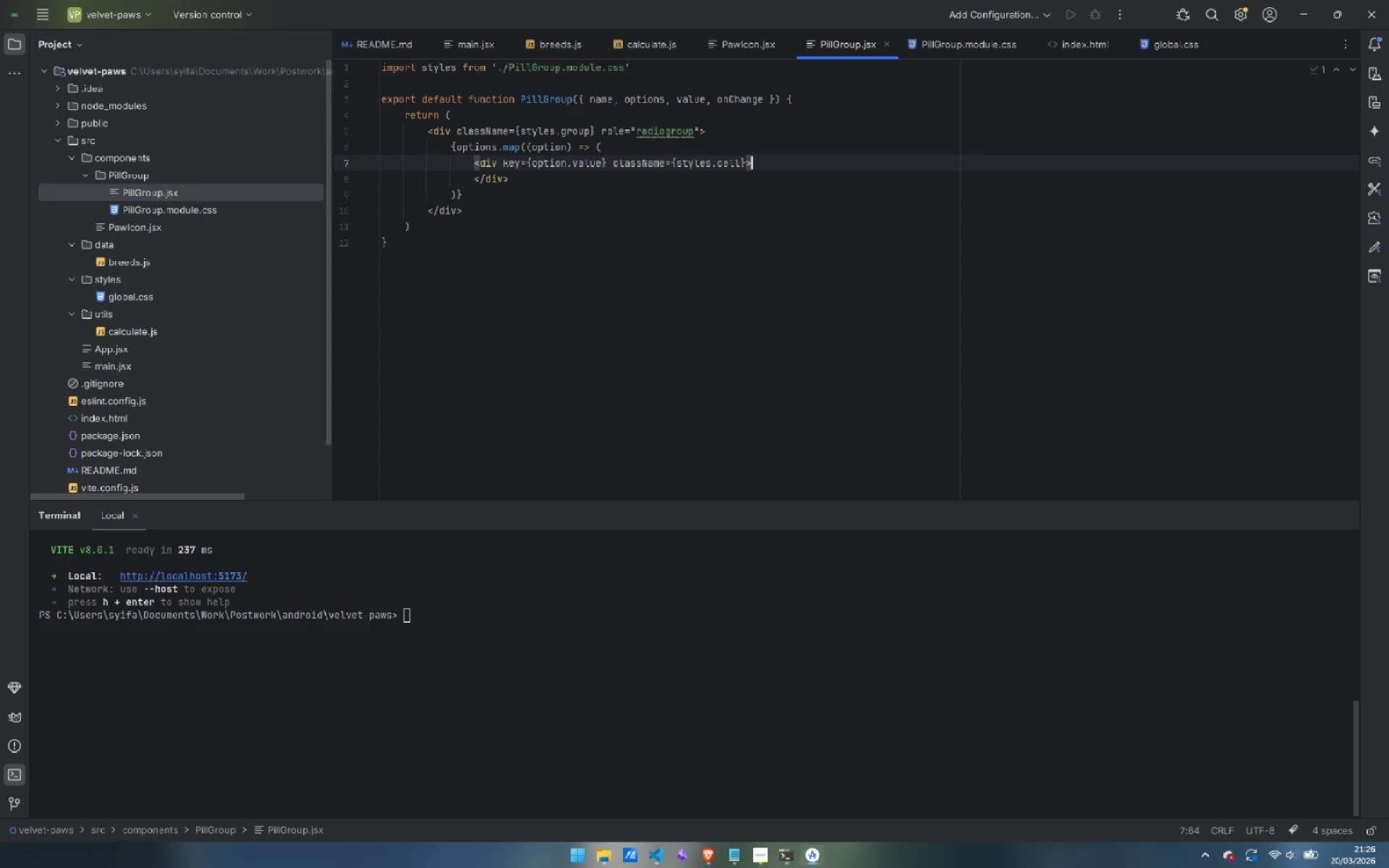 
key(ArrowRight)
 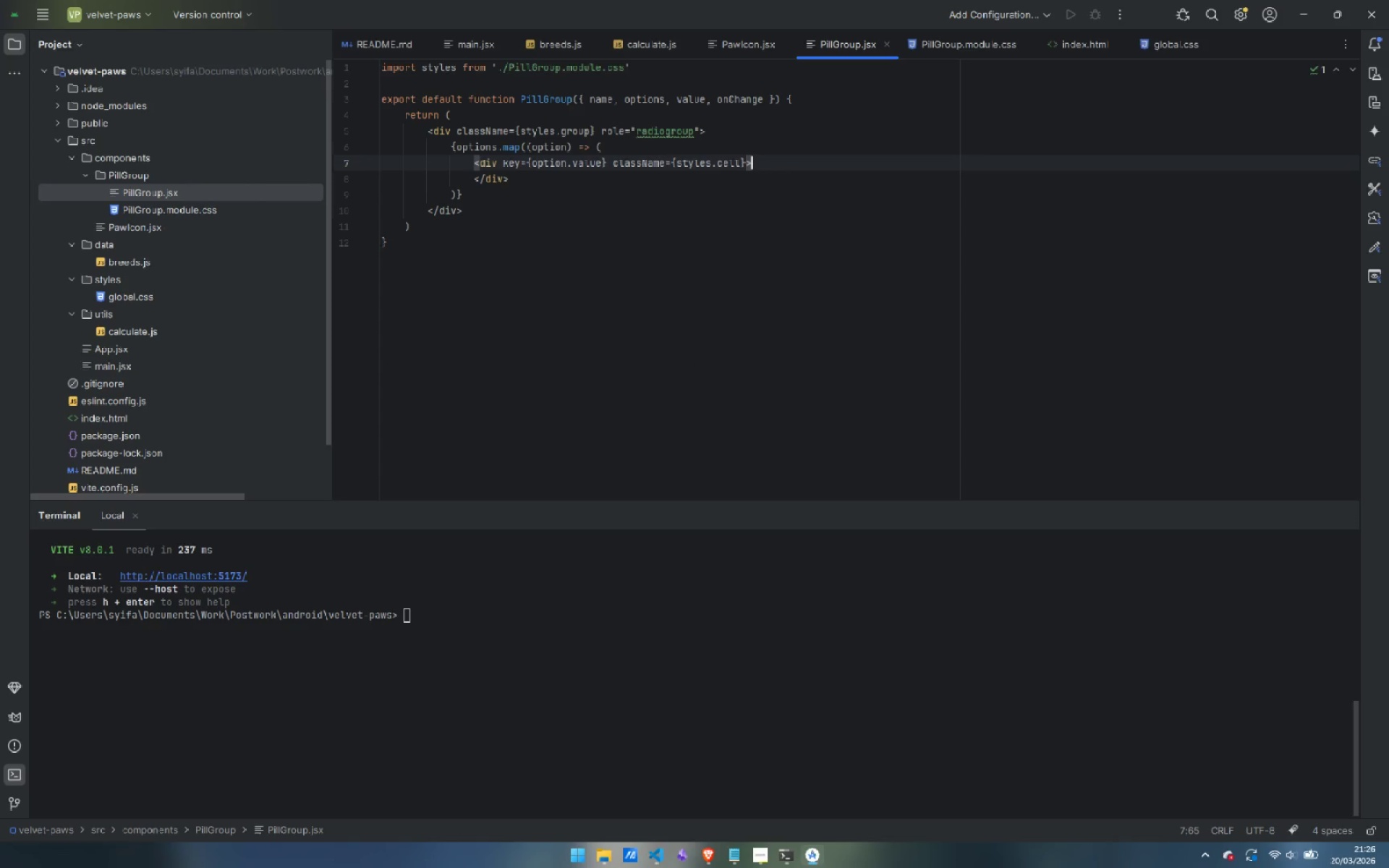 
key(Enter)
 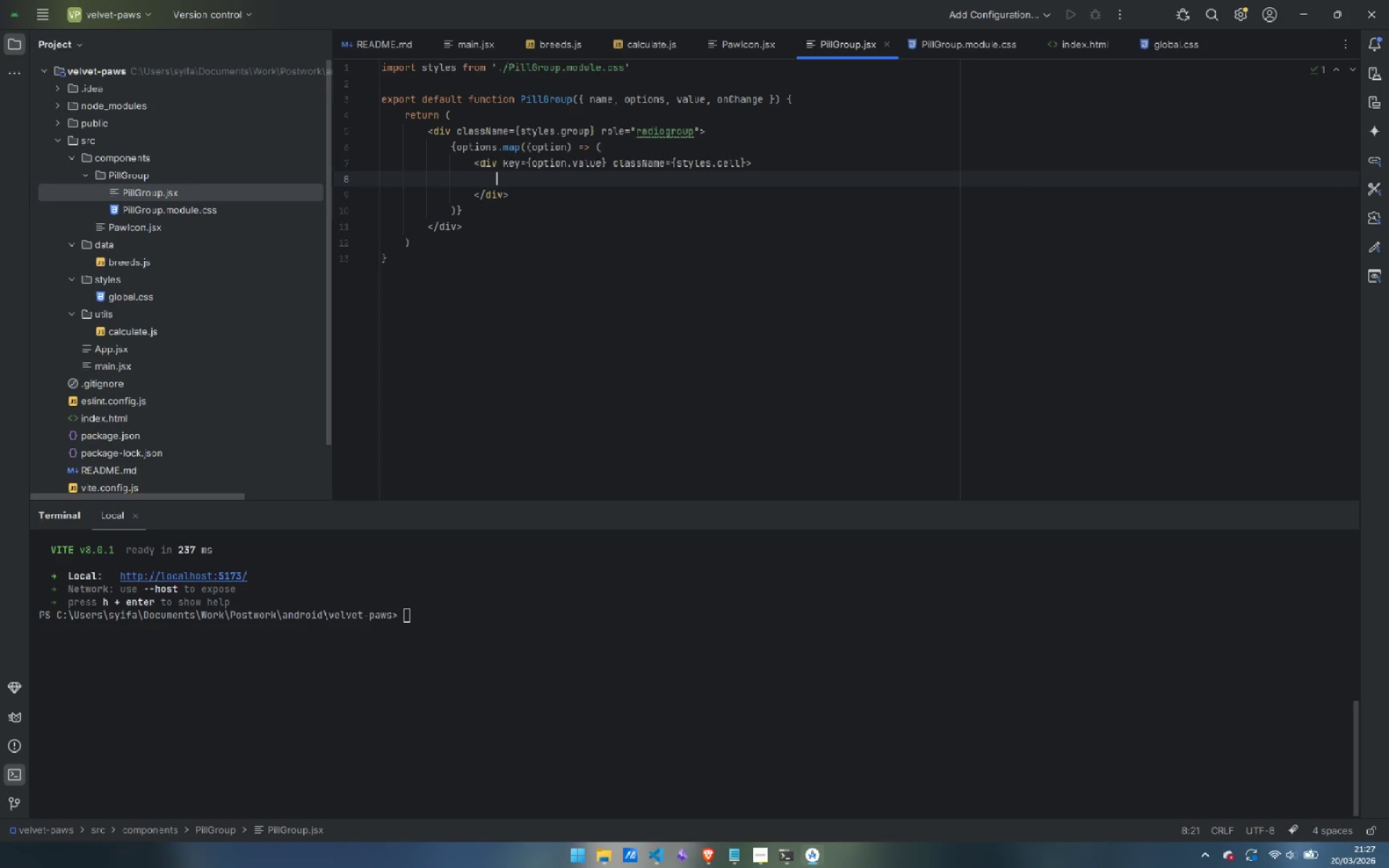 
type(<input )
key(Backspace)
 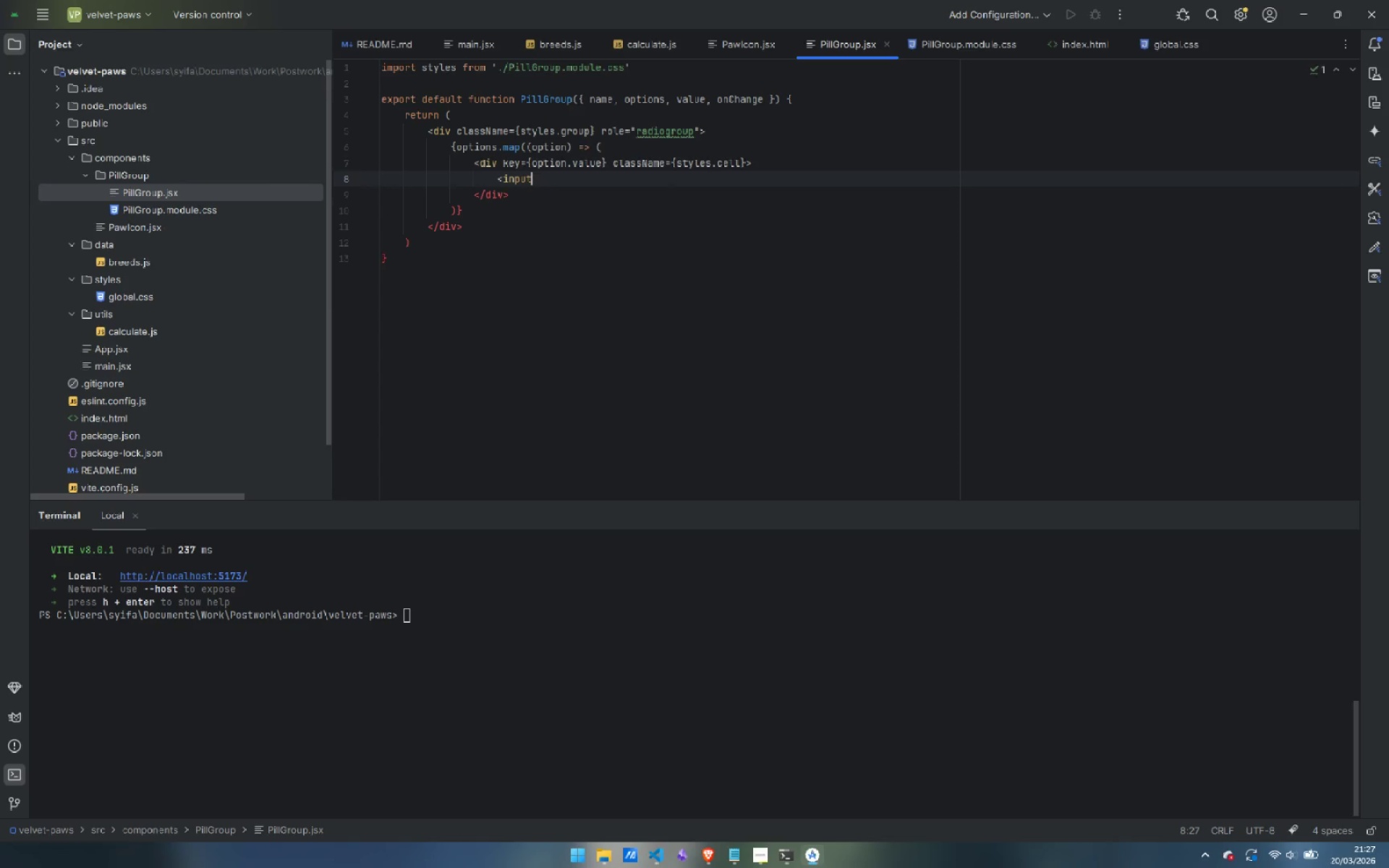 
key(Enter)
 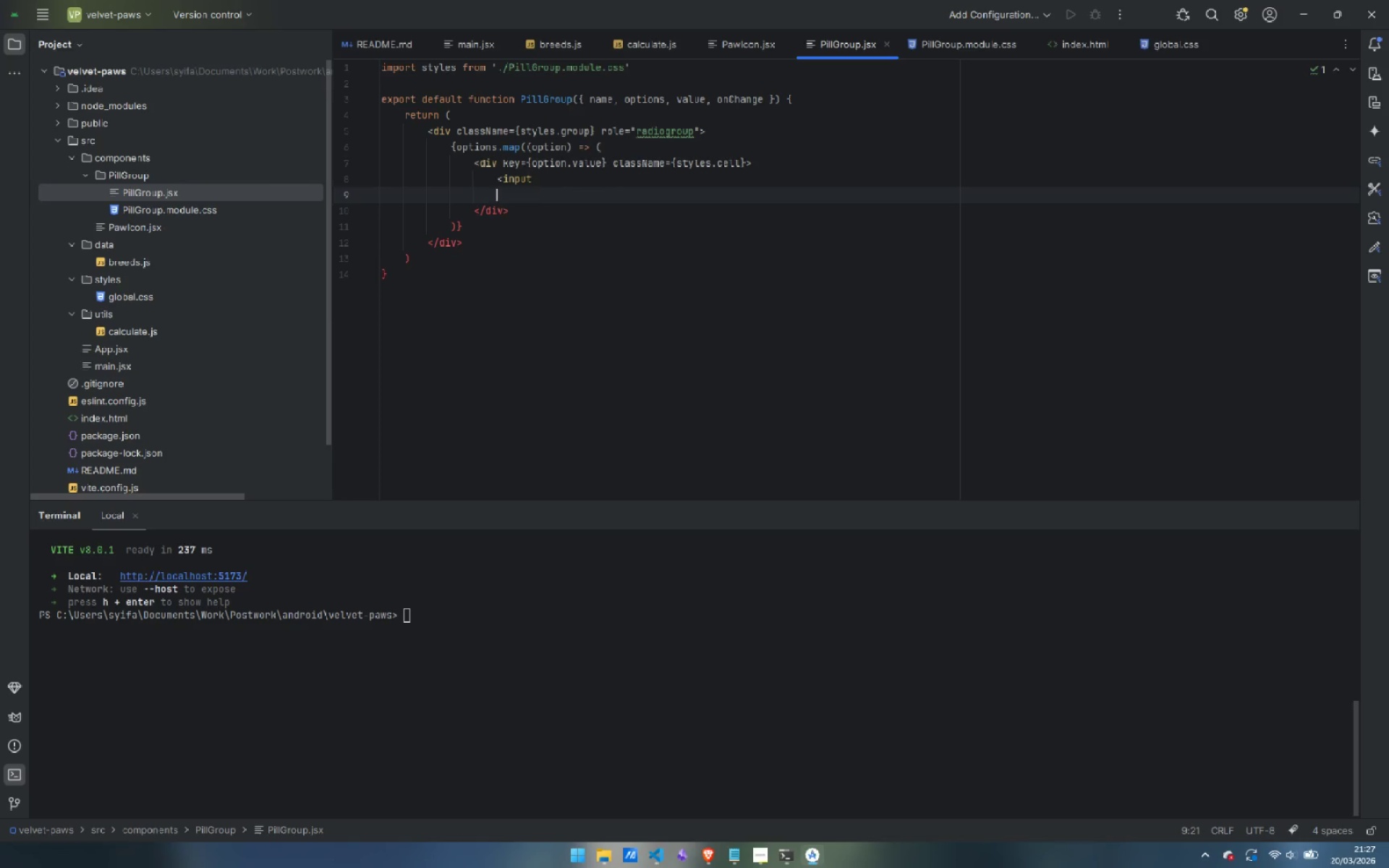 
key(Tab)
type(type="radion)
key(Backspace)
 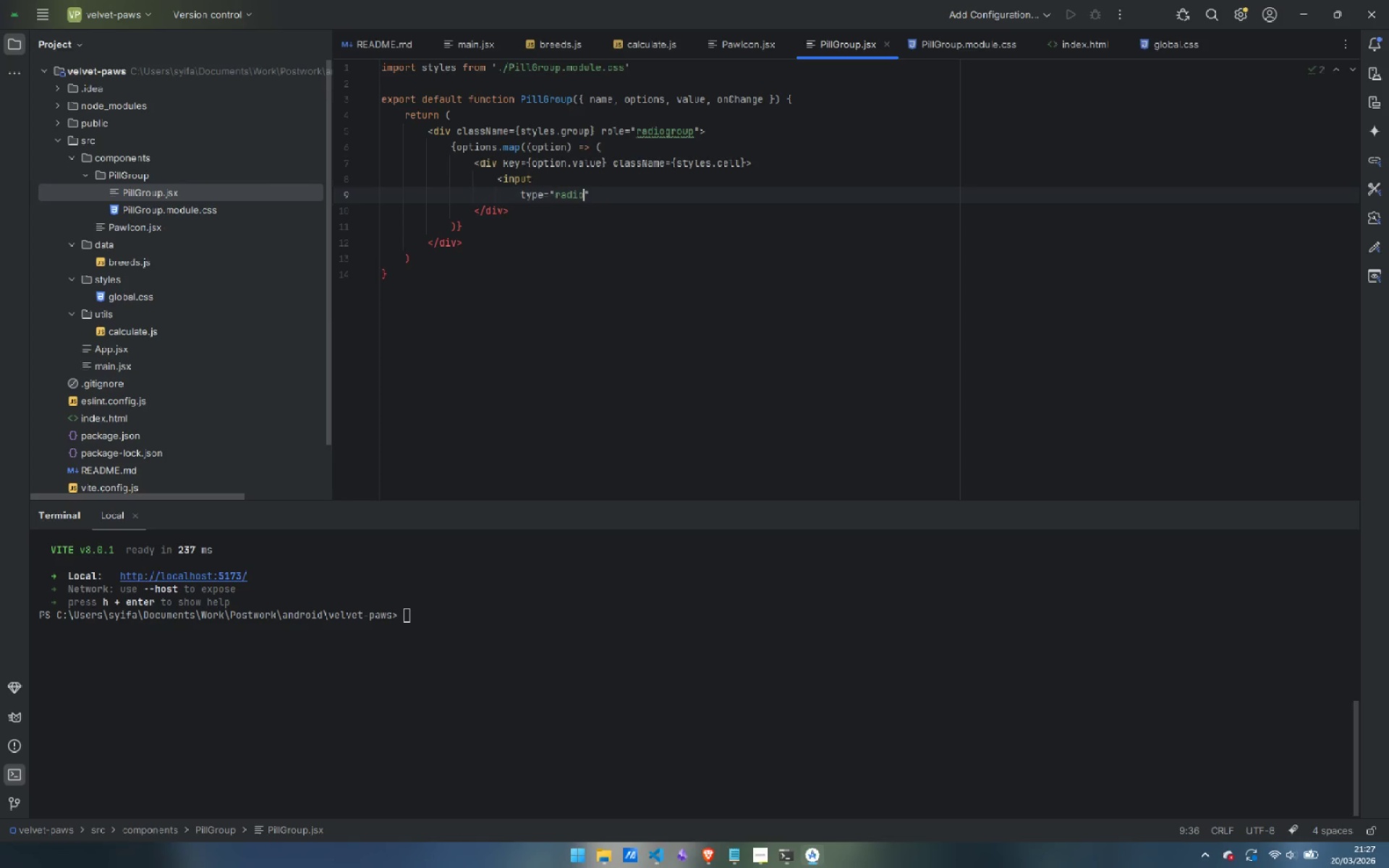 
key(ArrowRight)
 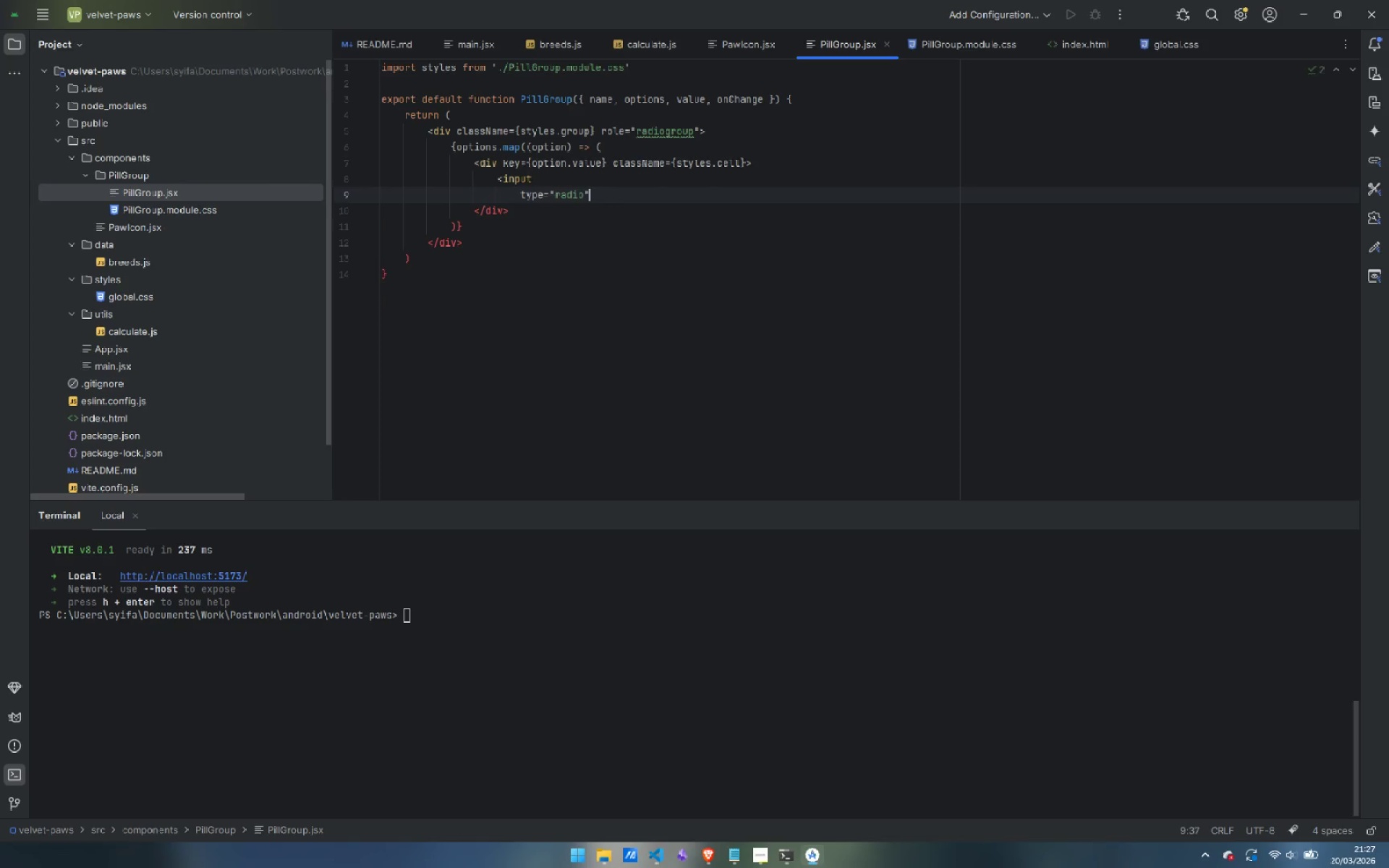 
key(Enter)
 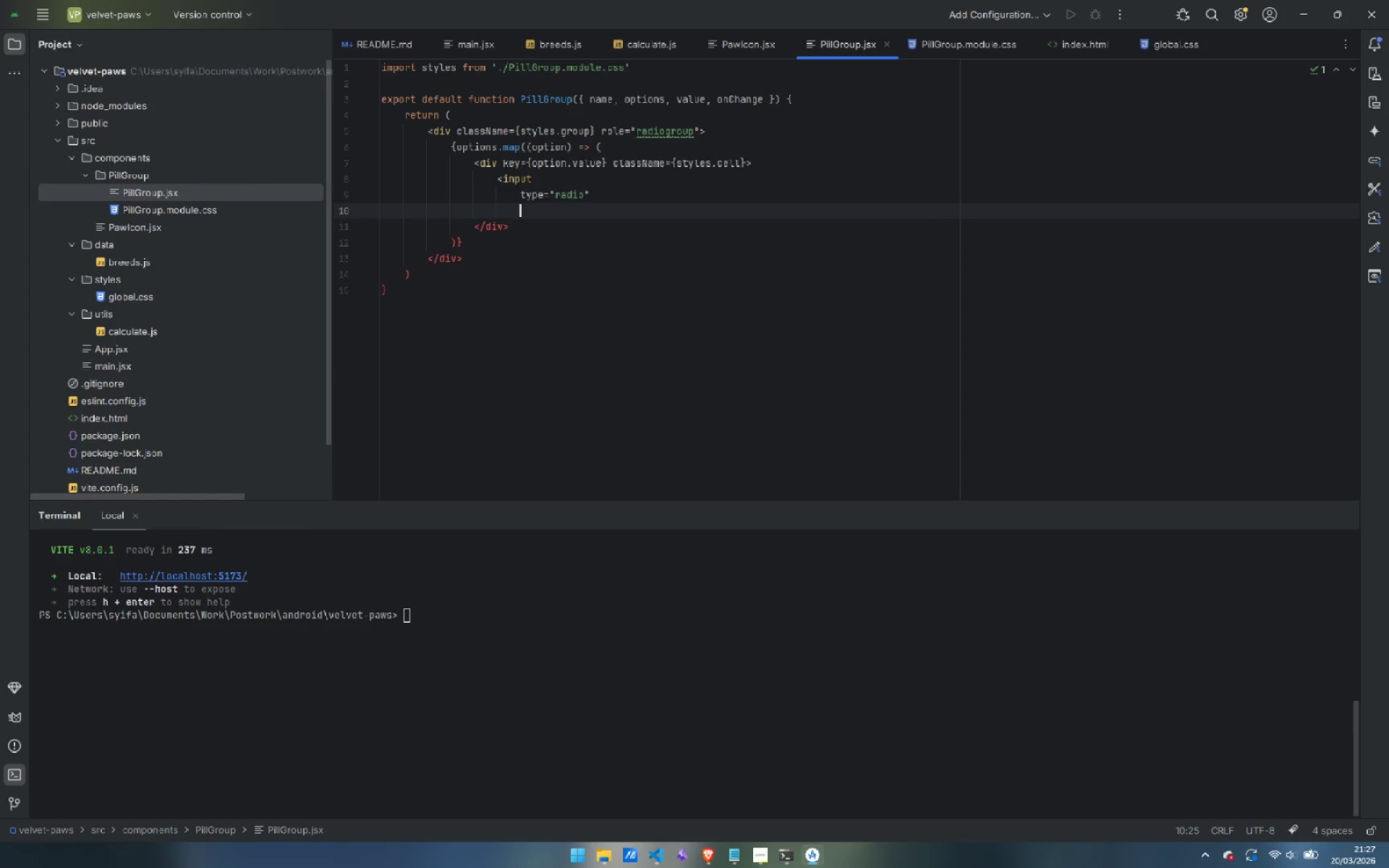 
type(name={})
 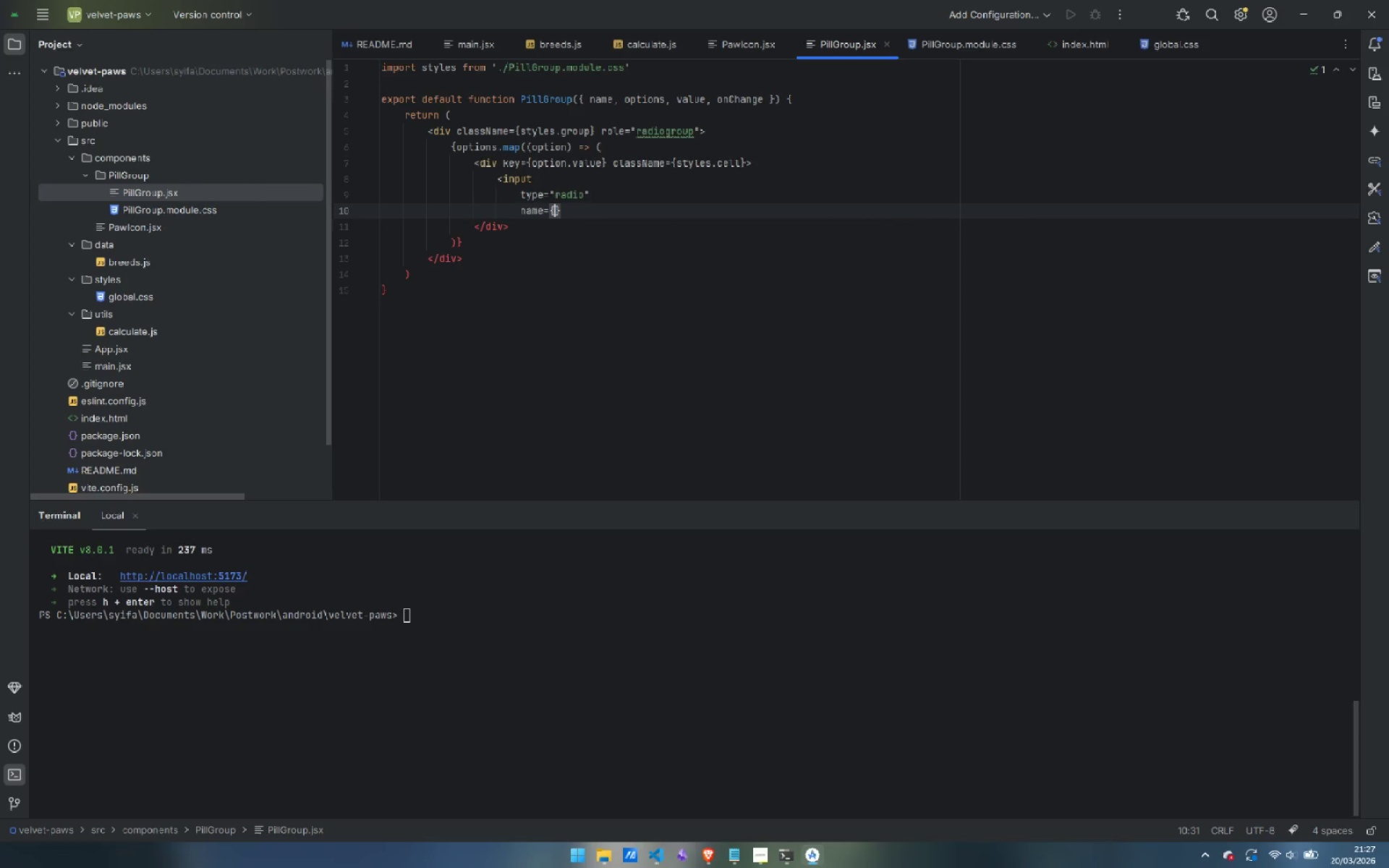 
 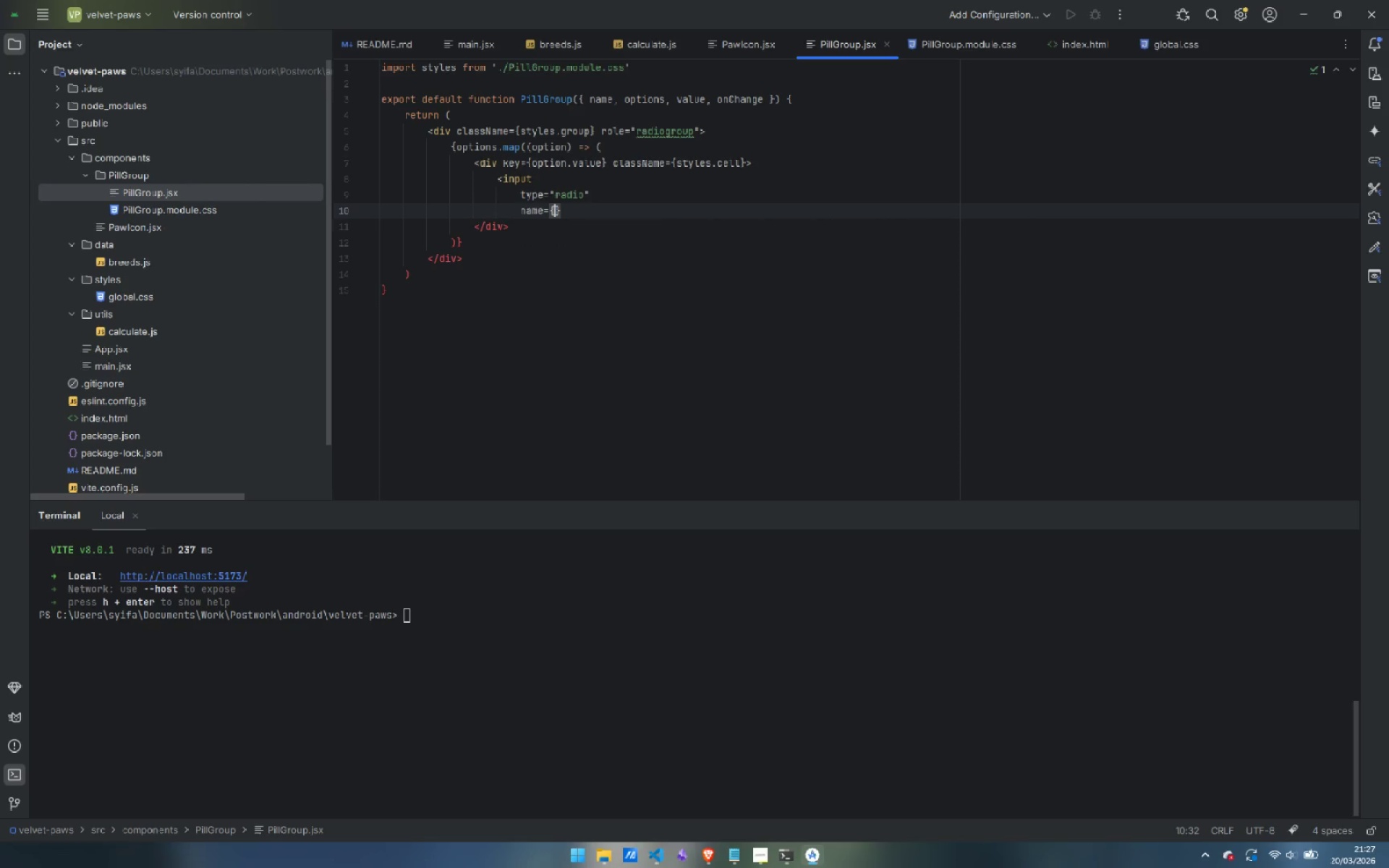 
key(ArrowLeft)
 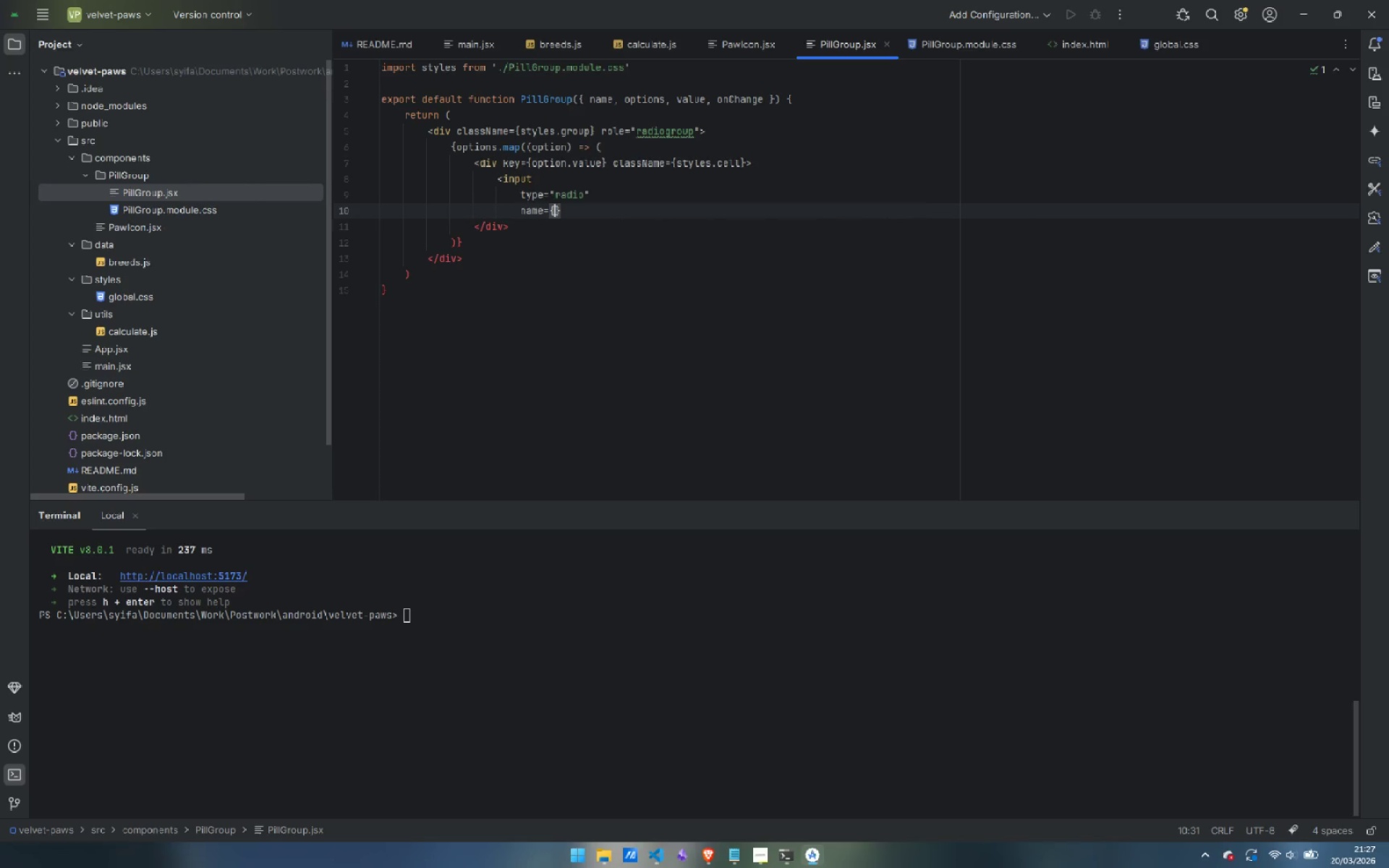 
type(name)
 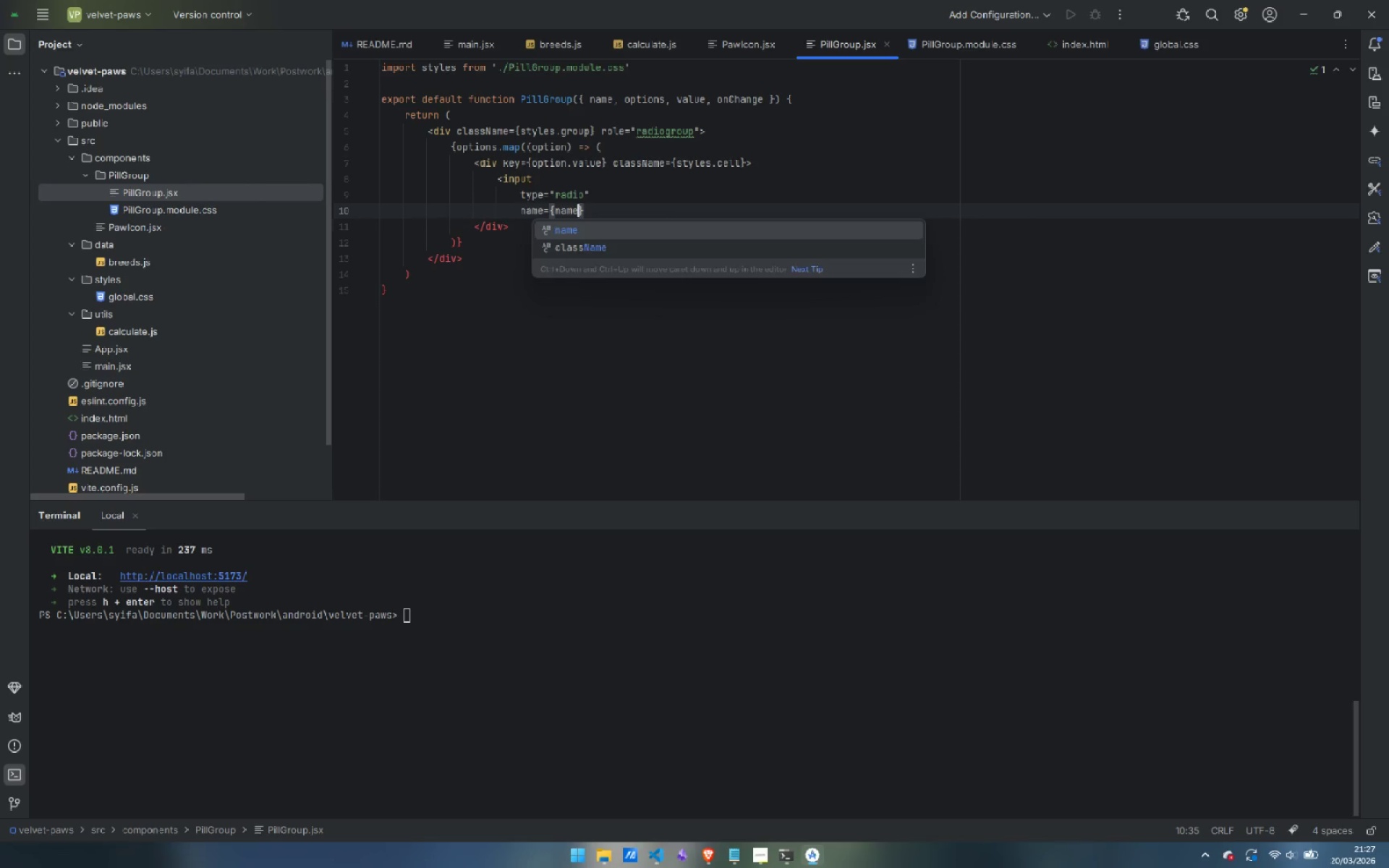 
key(ArrowRight)
 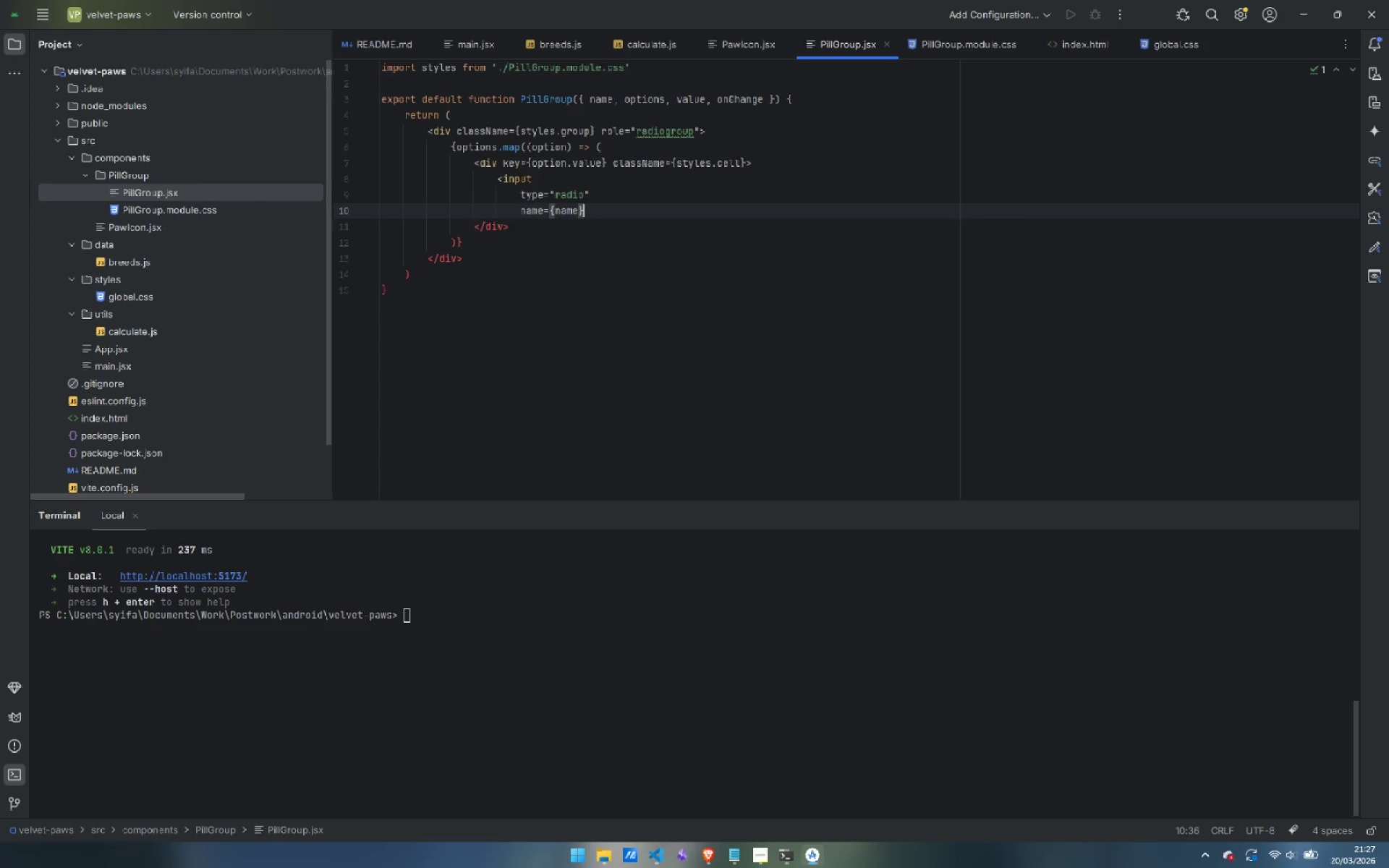 
key(Enter)
 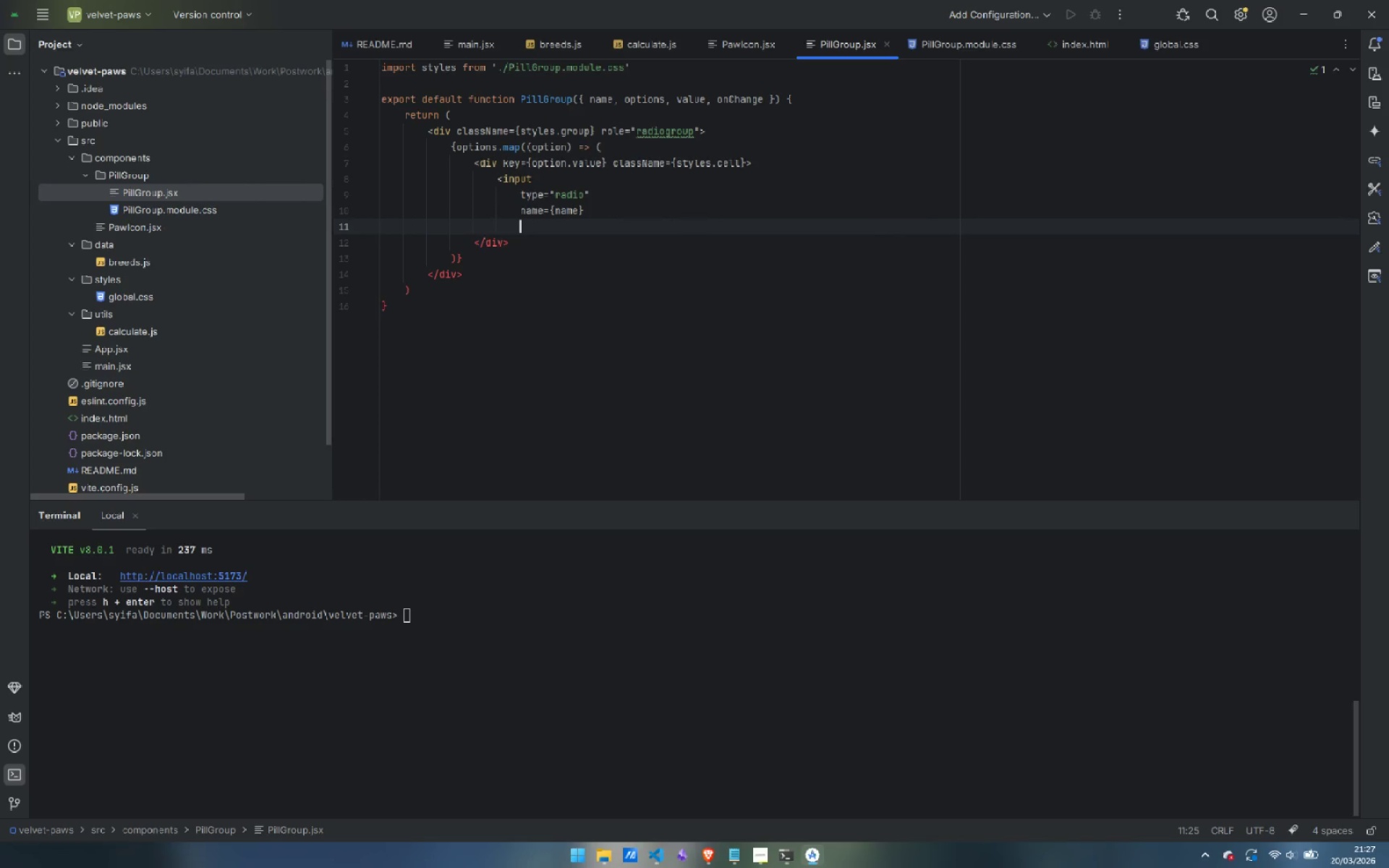 
type(id={})
 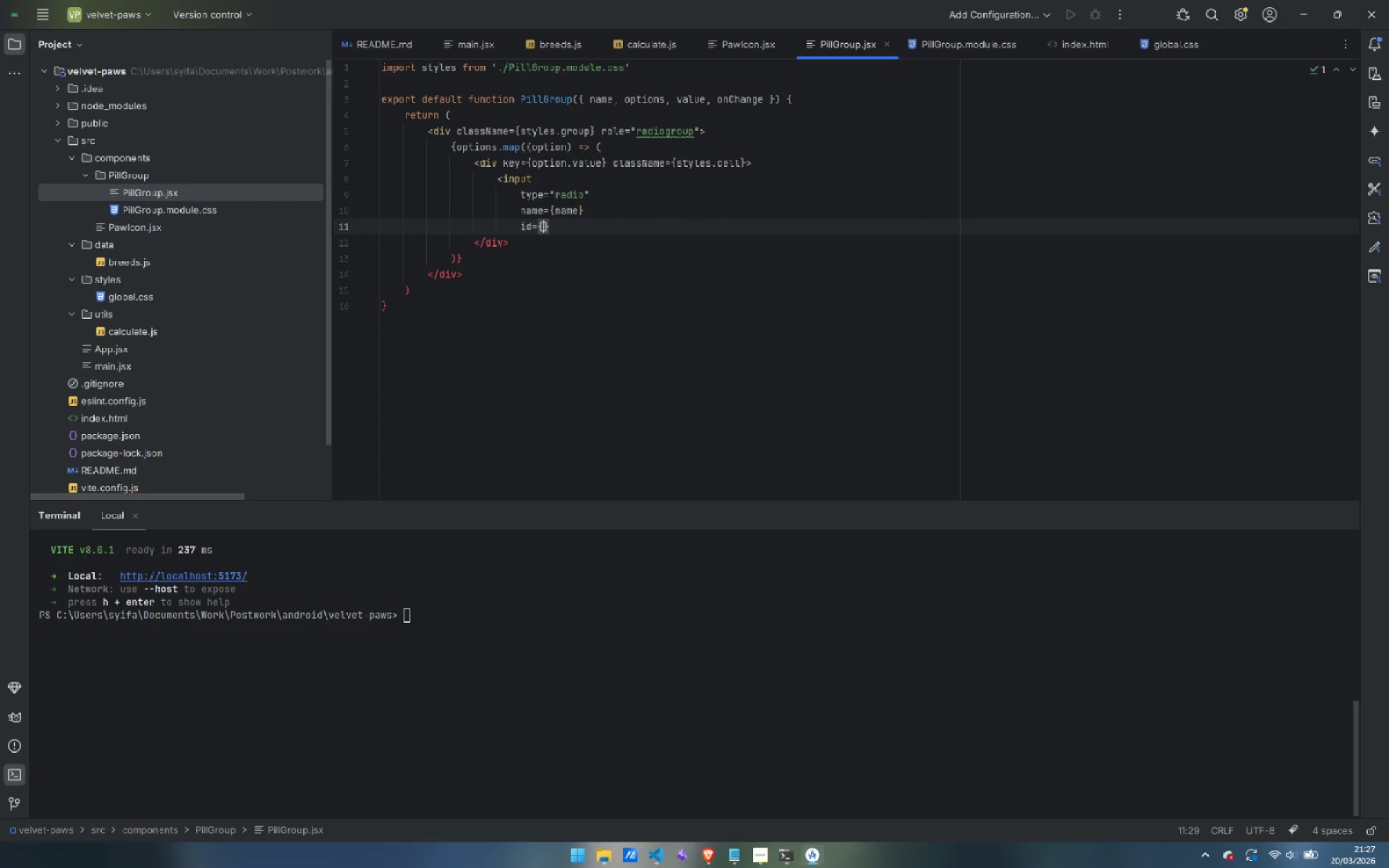 
 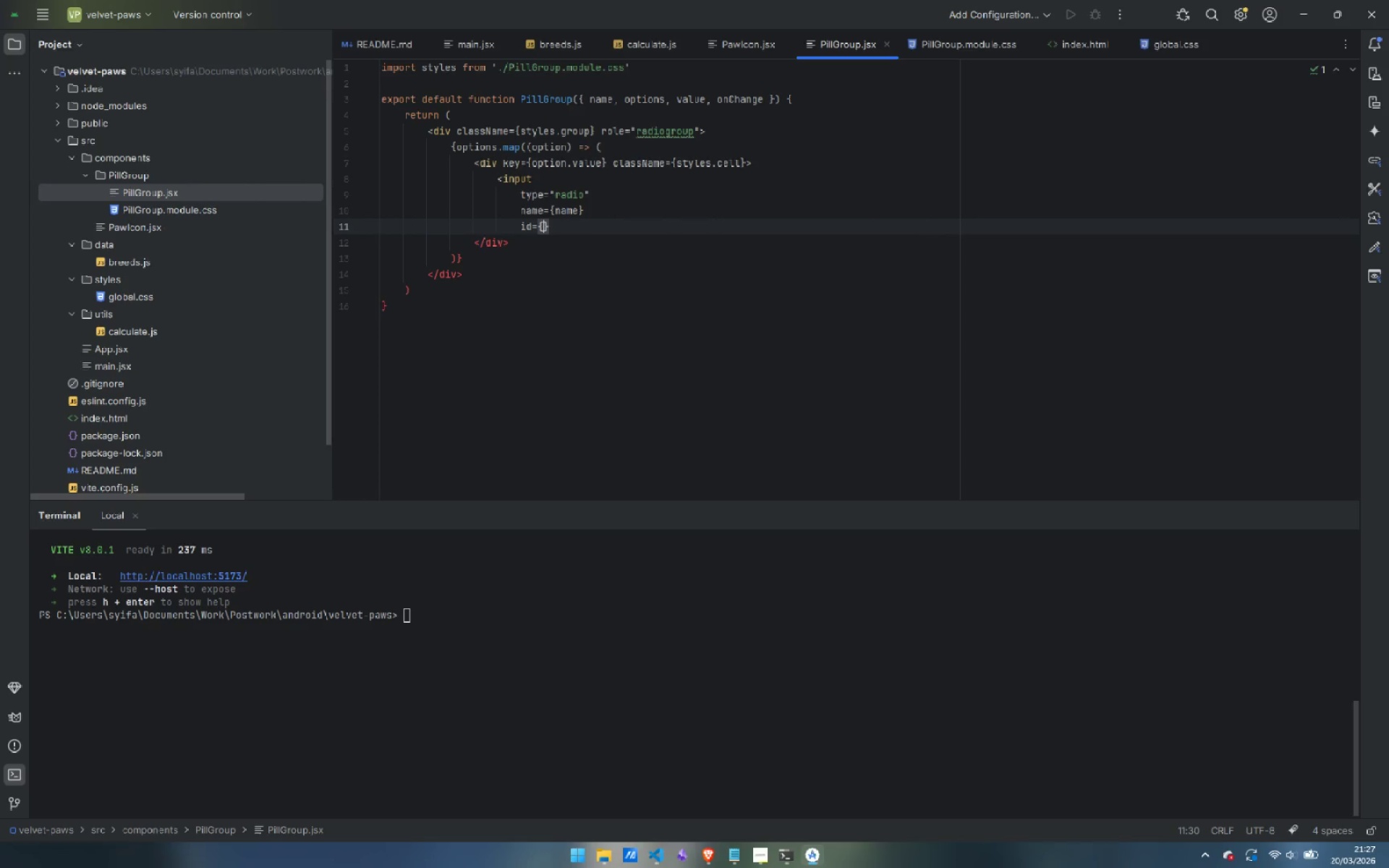 
key(ArrowLeft)
 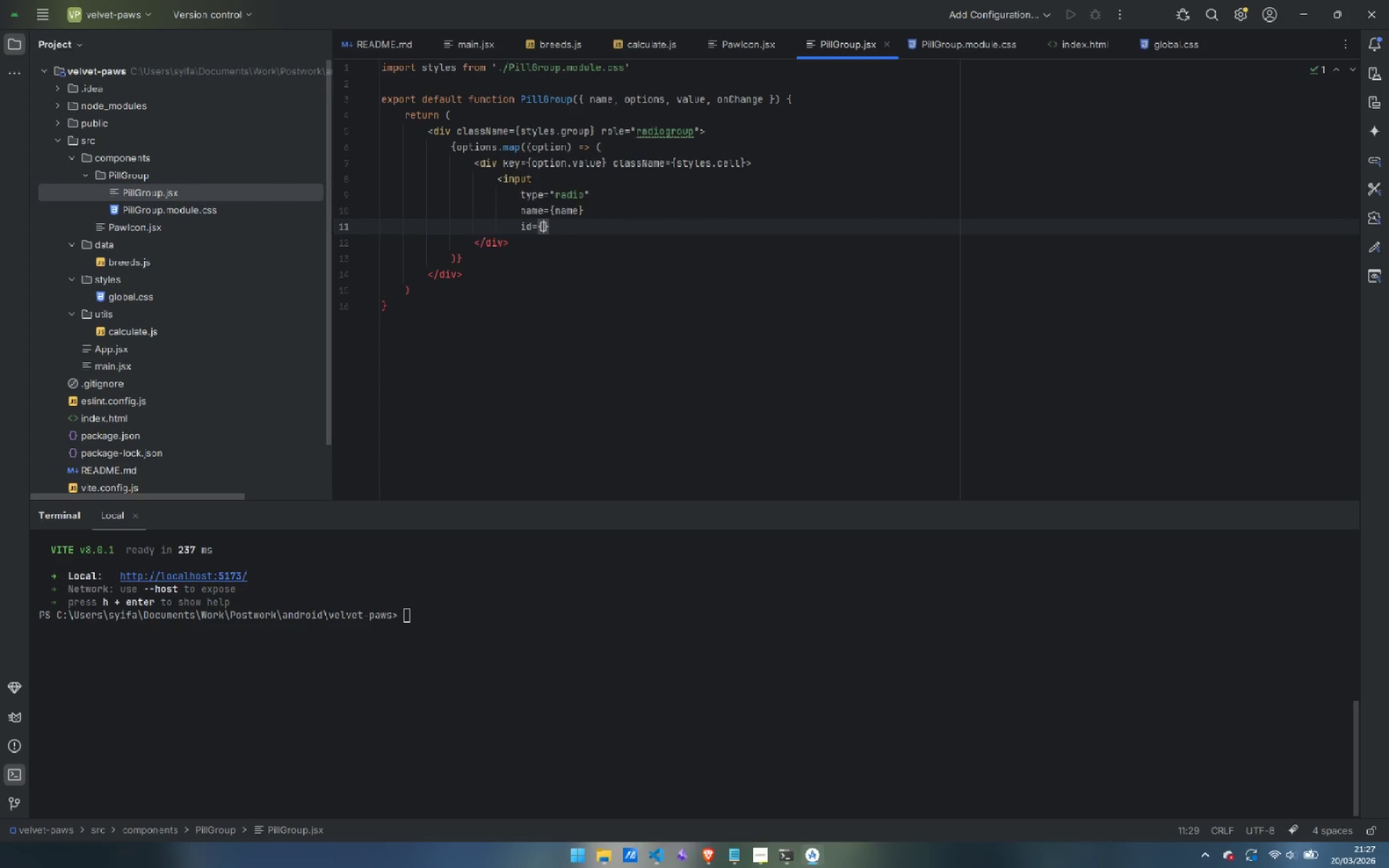 
key(Backquote)
 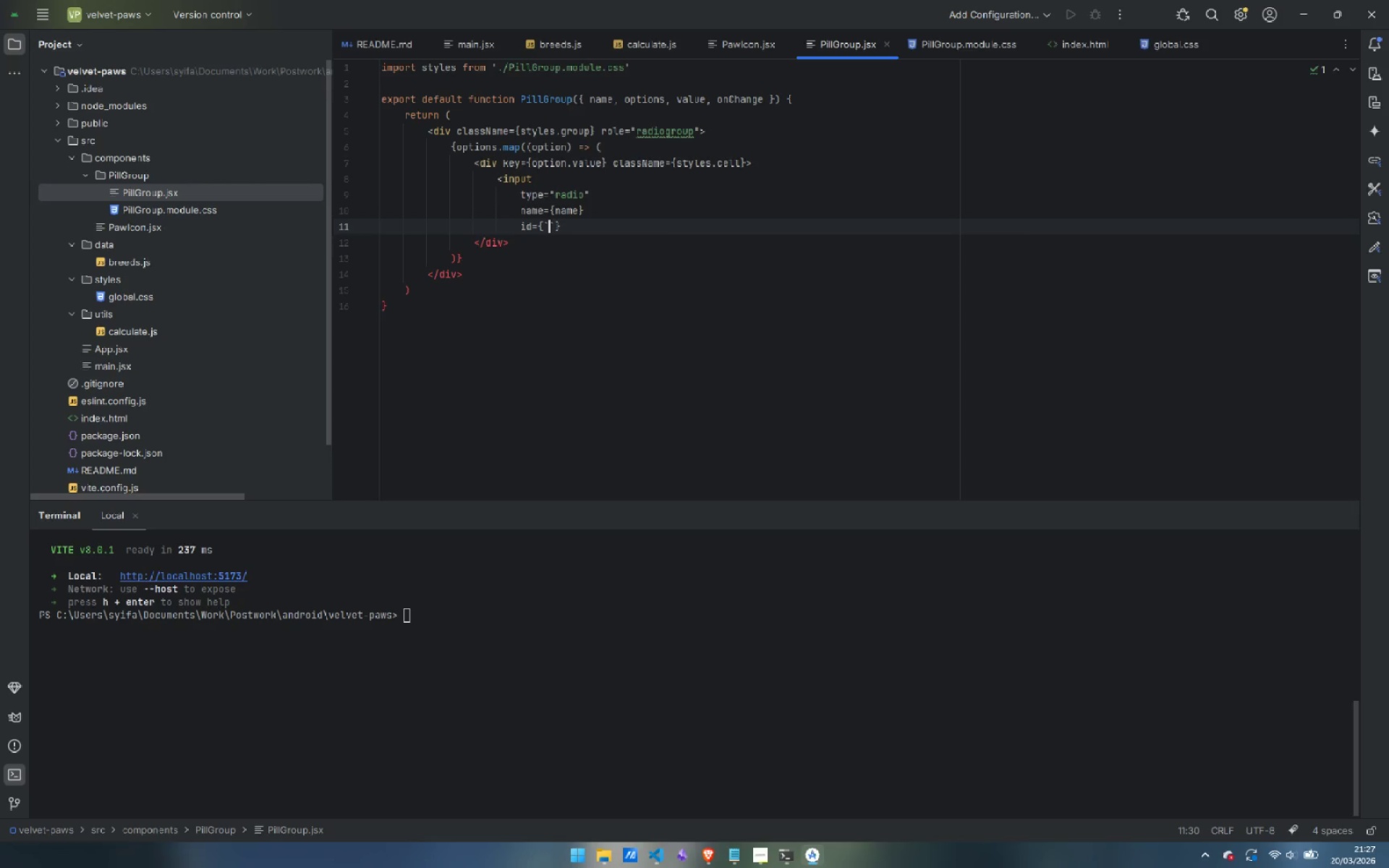 
key(Shift+4)
 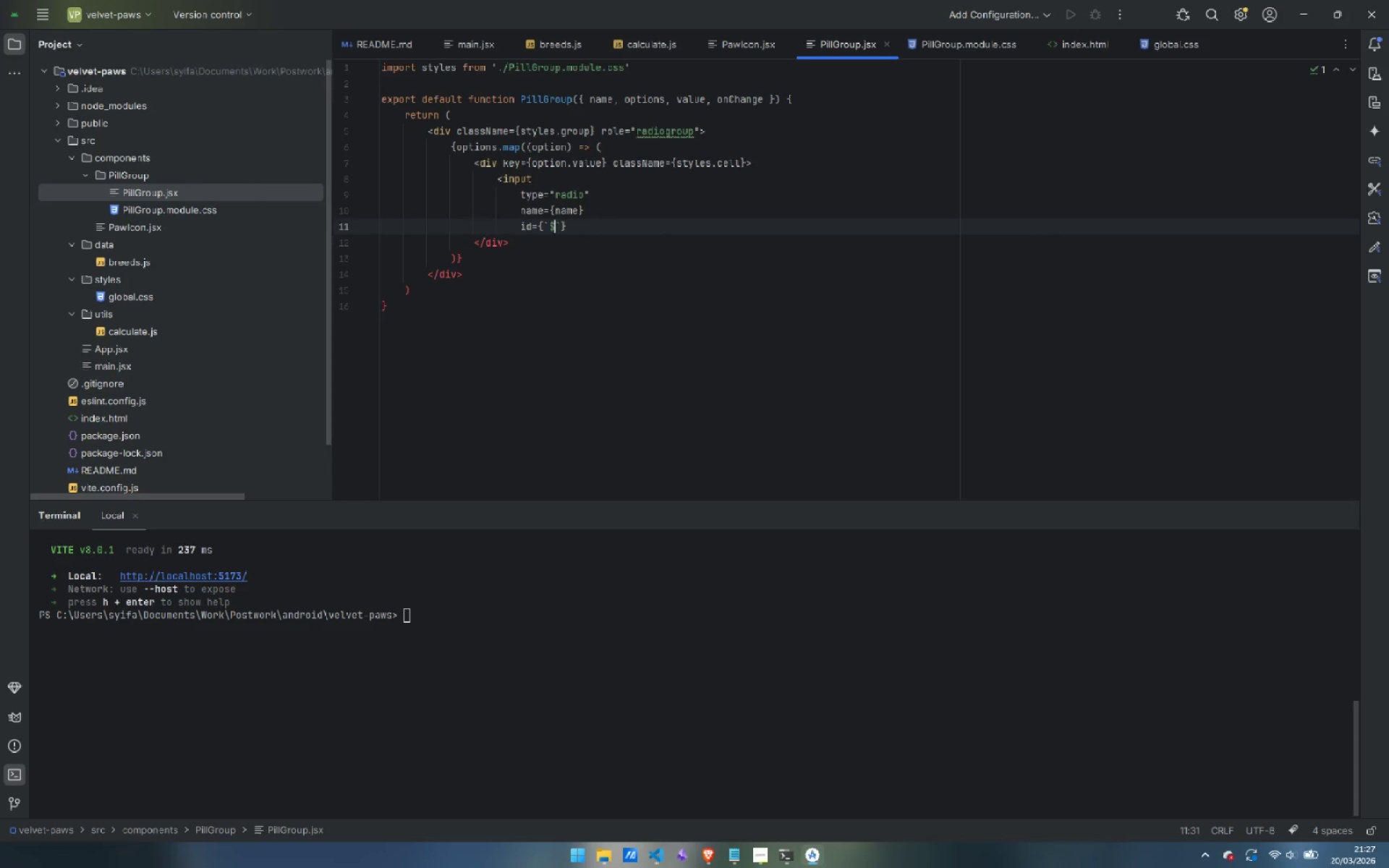 
key(Shift+BracketLeft)
 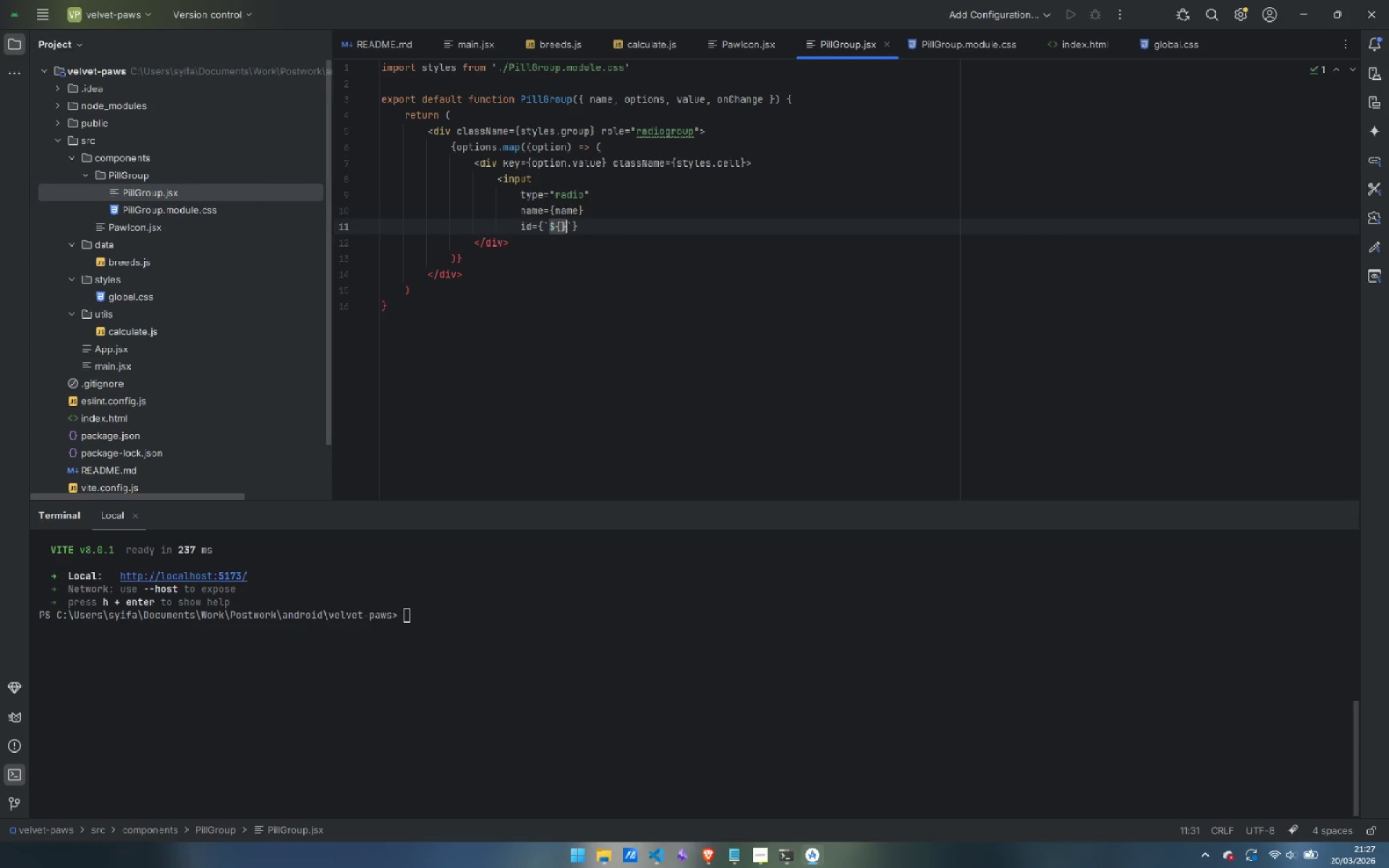 
key(Shift+BracketRight)
 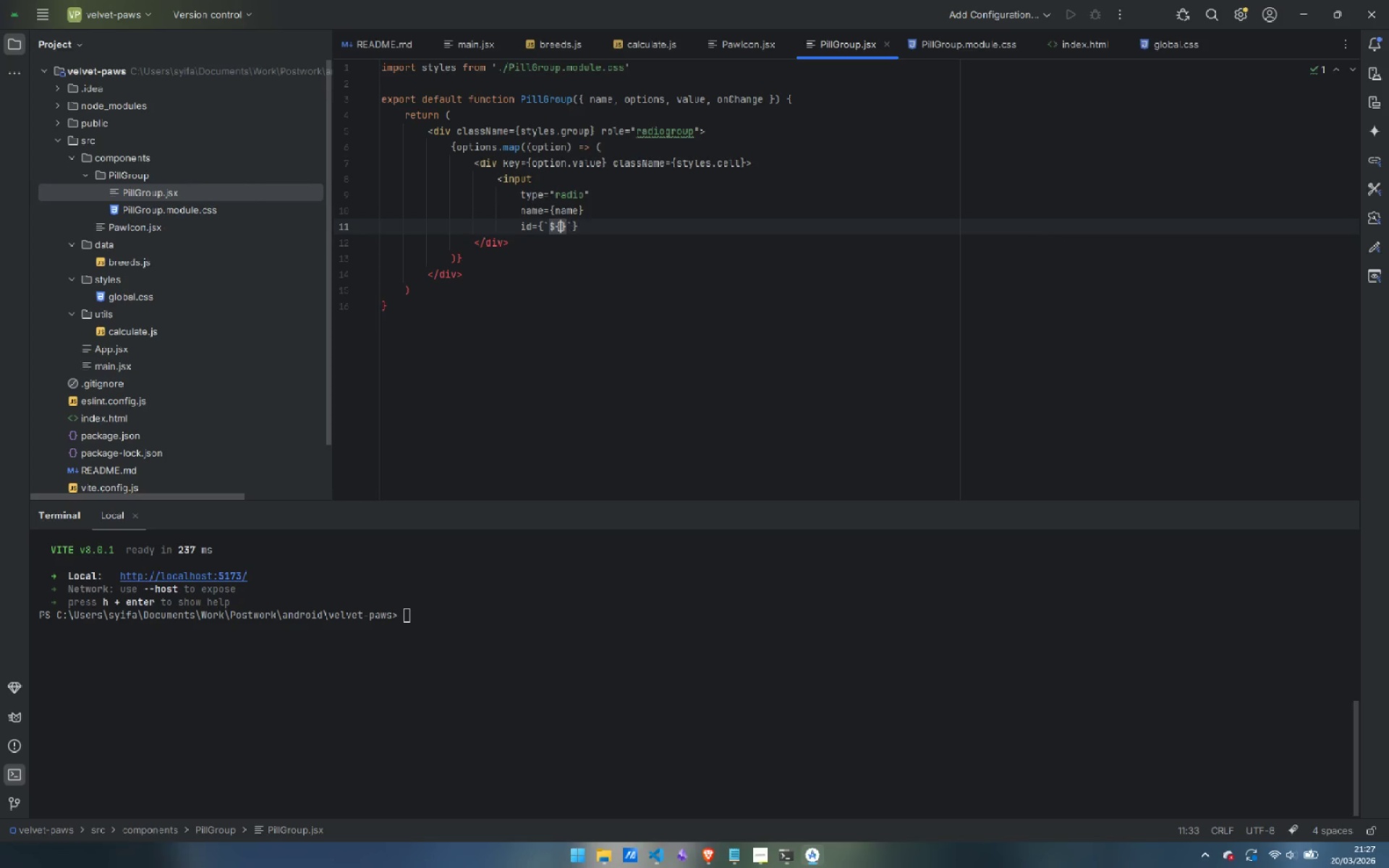 
key(ArrowLeft)
 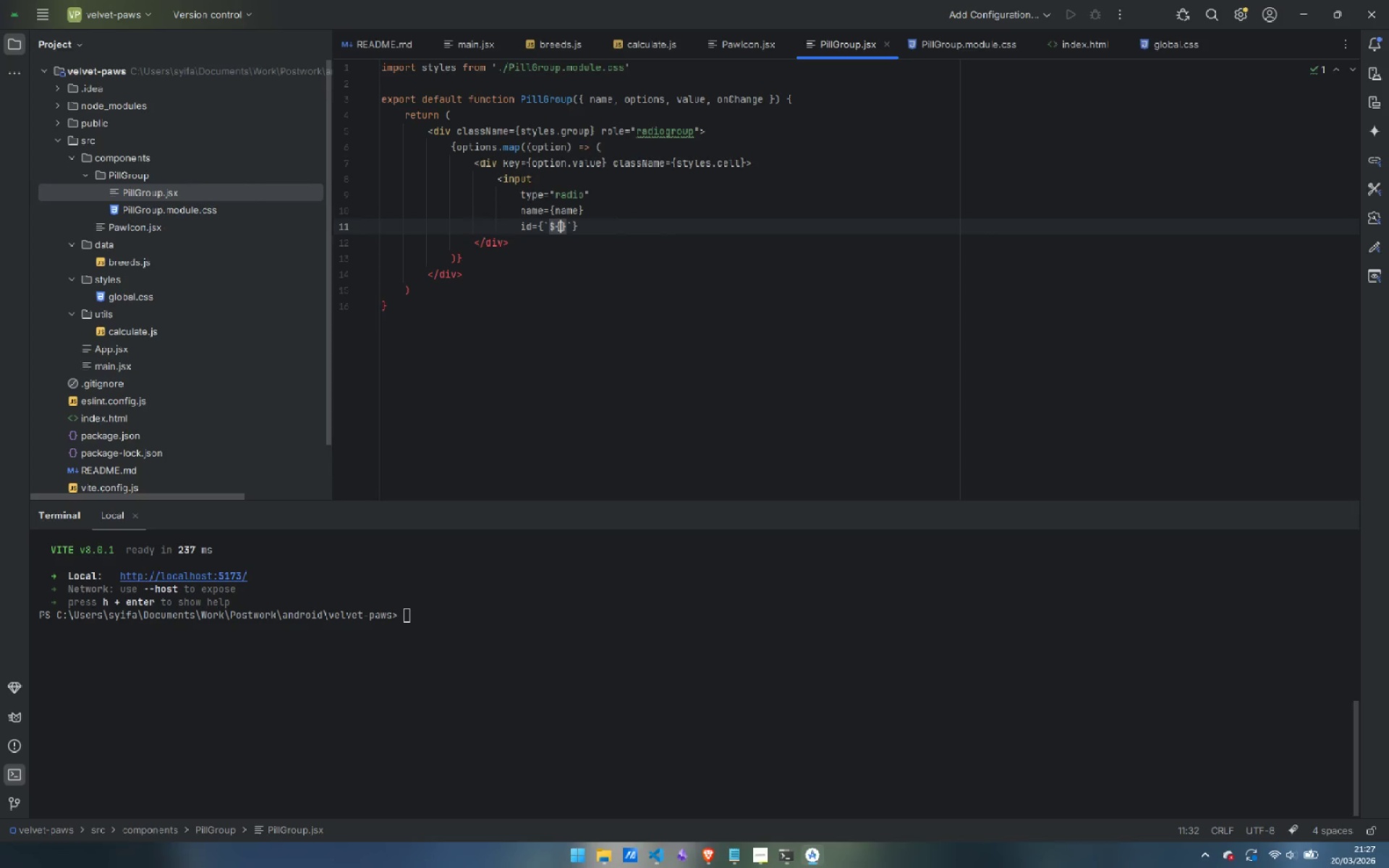 
type(name)
 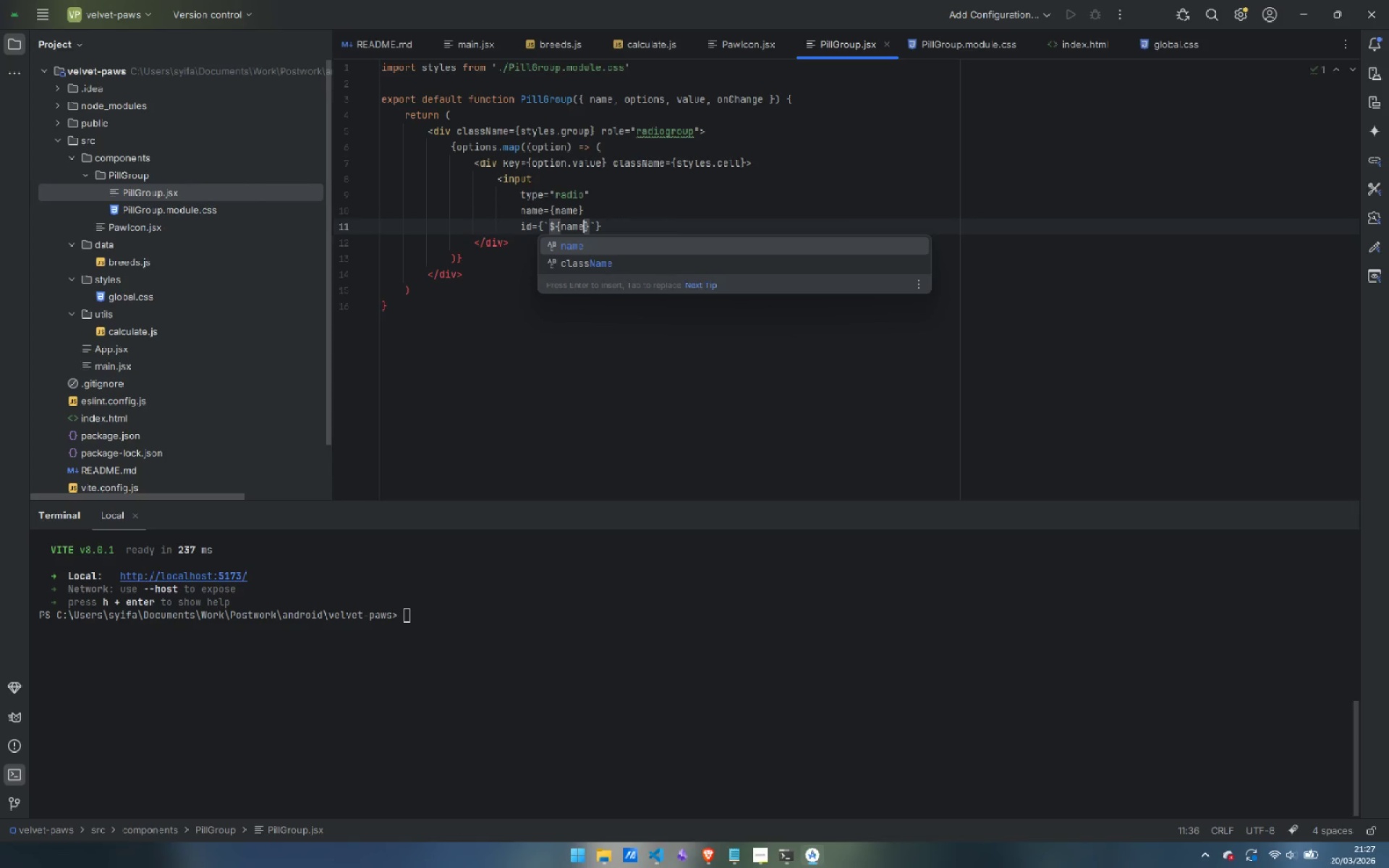 
key(ArrowRight)
 